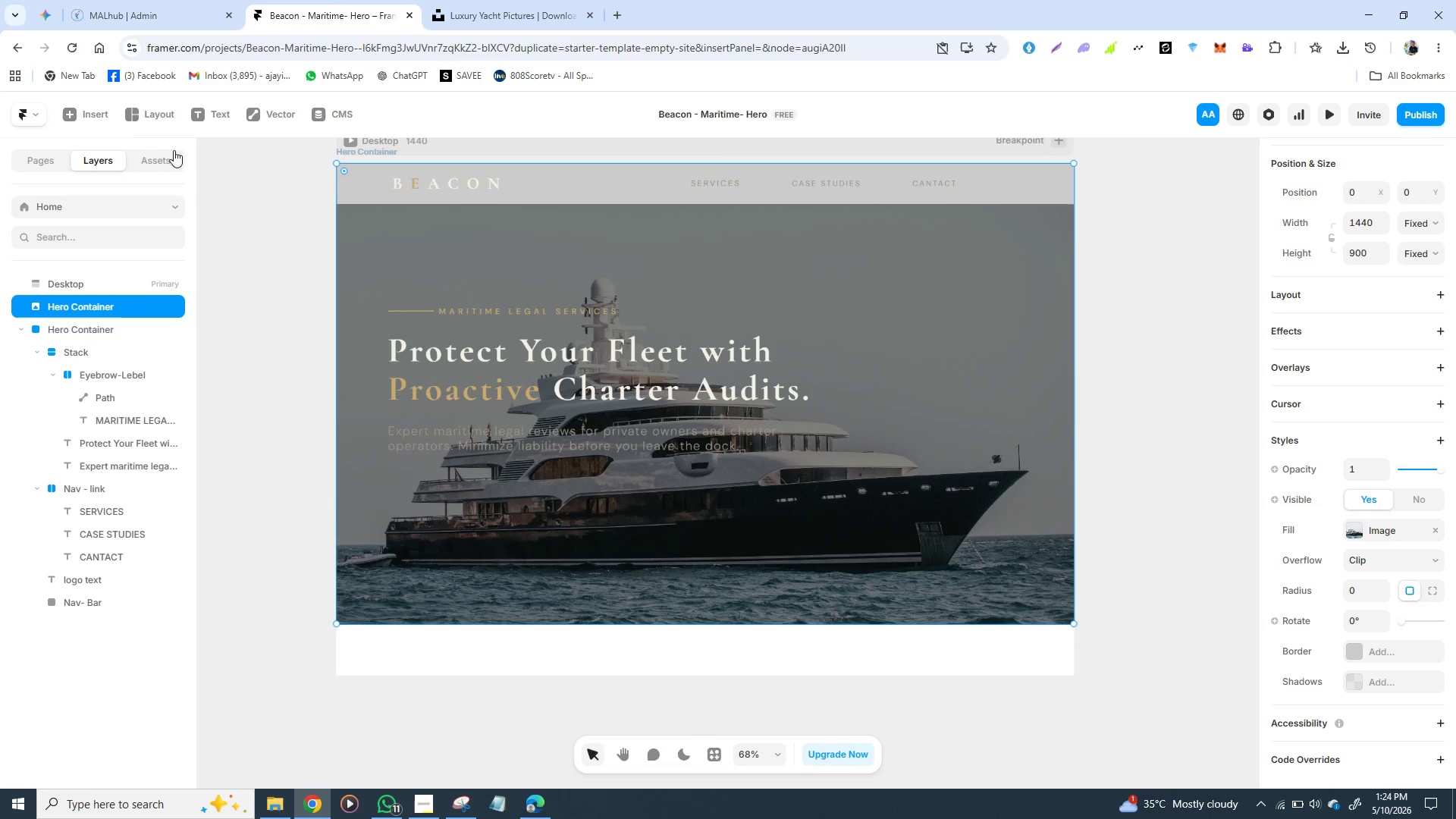 
wait(33.89)
 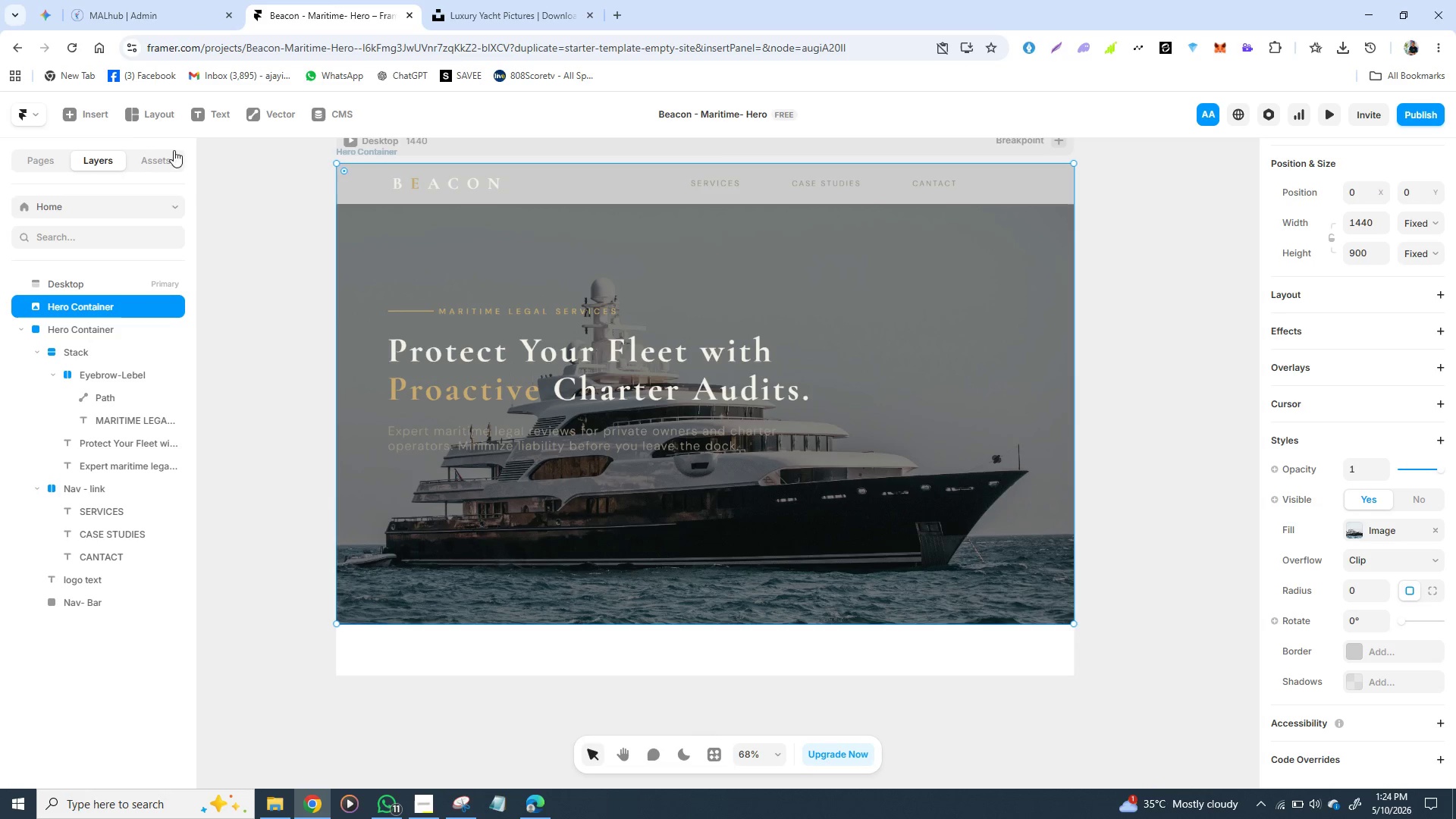 
left_click([146, 111])
 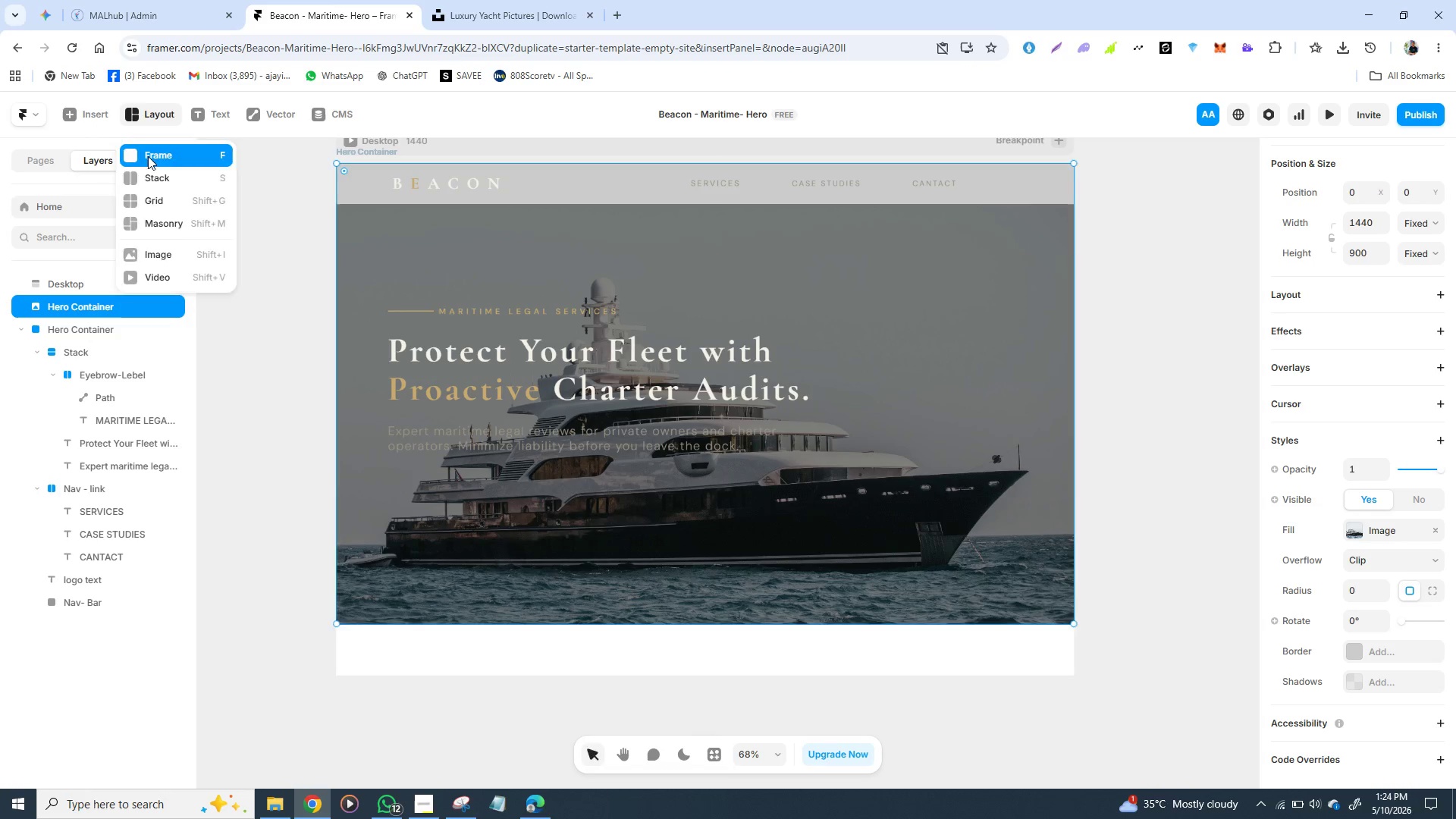 
left_click([148, 156])
 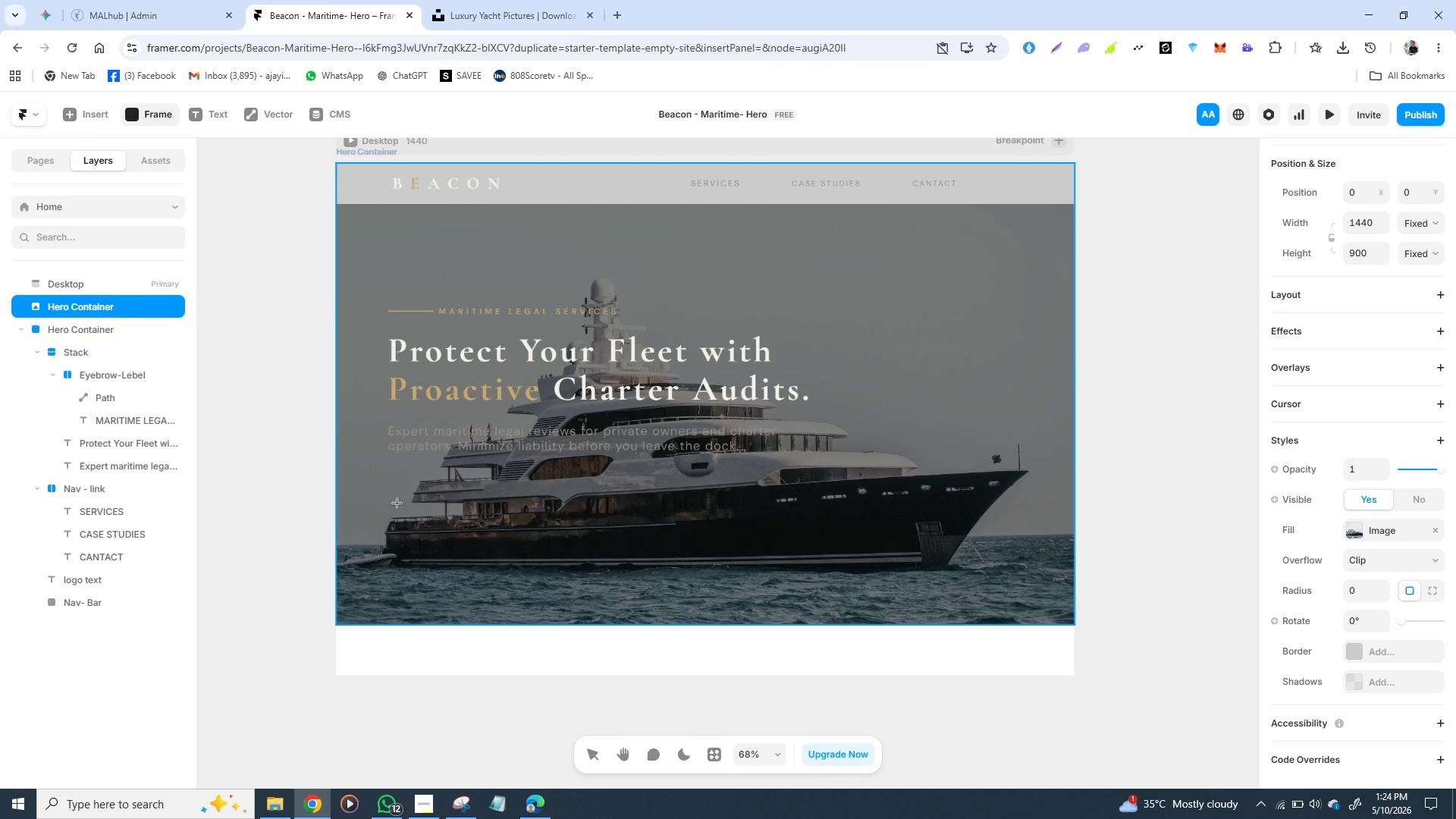 
left_click_drag(start_coordinate=[397, 503], to_coordinate=[551, 541])
 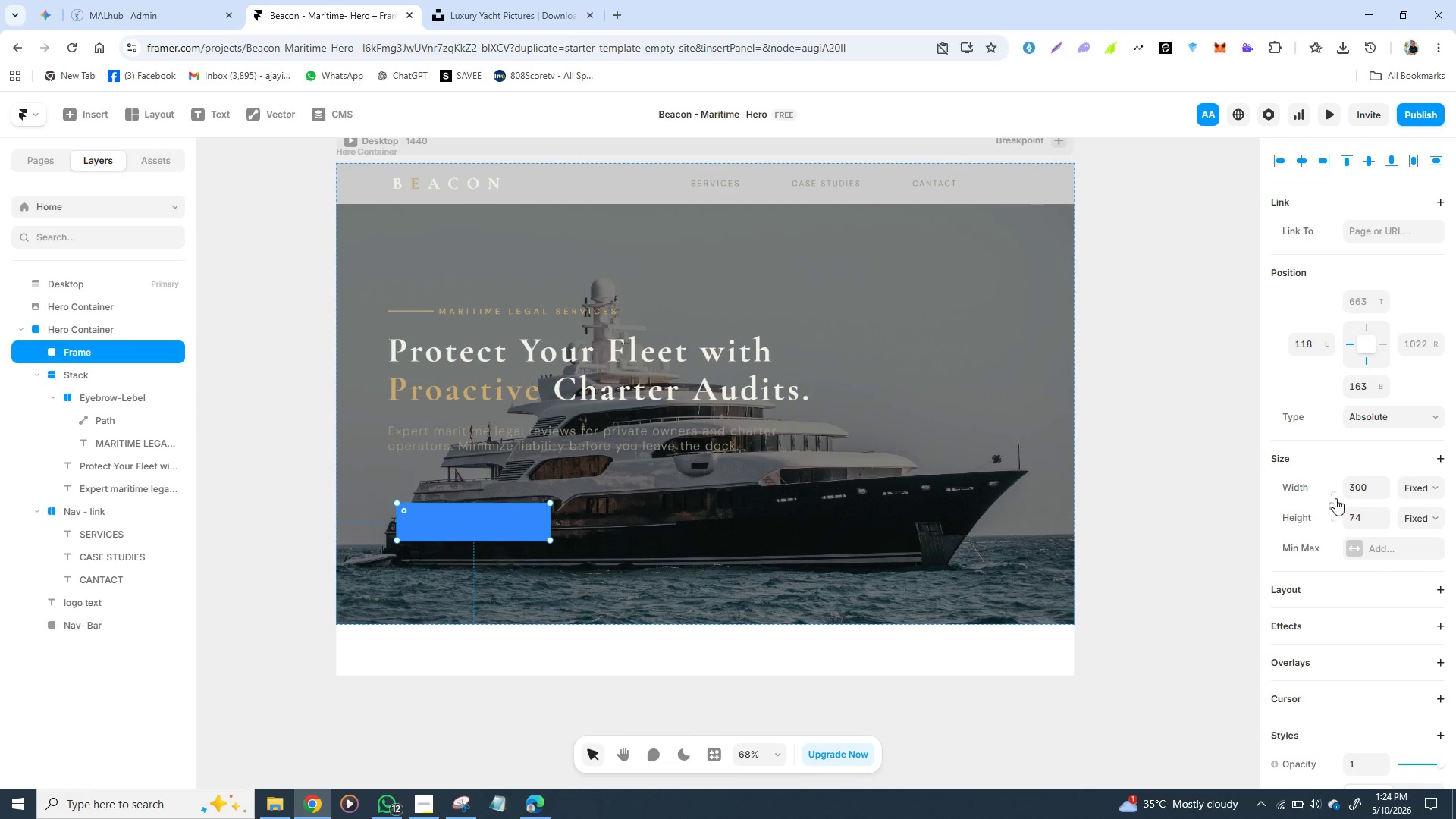 
left_click([1359, 482])
 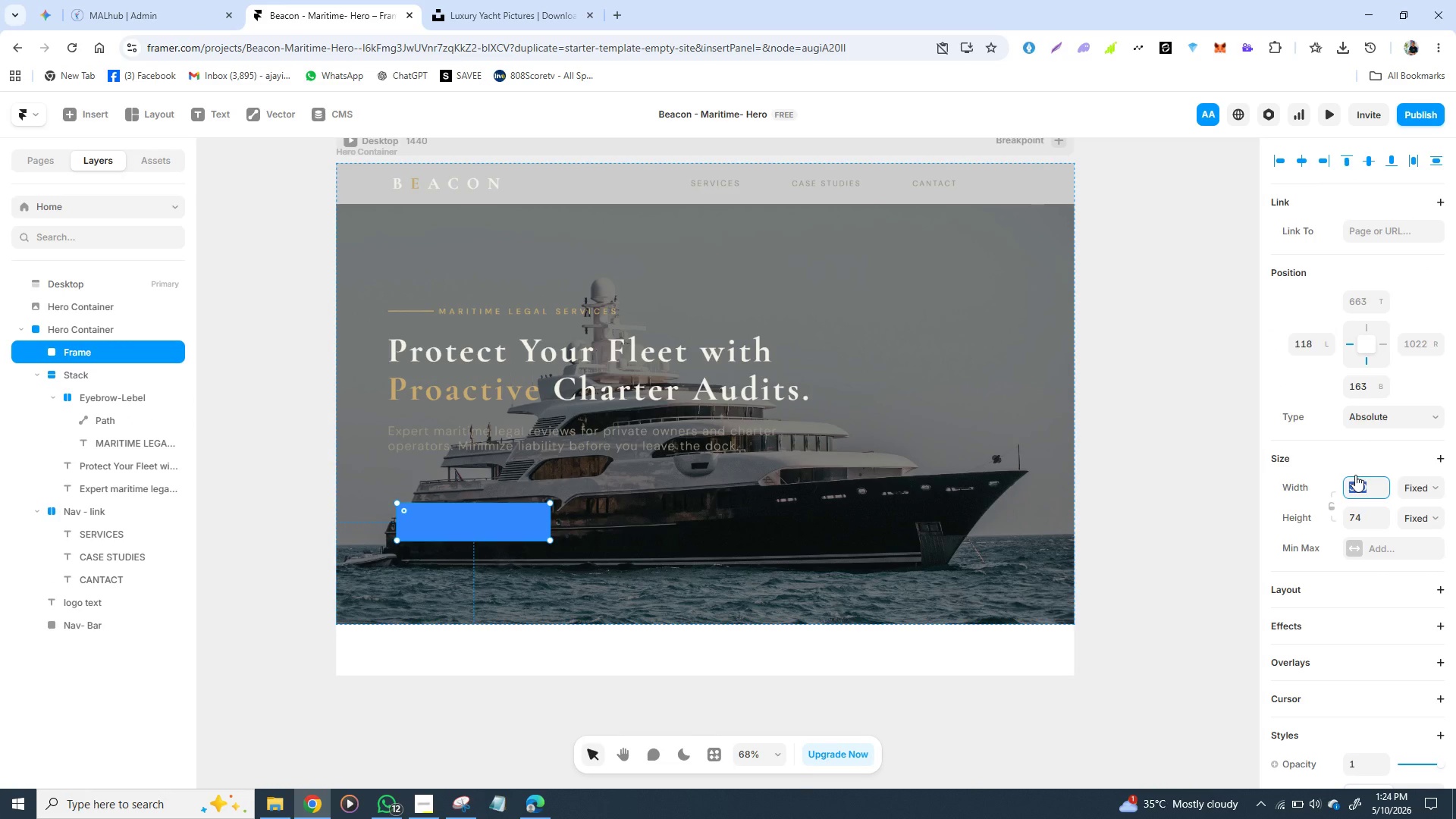 
wait(5.97)
 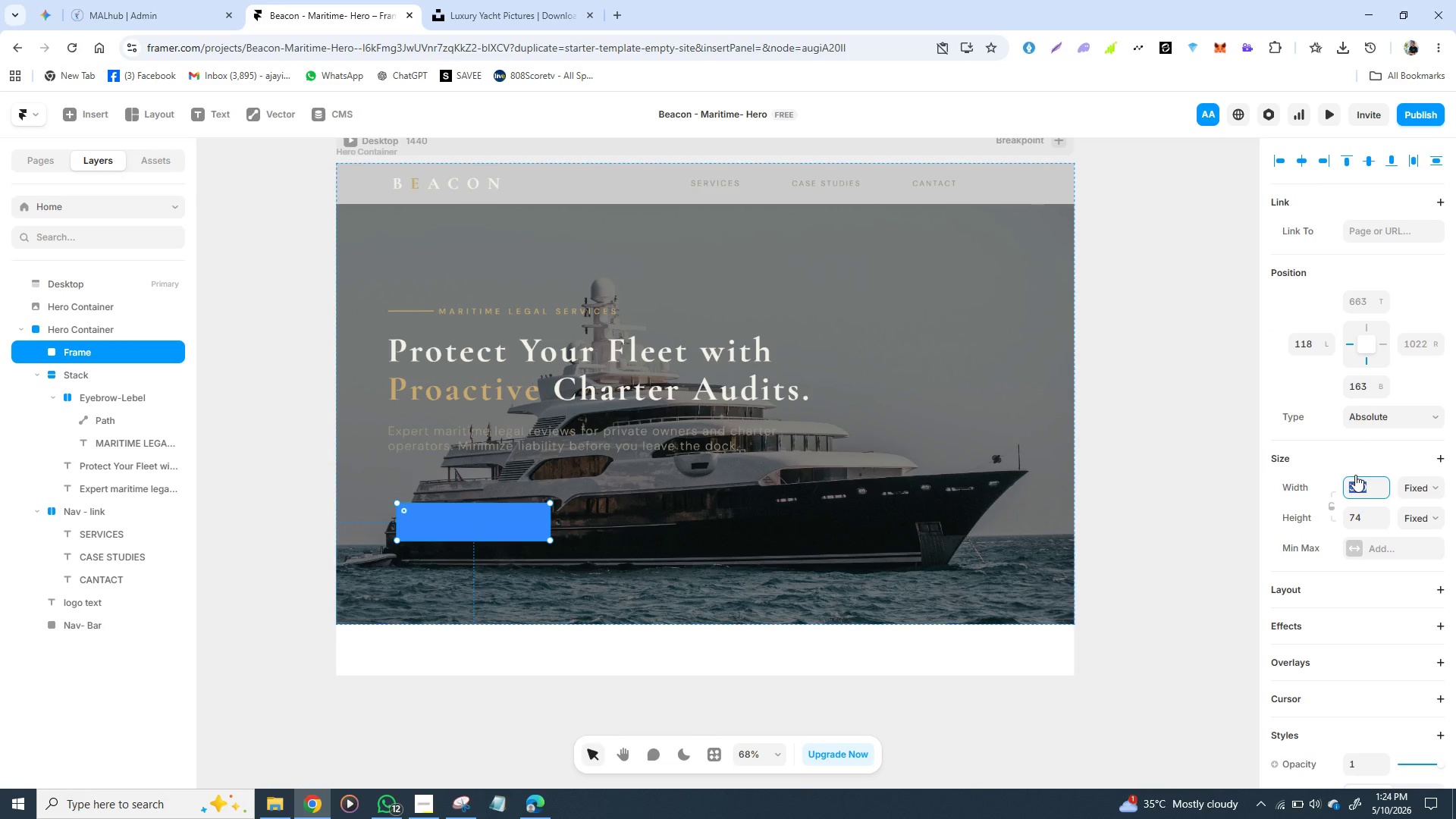 
type(21)
 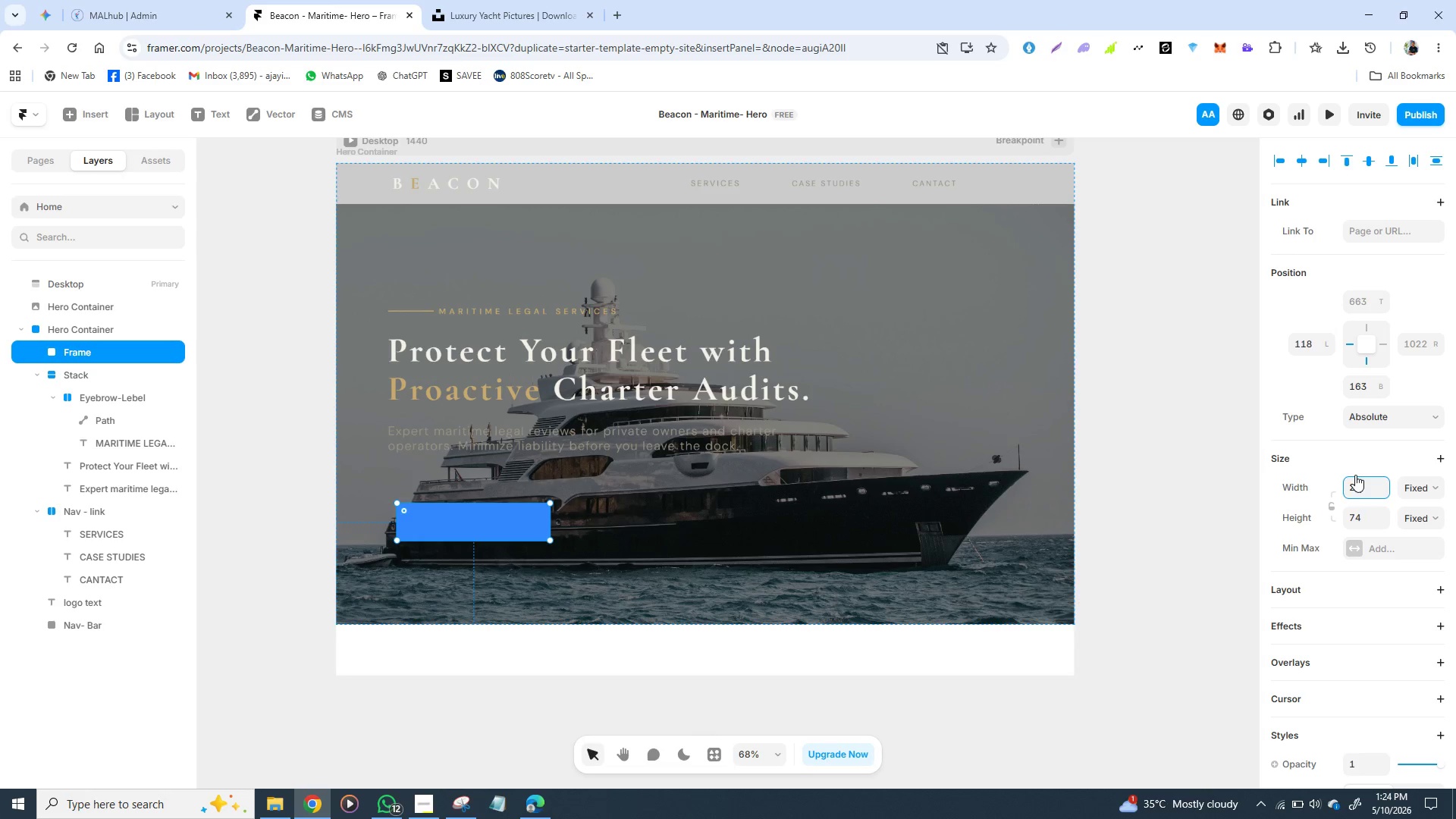 
wait(10.0)
 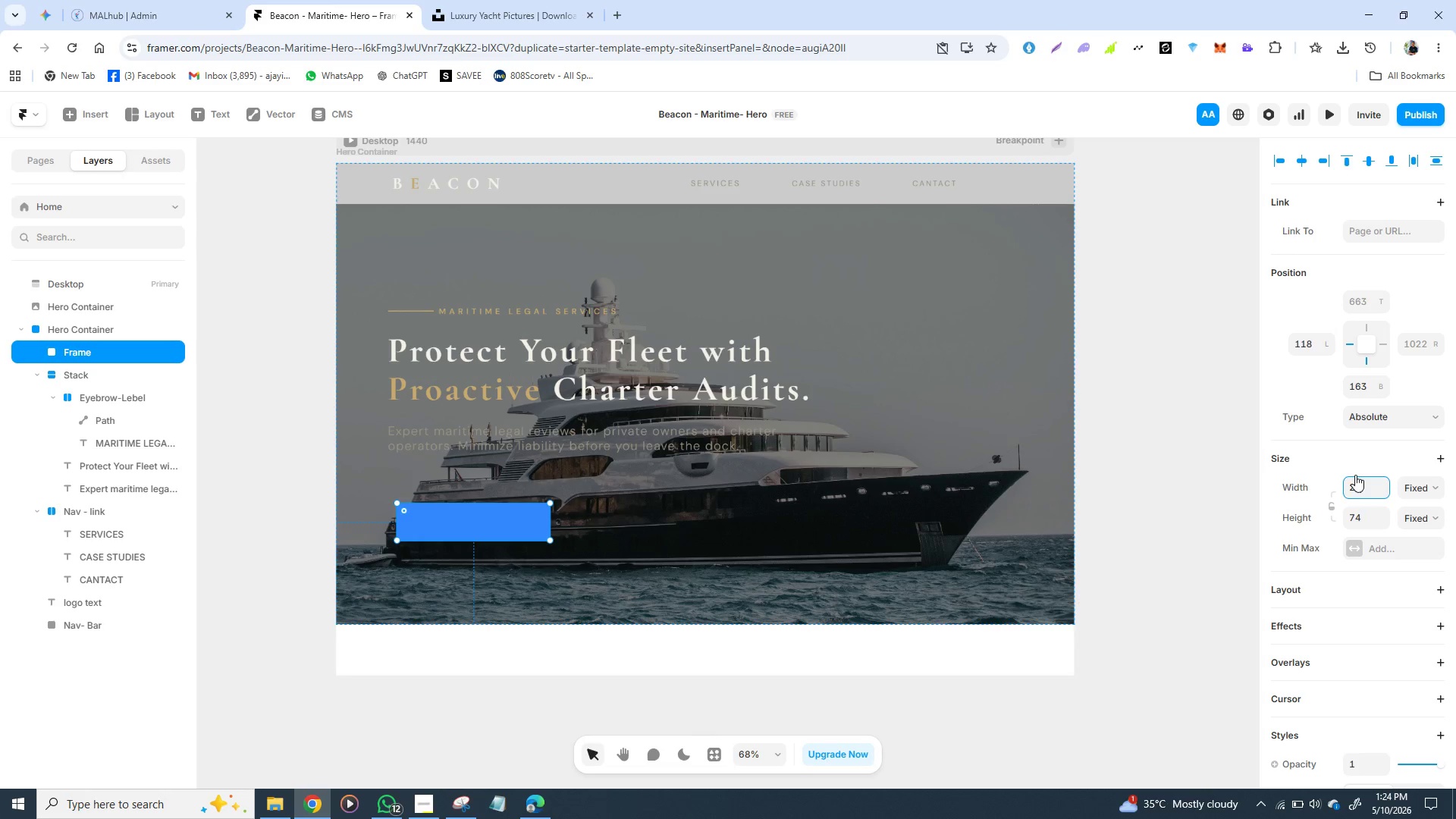 
left_click([514, 527])
 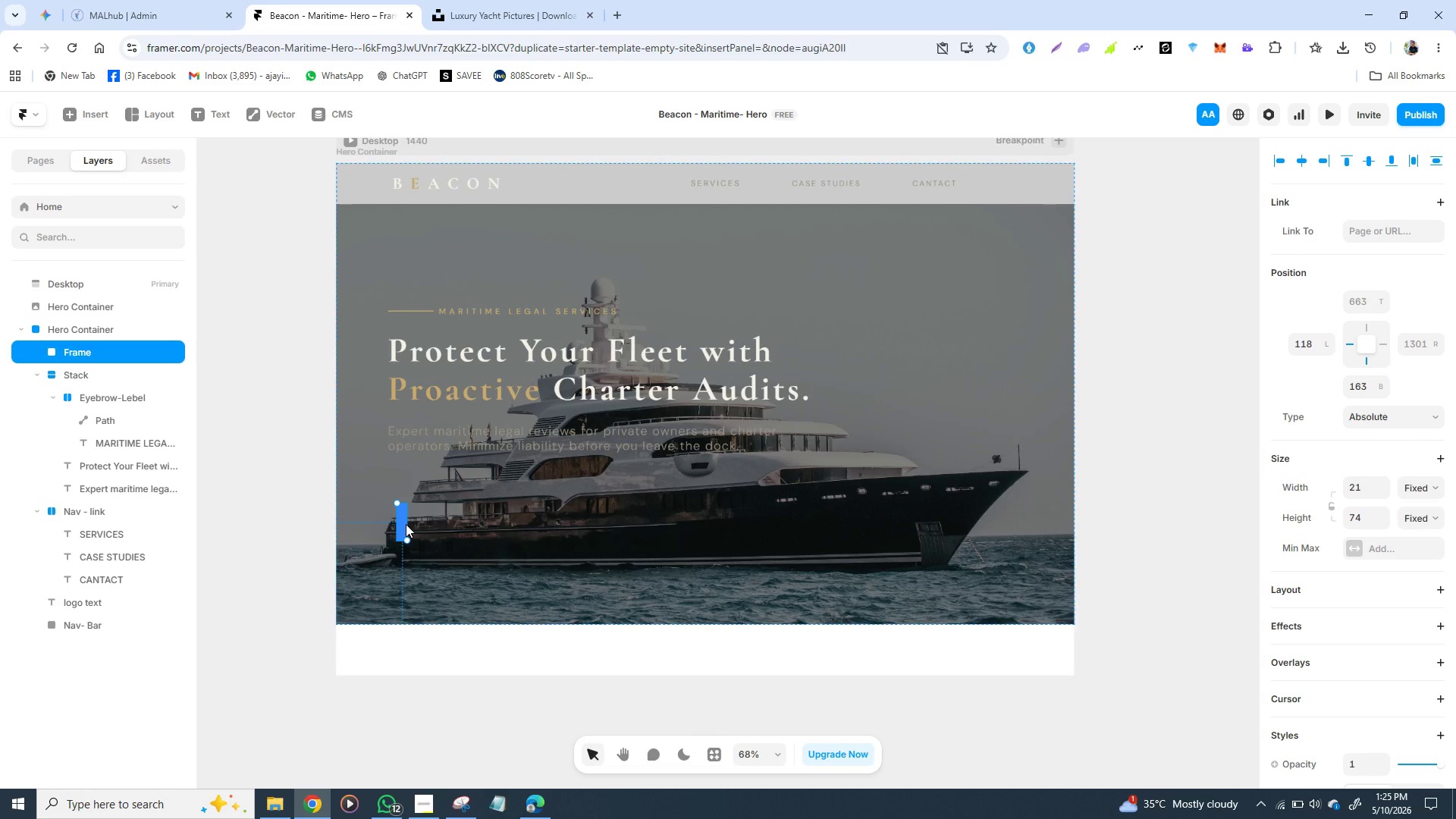 
left_click([406, 524])
 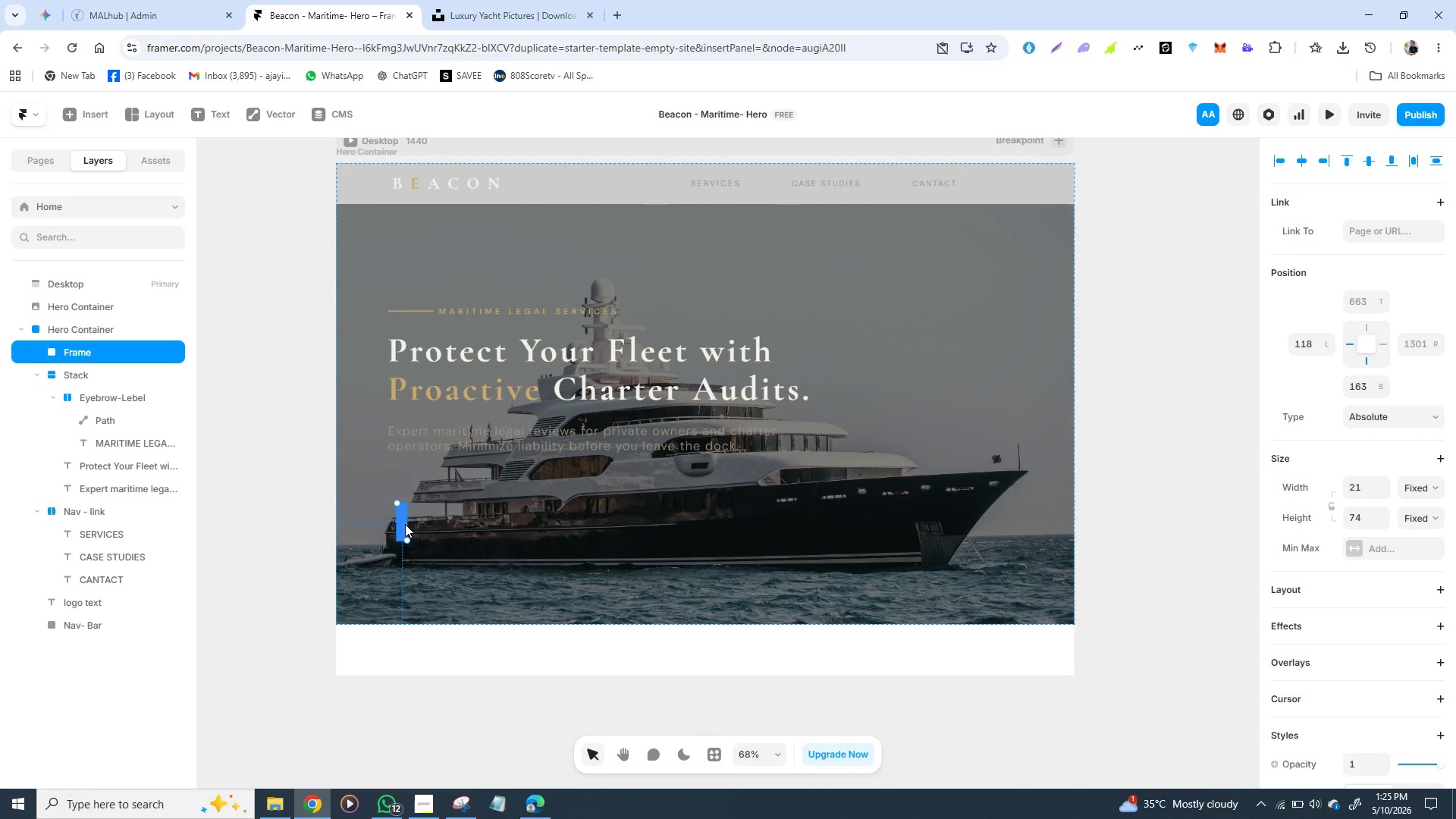 
left_click([405, 524])
 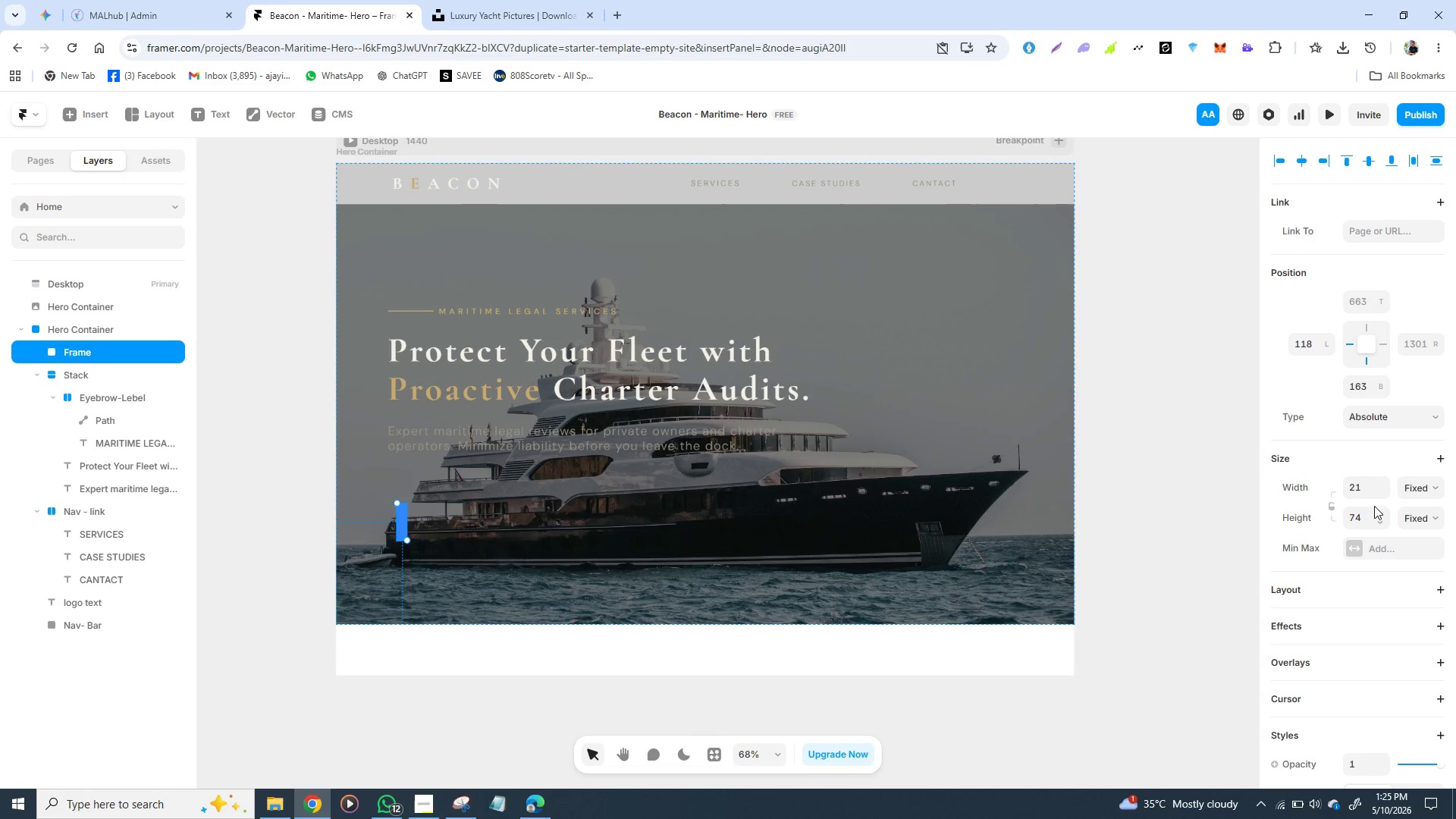 
left_click([1364, 488])
 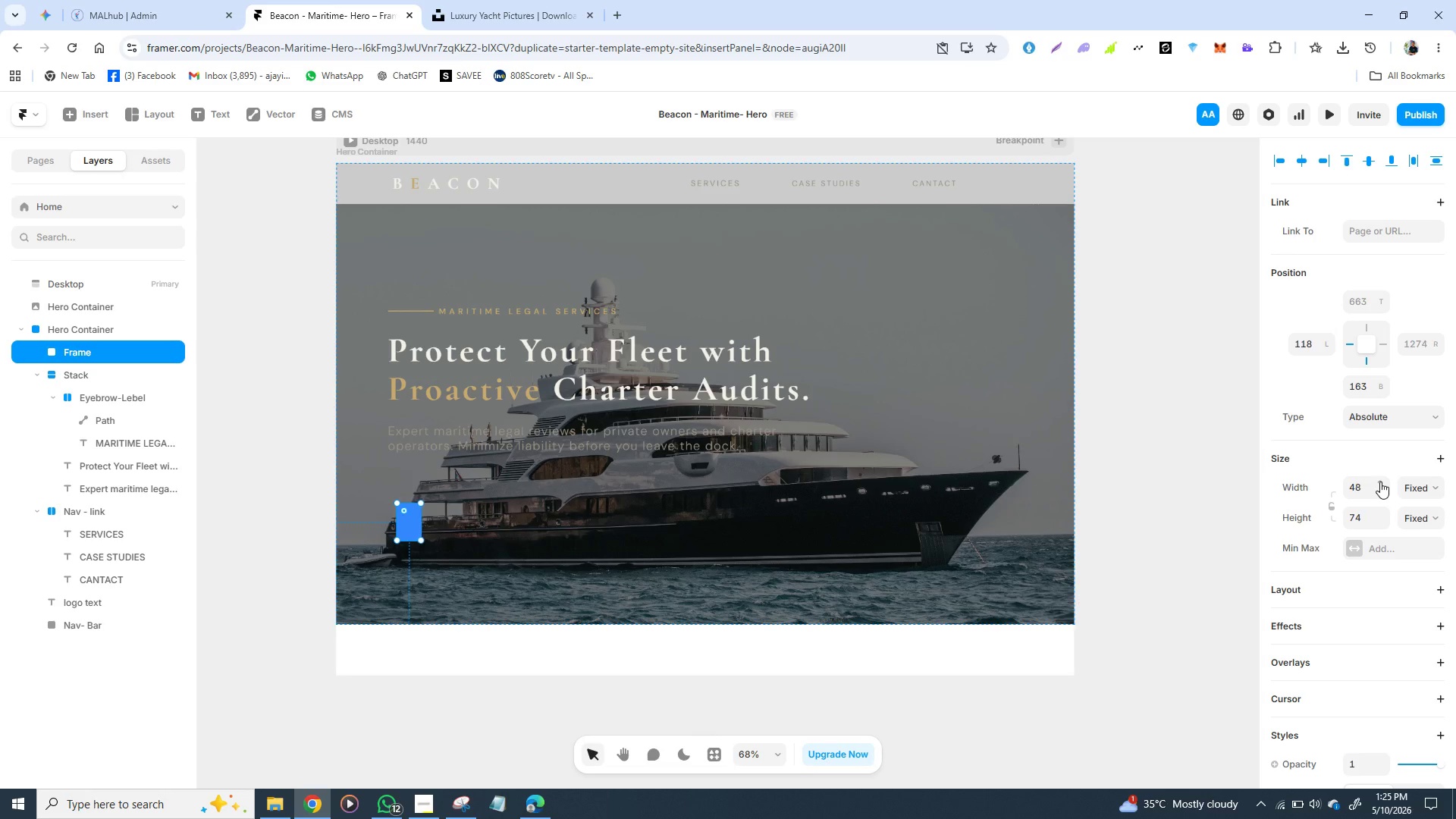 
left_click([1380, 482])
 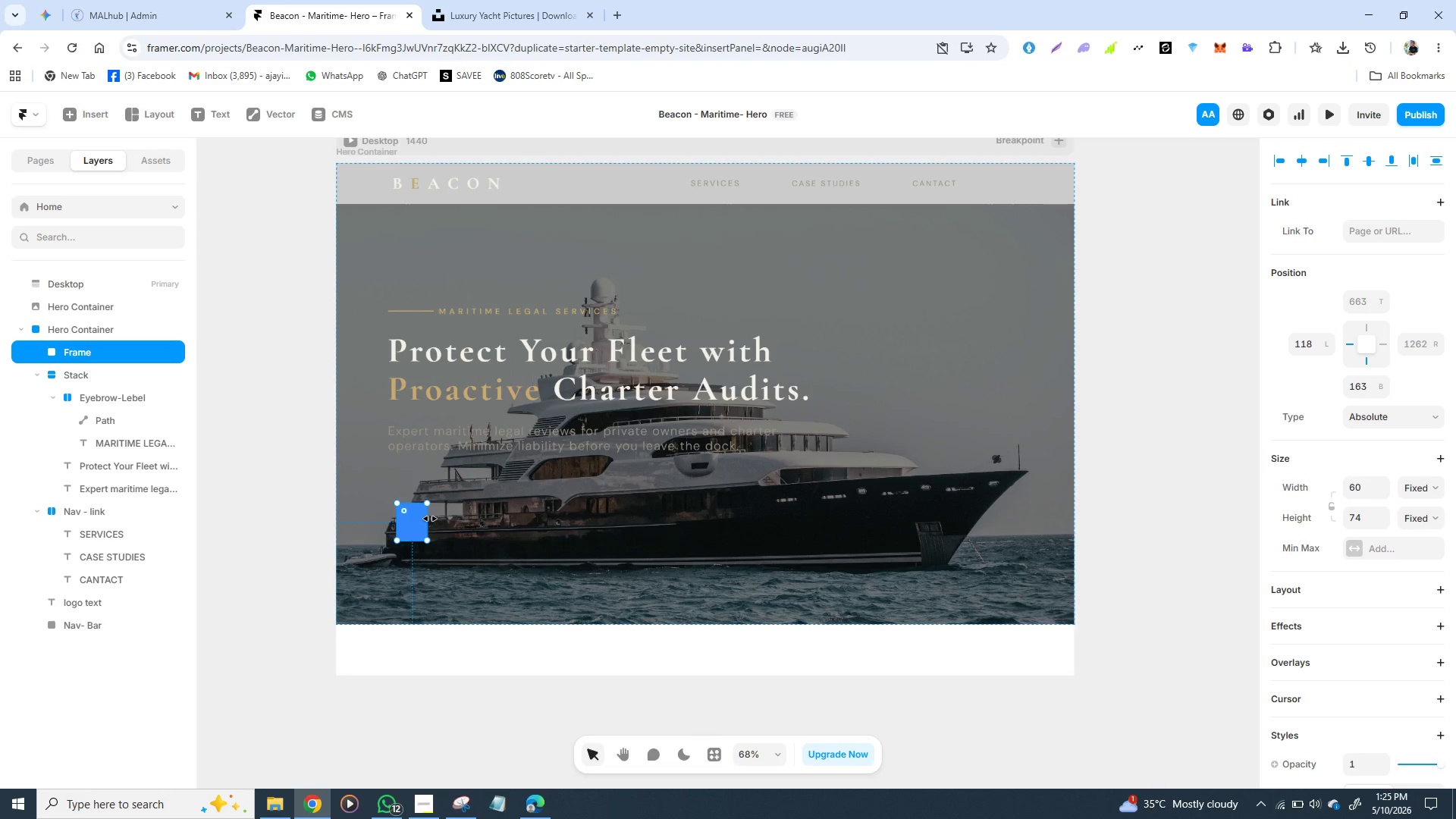 
left_click_drag(start_coordinate=[427, 519], to_coordinate=[545, 517])
 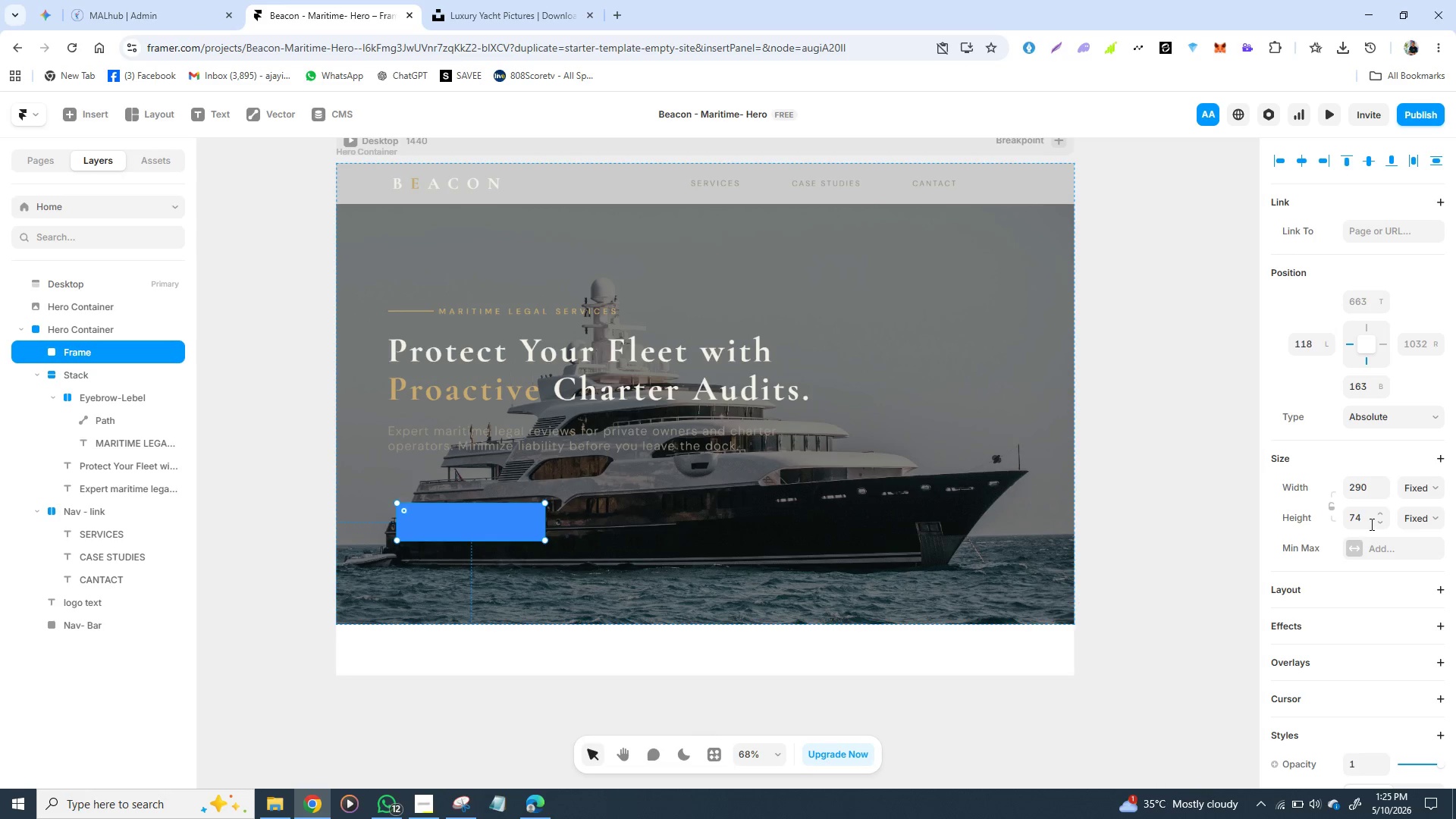 
left_click([1370, 524])
 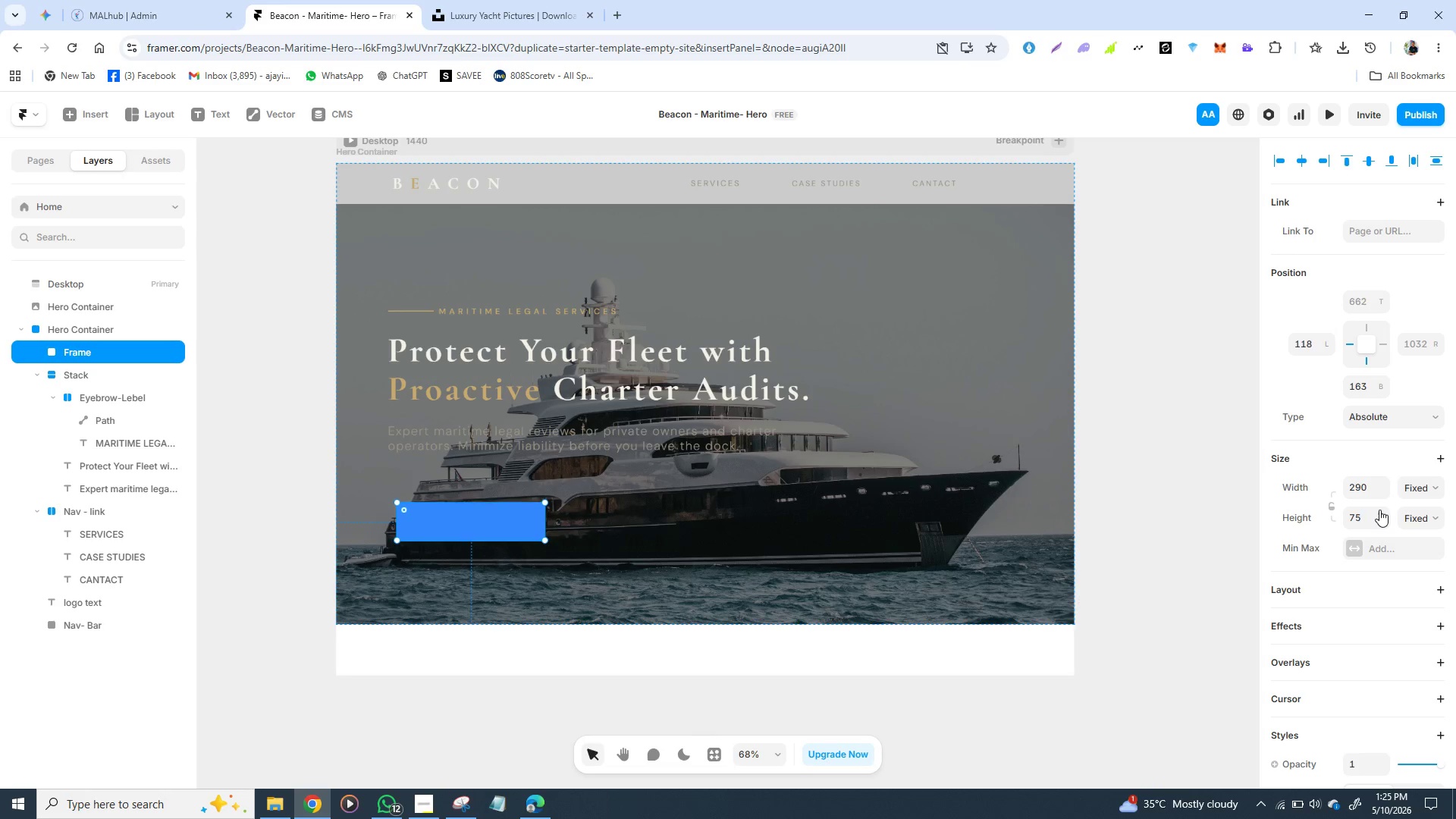 
double_click([1379, 510])
 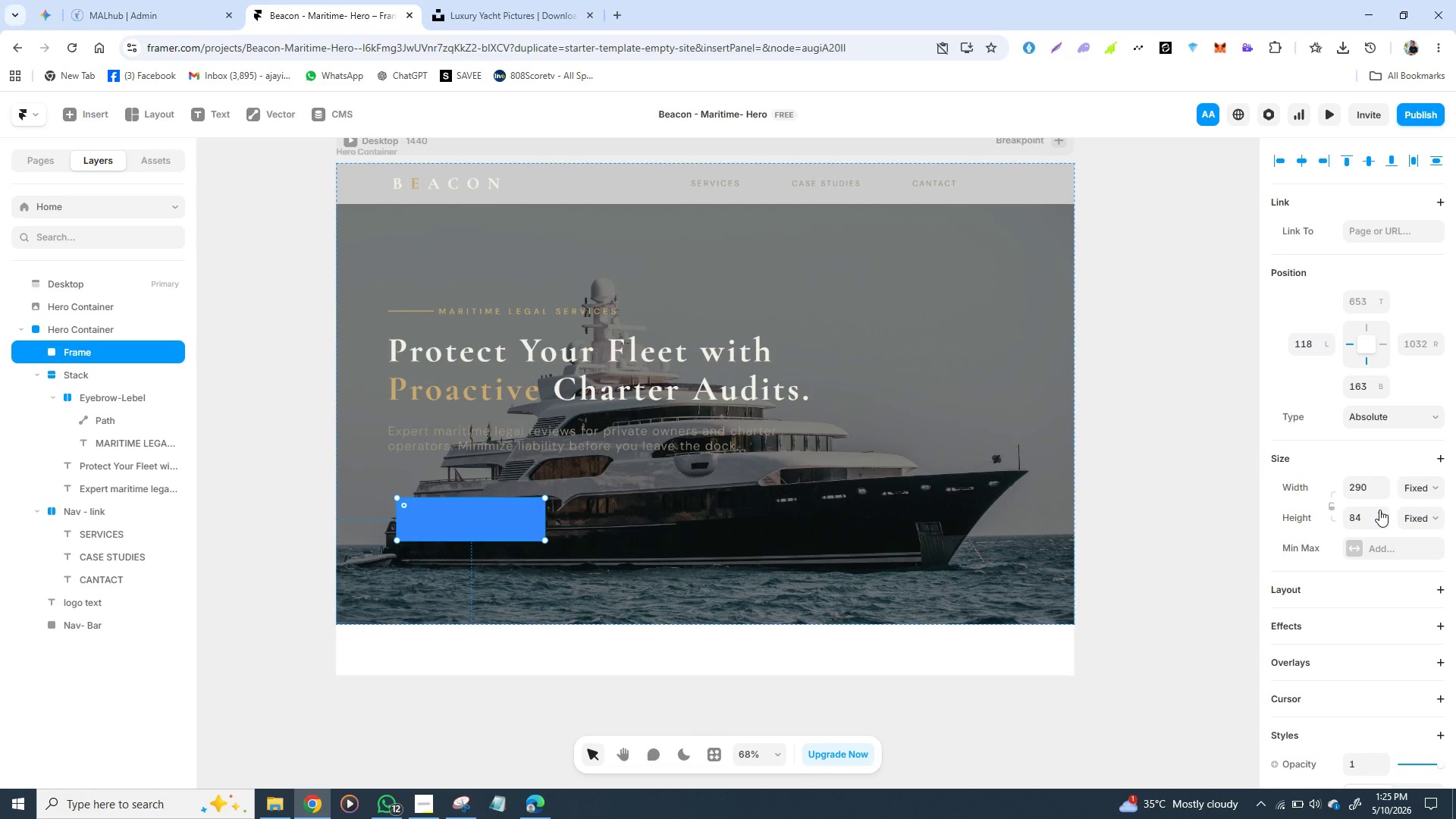 
triple_click([1379, 510])
 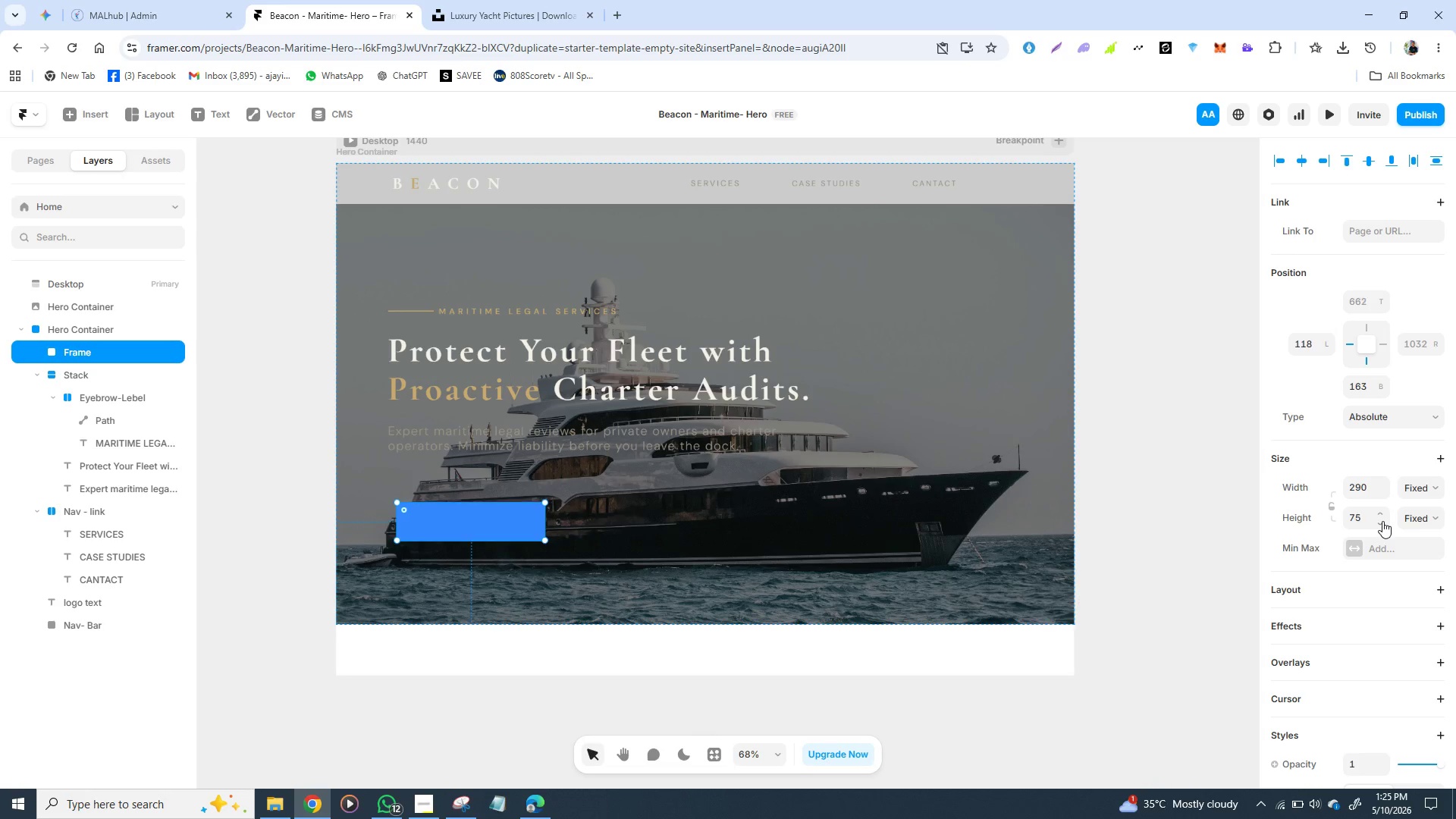 
left_click([1382, 521])
 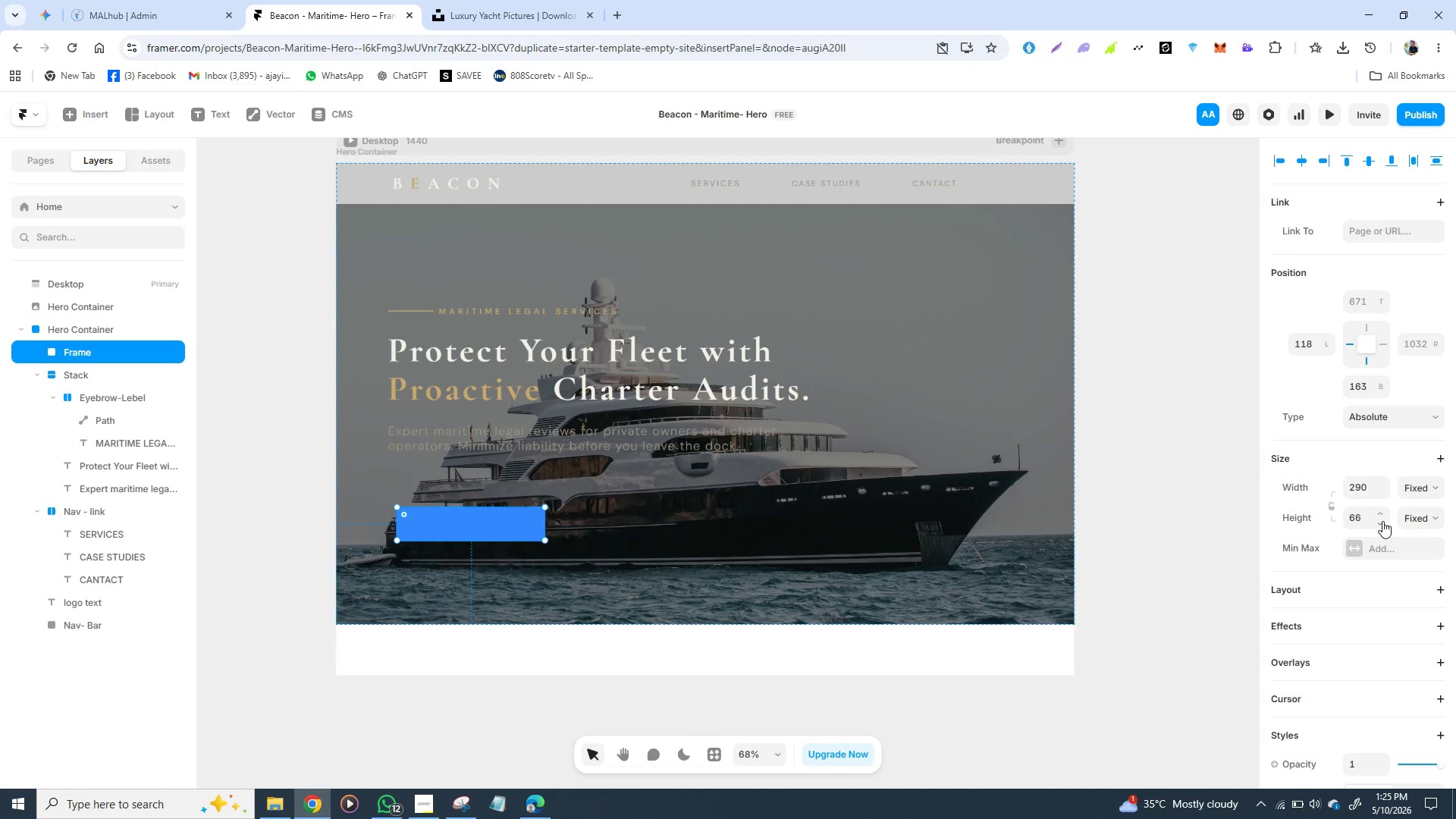 
left_click([1382, 521])
 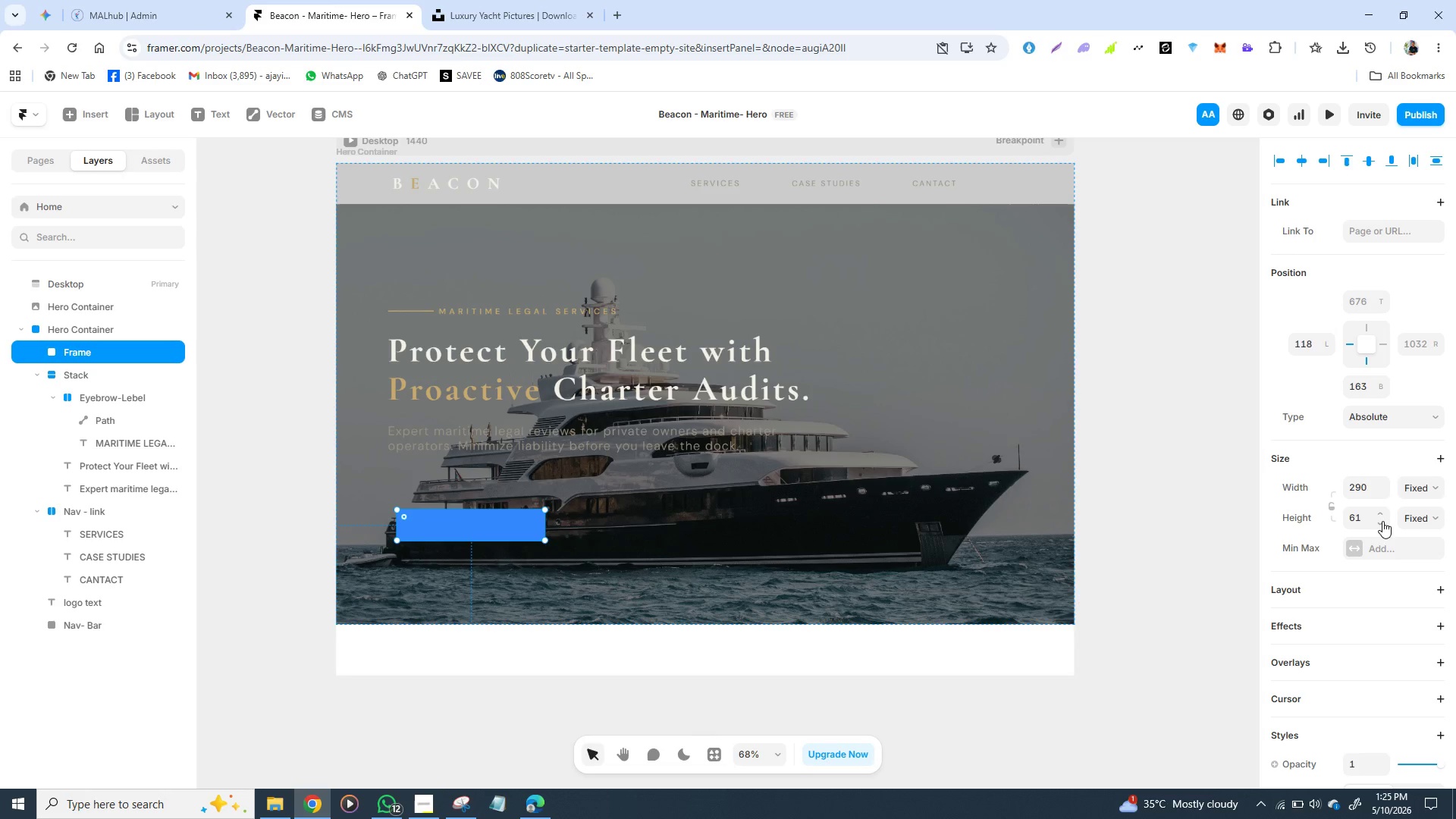 
double_click([1382, 521])
 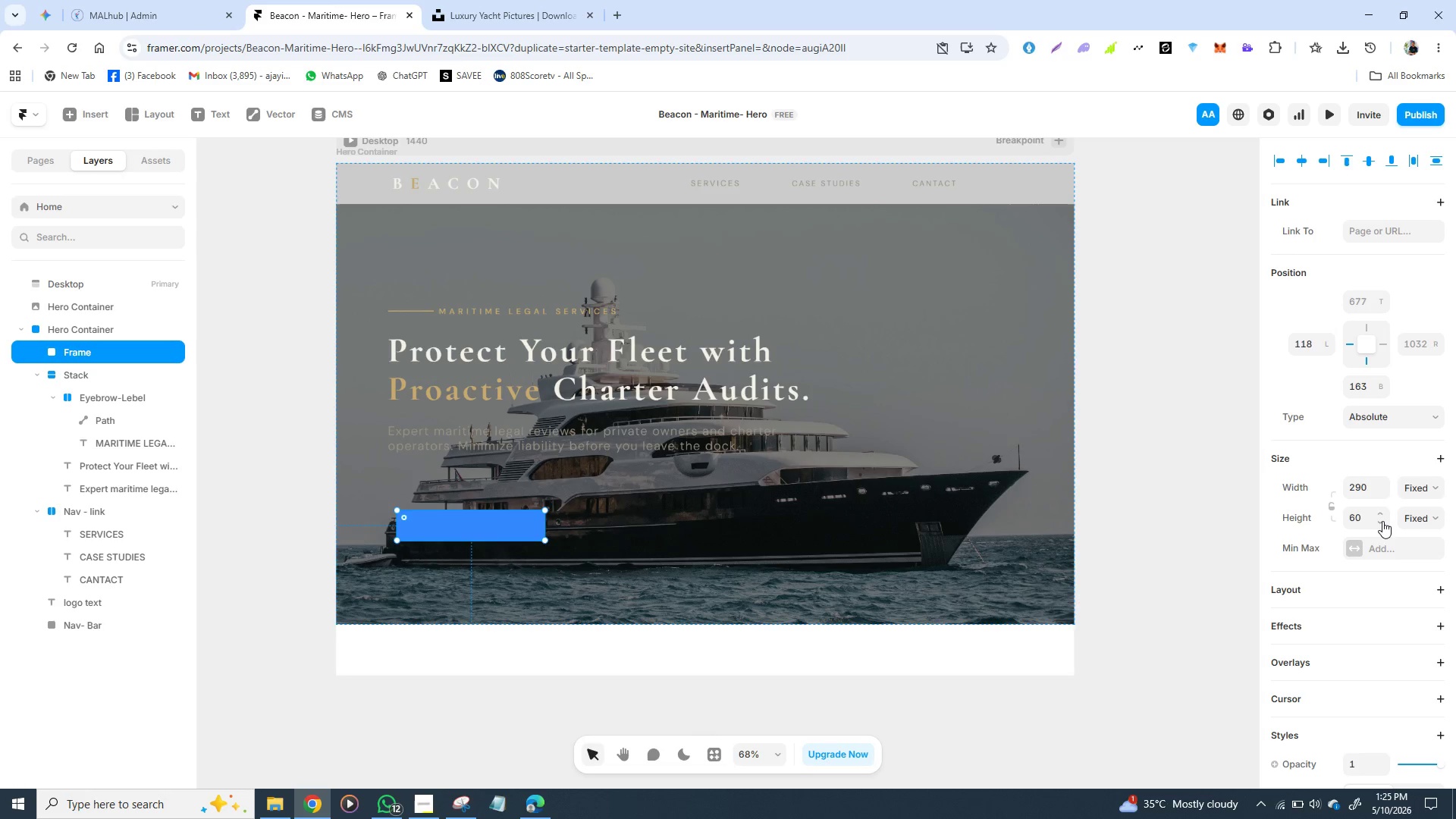 
triple_click([1382, 521])
 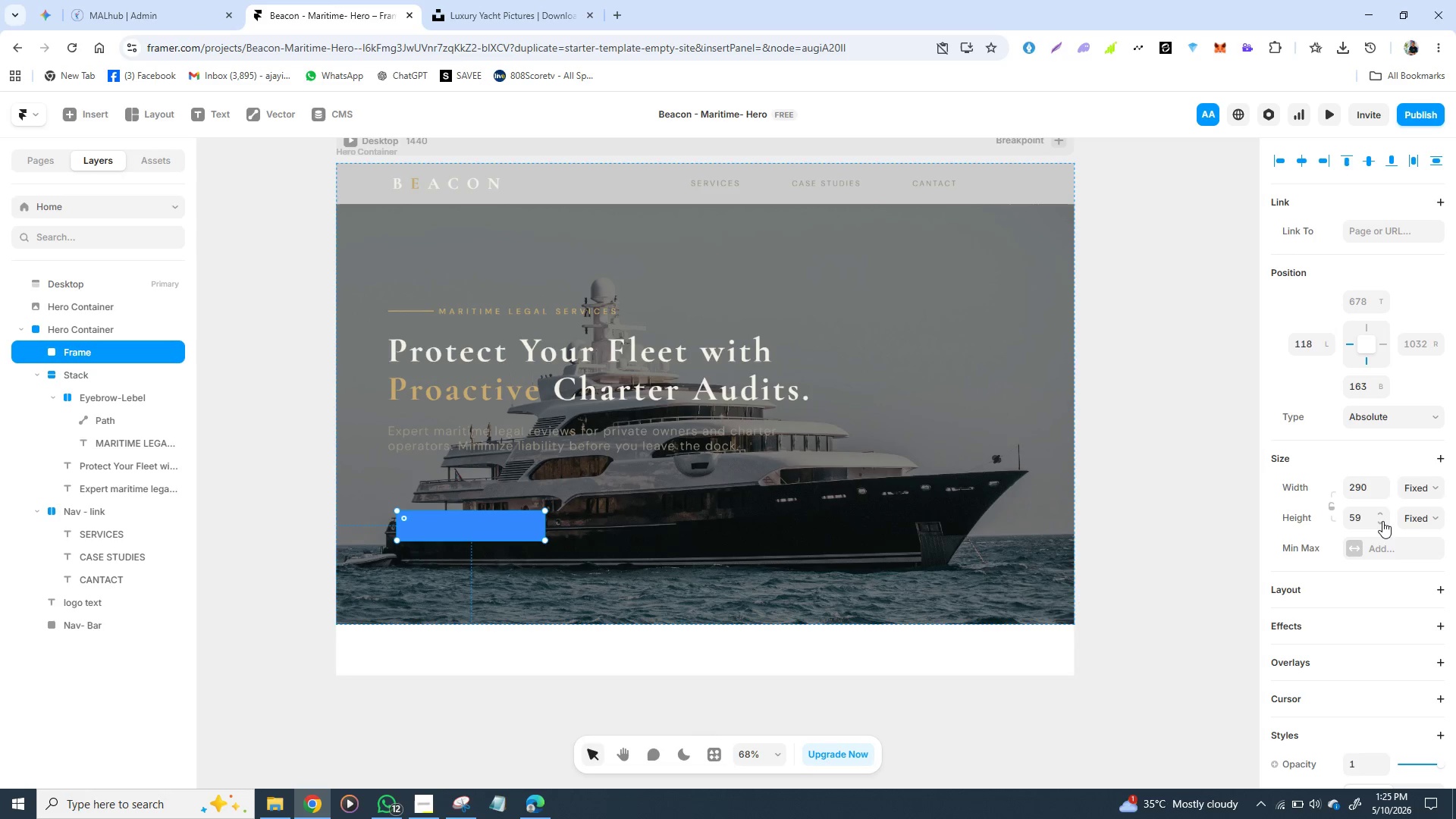 
triple_click([1382, 521])
 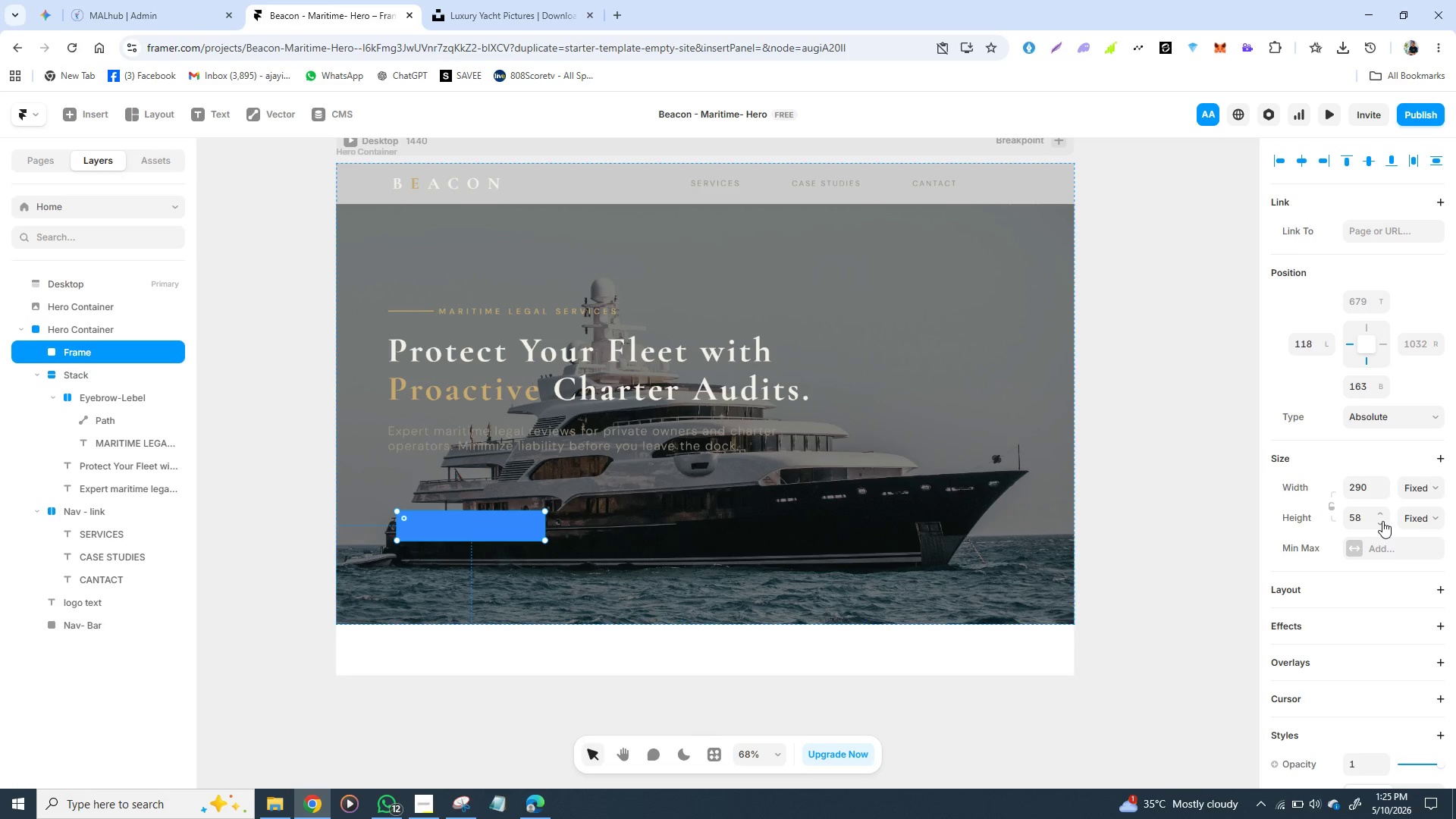 
triple_click([1382, 521])
 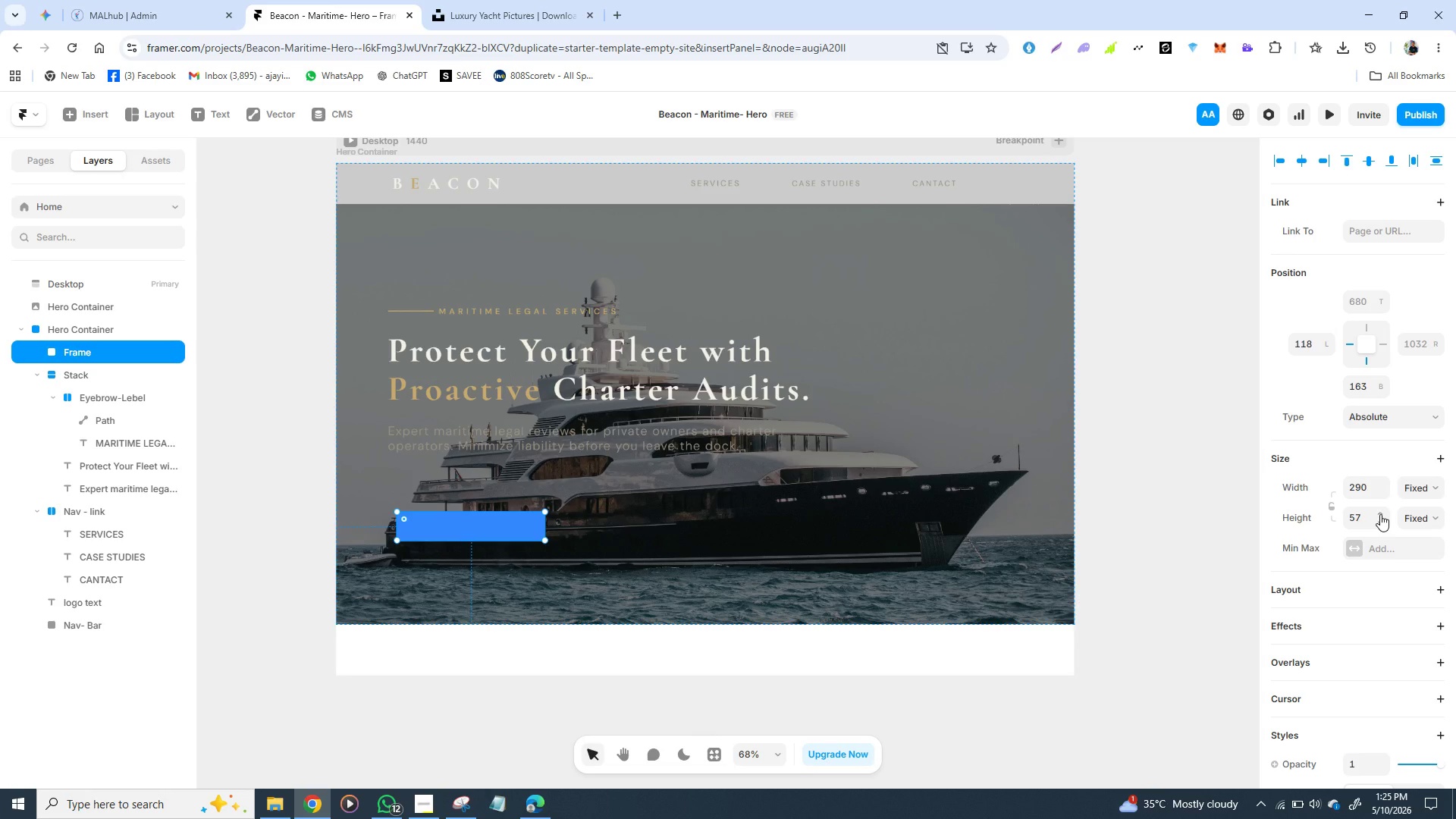 
left_click([1380, 514])
 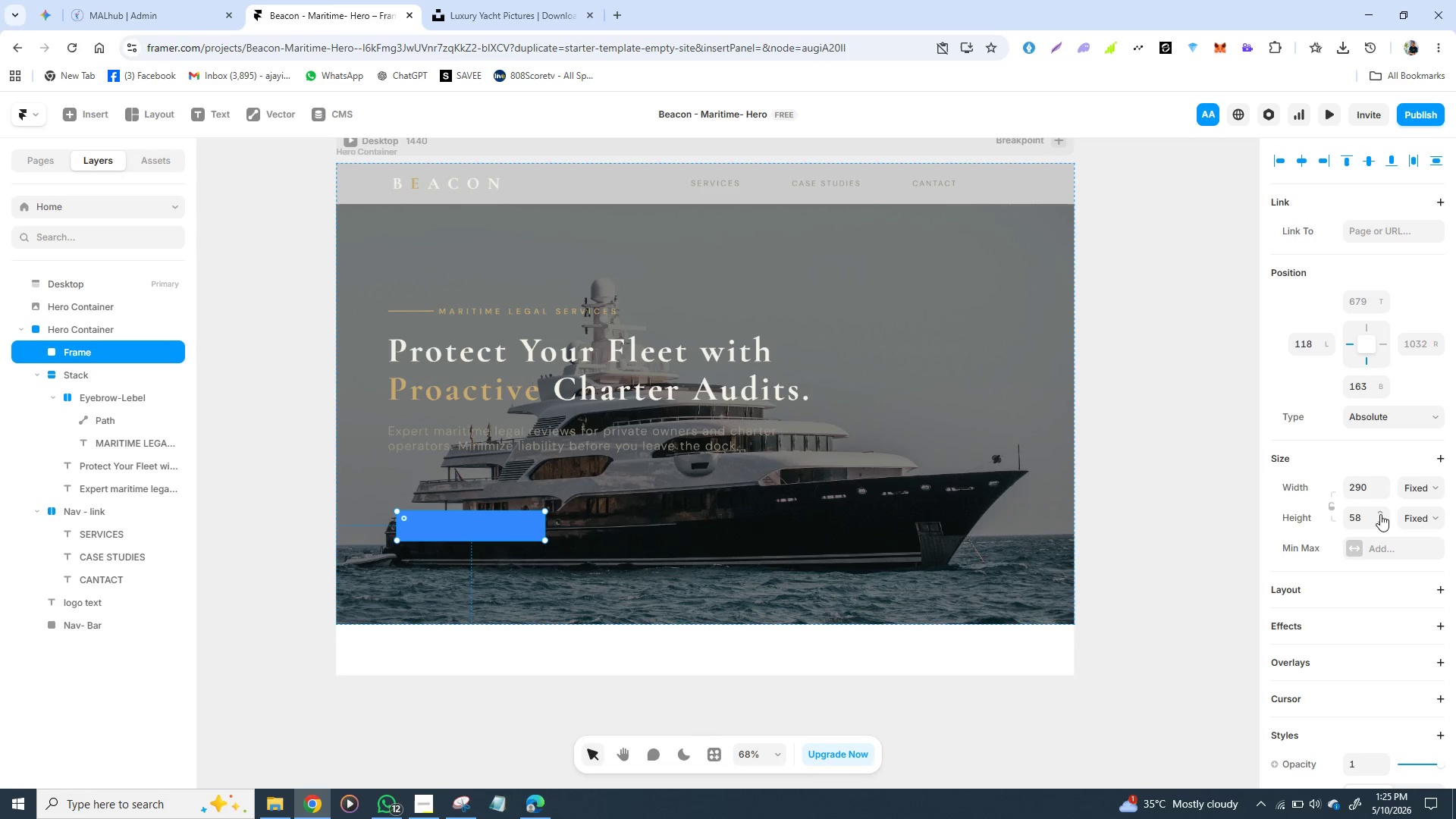 
left_click([1380, 514])
 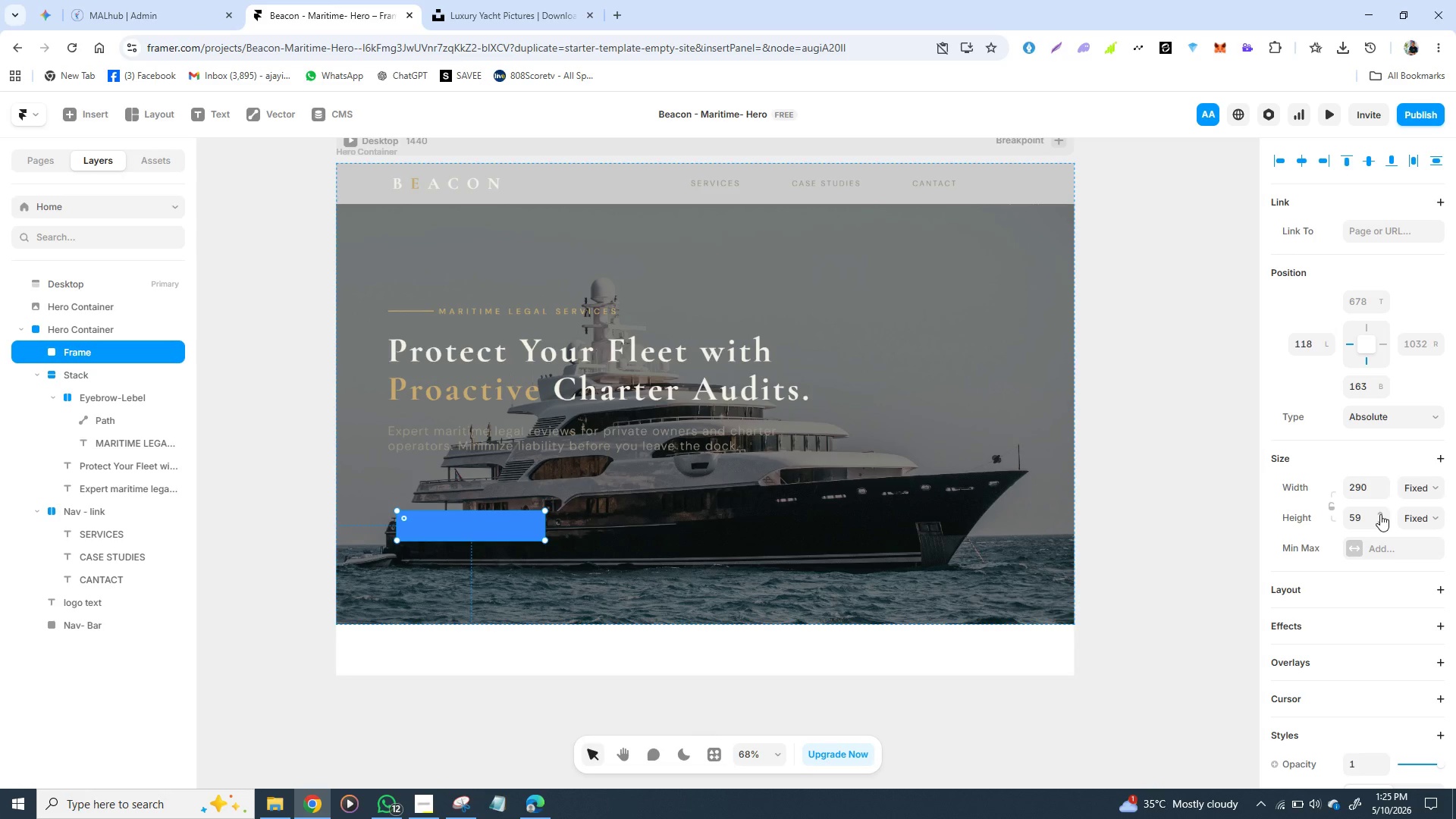 
left_click([1380, 514])
 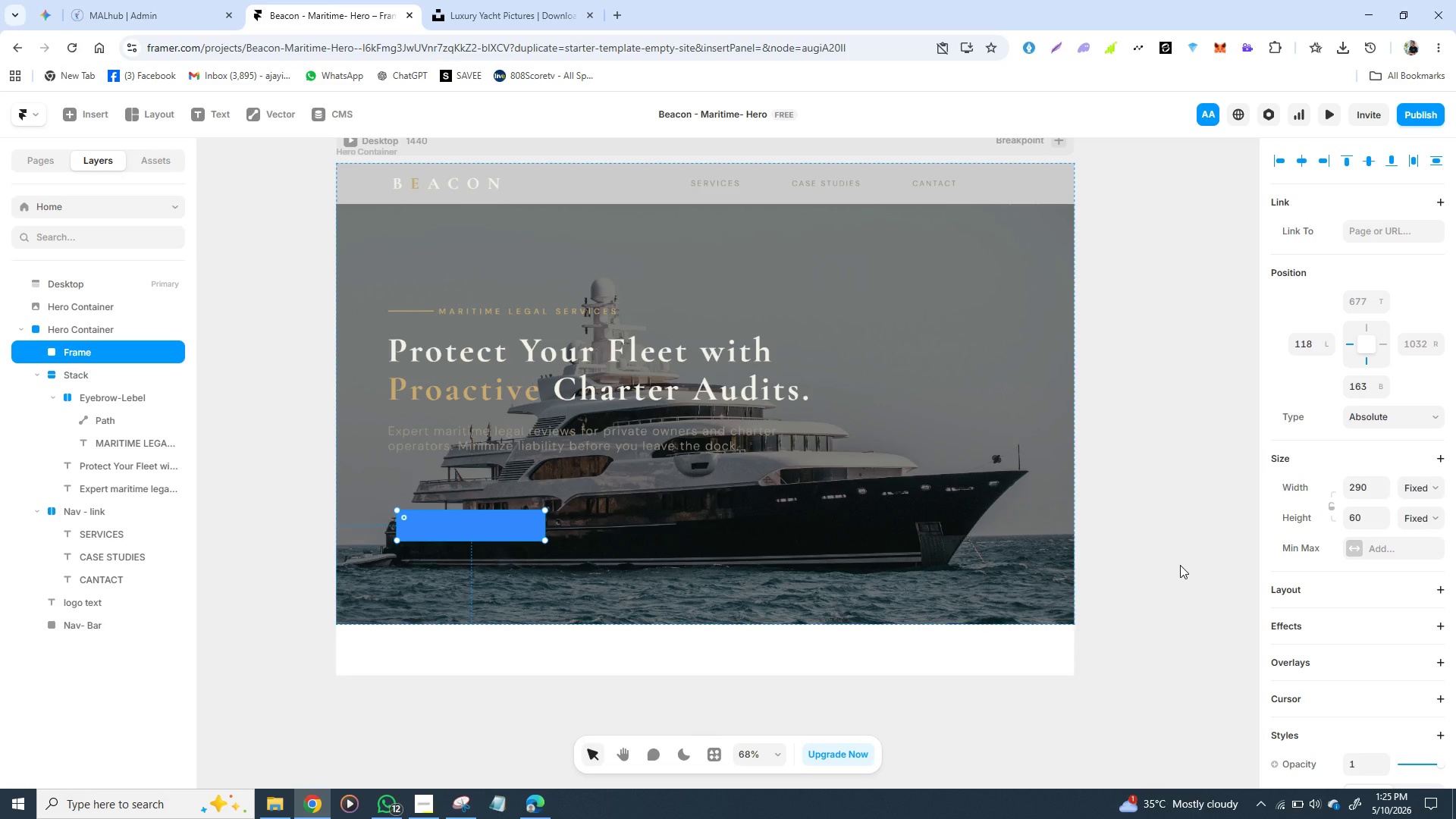 
wait(12.09)
 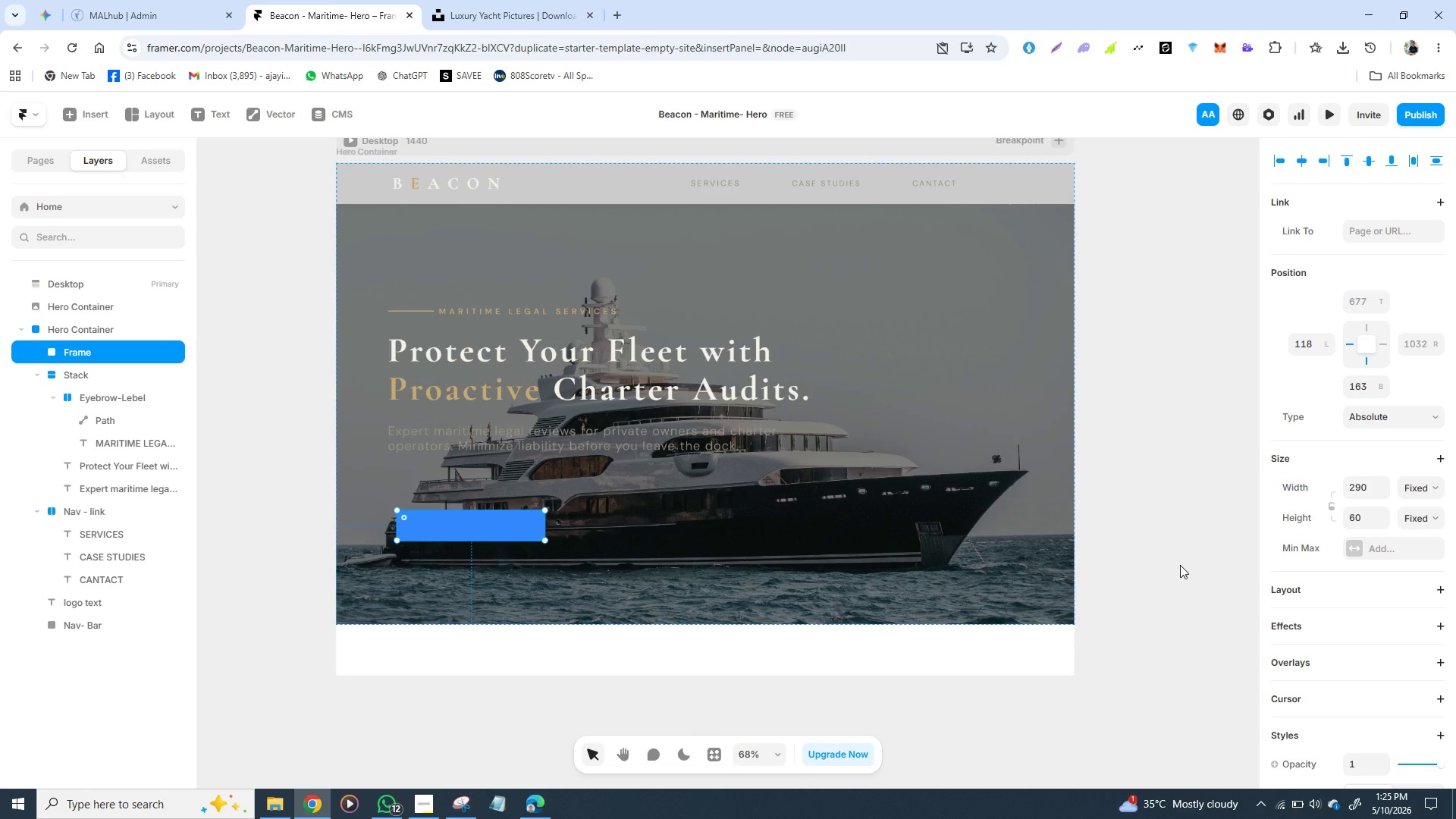 
left_click([517, 544])
 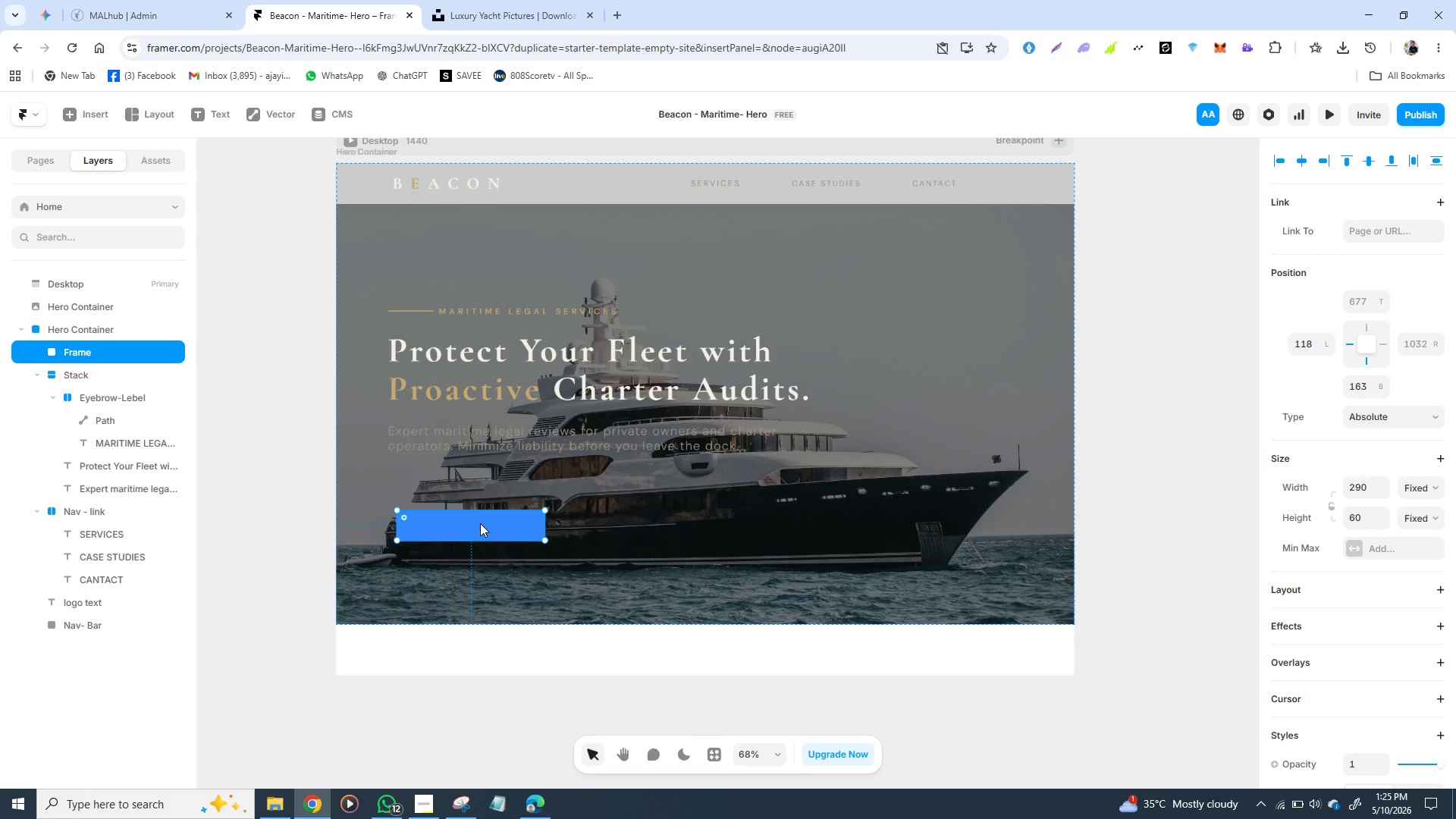 
left_click([480, 523])
 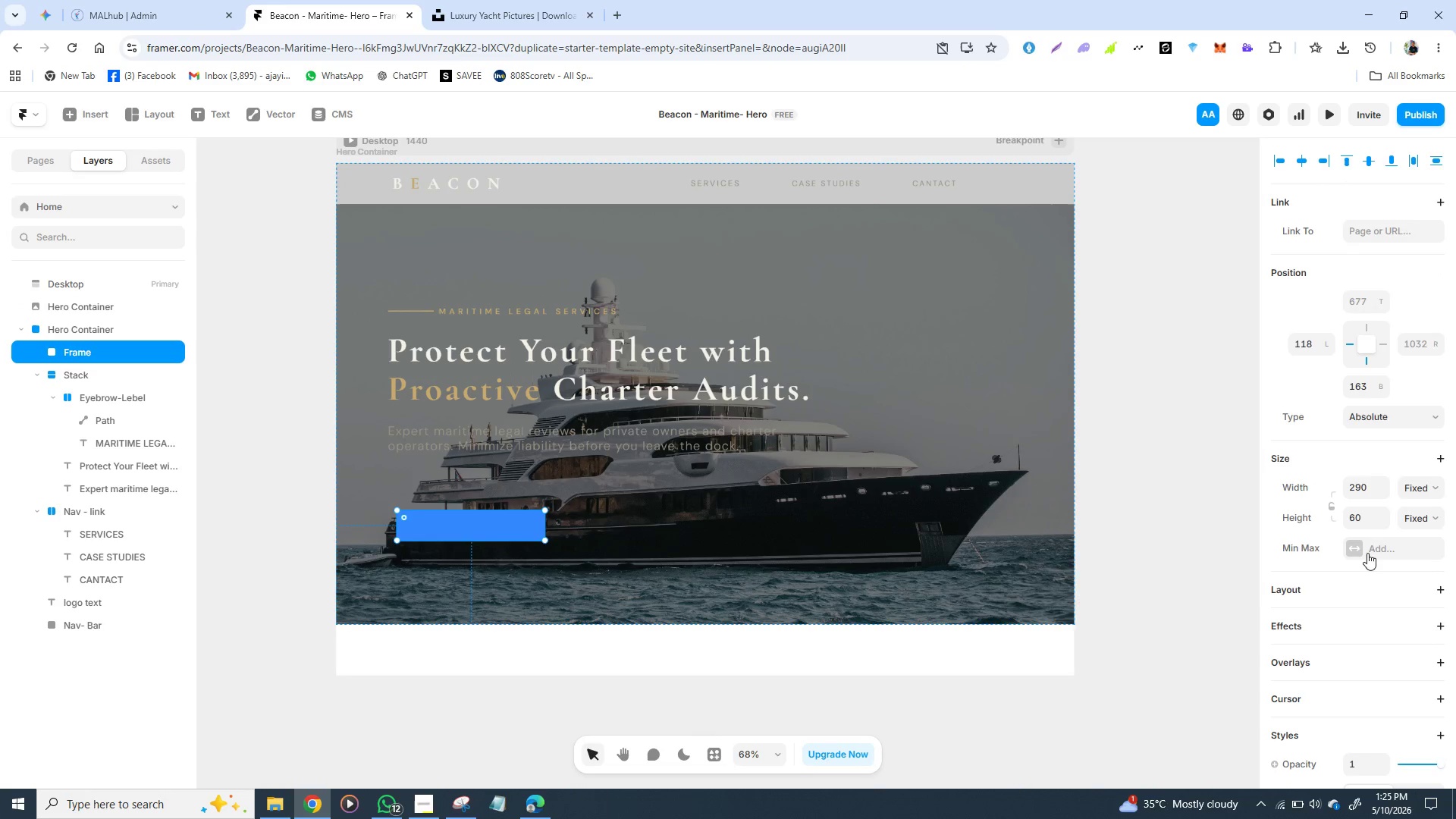 
scroll: coordinate [1362, 564], scroll_direction: down, amount: 2.0
 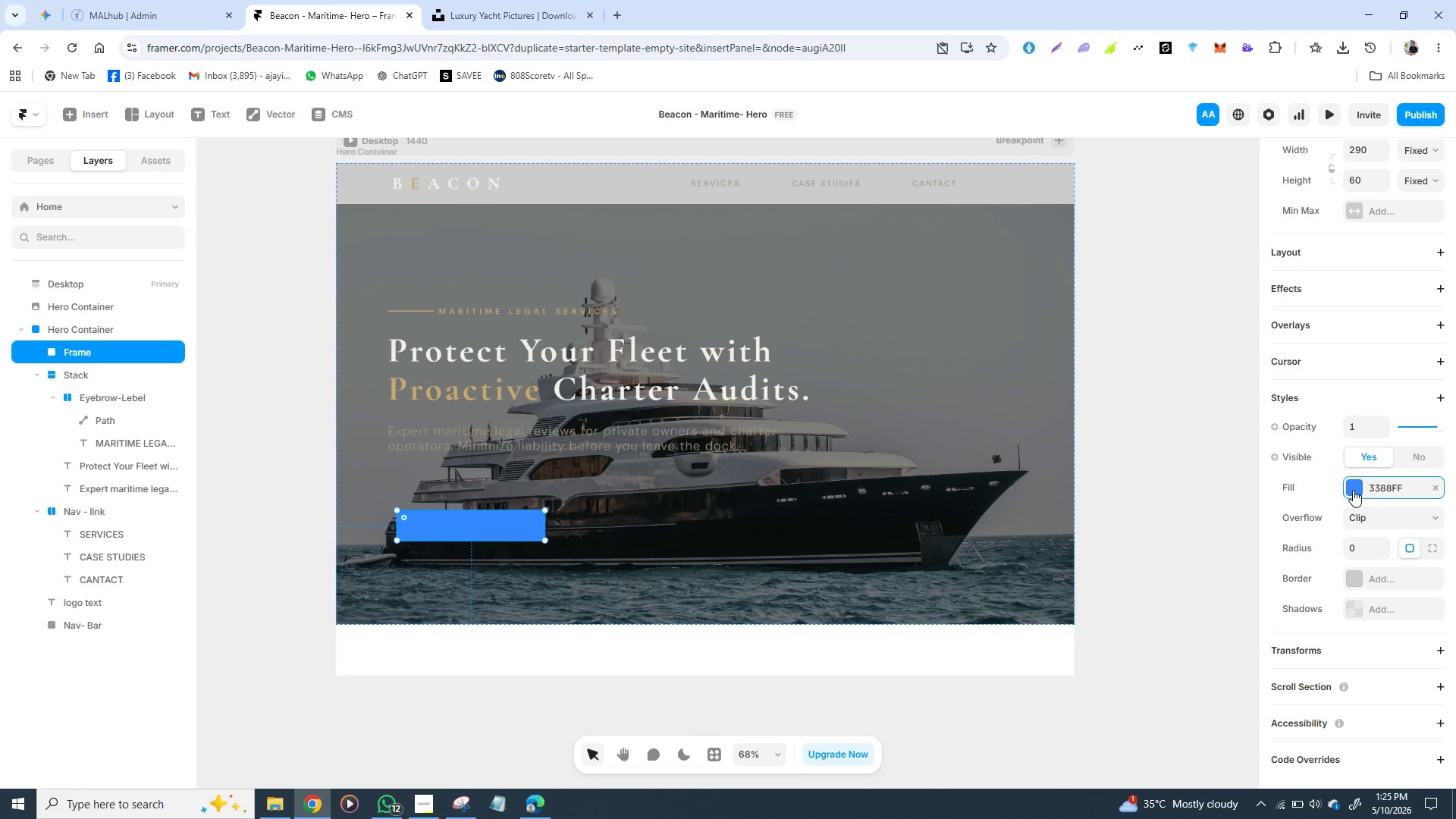 
left_click([1353, 490])
 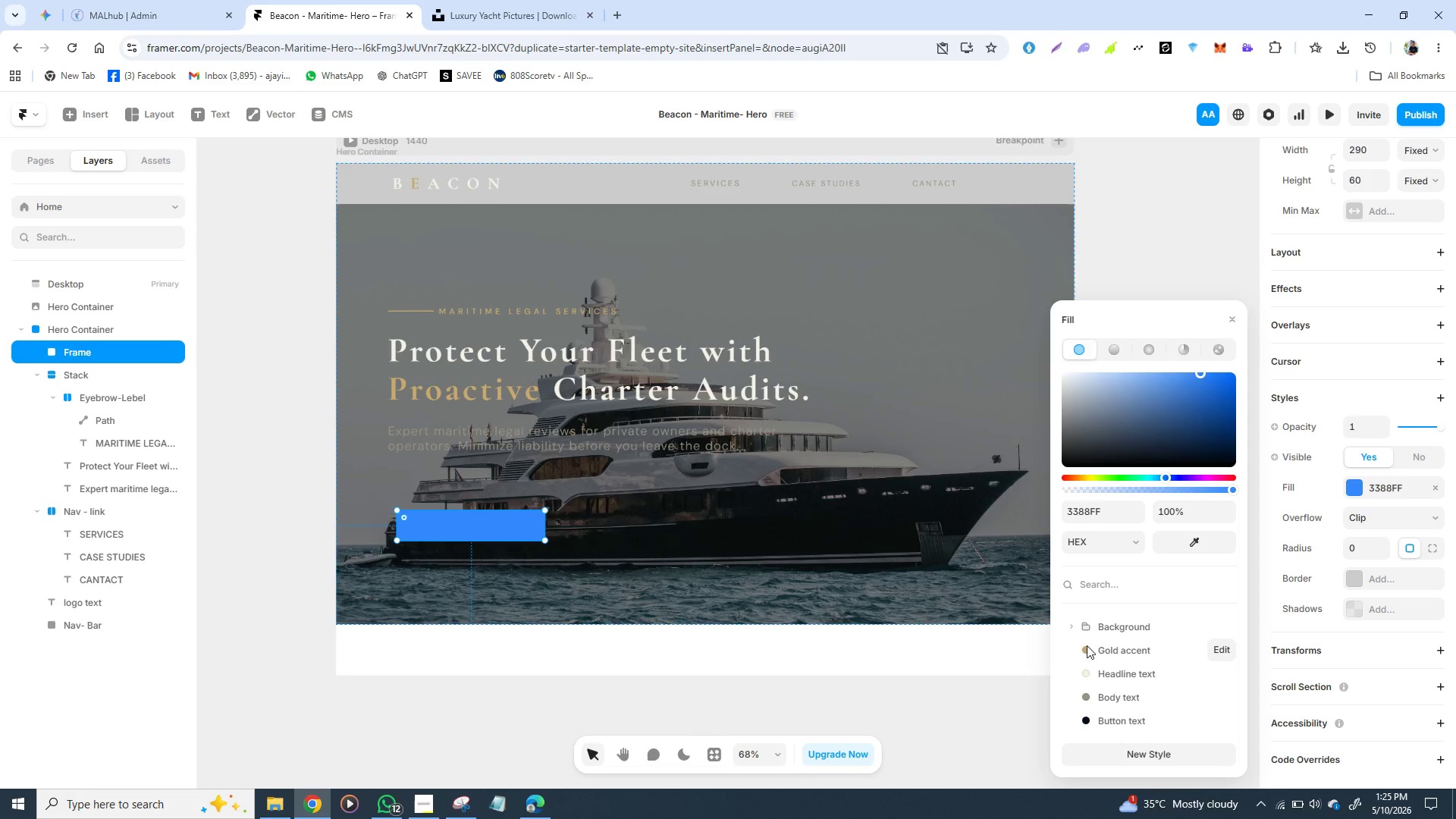 
left_click([1087, 645])
 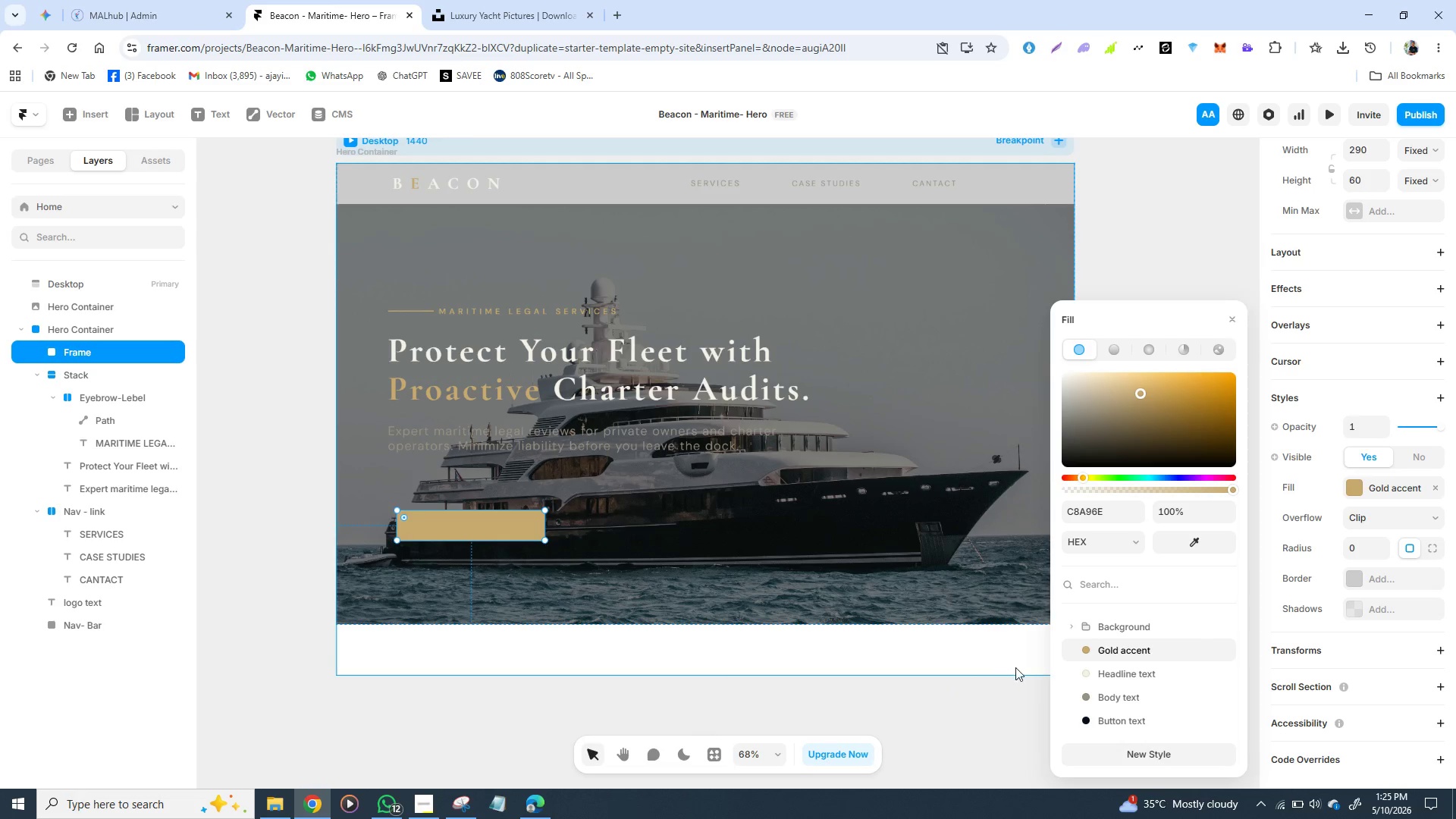 
wait(6.52)
 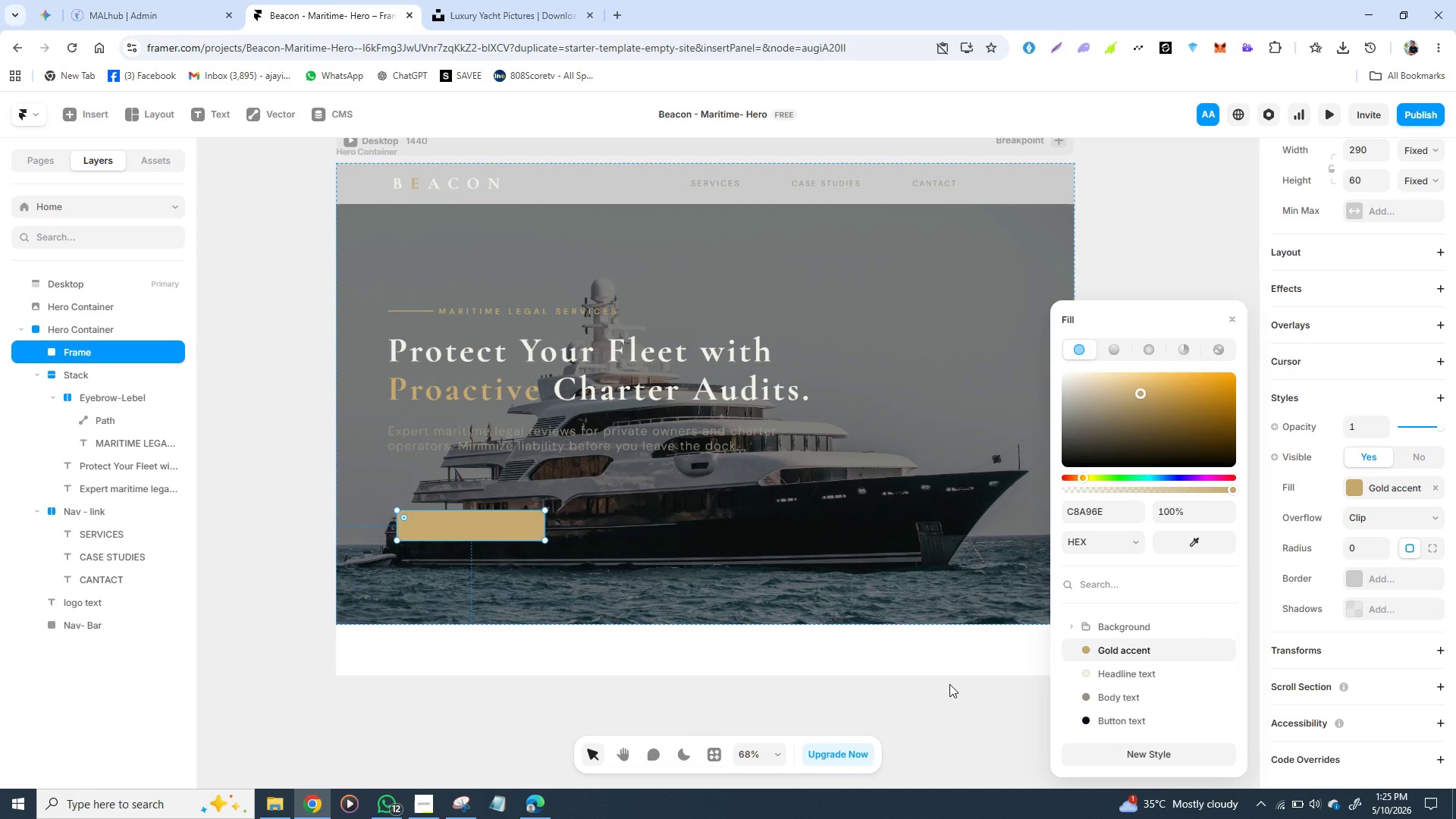 
scroll: coordinate [1330, 612], scroll_direction: down, amount: 5.0
 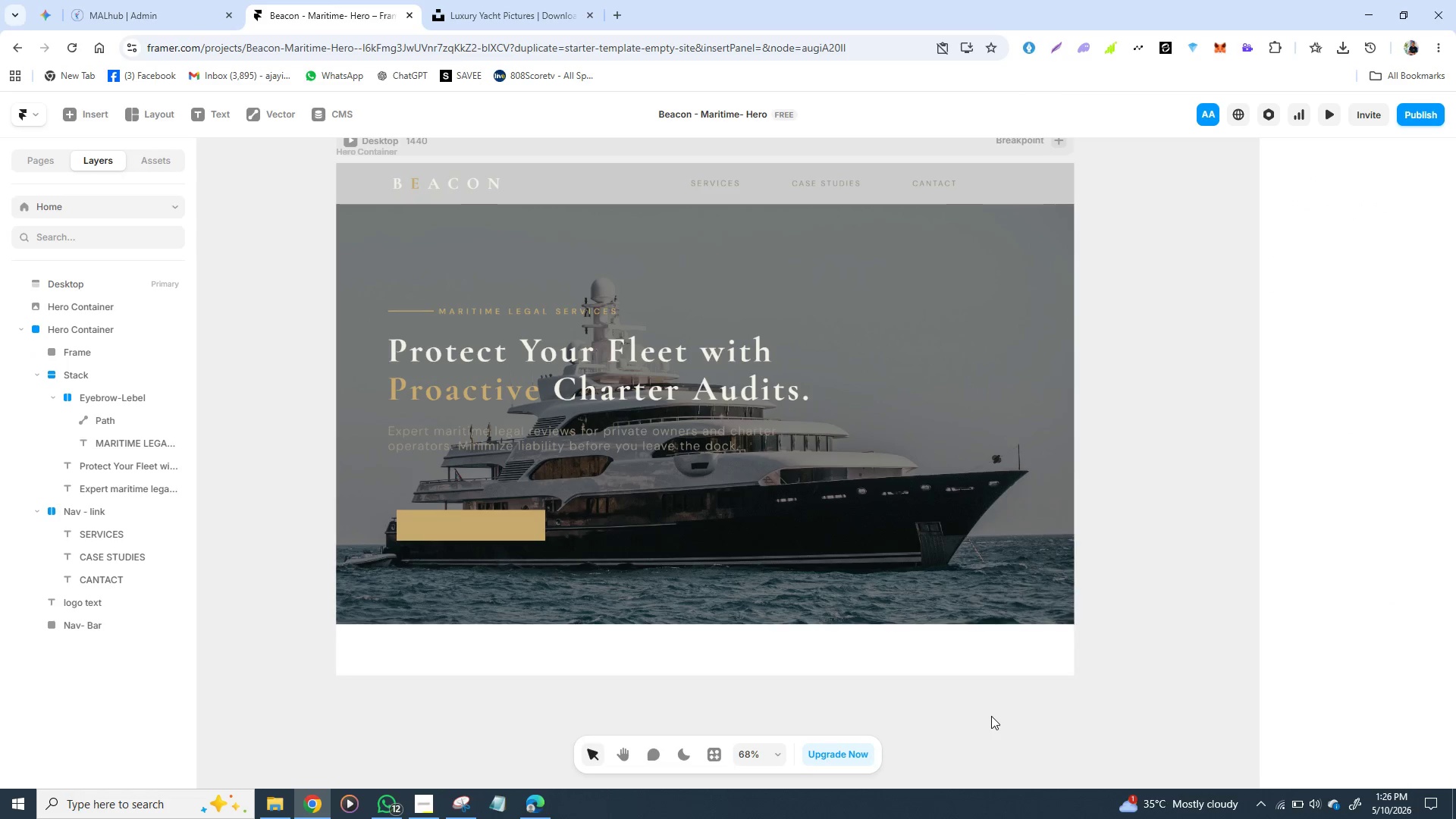 
left_click([991, 716])
 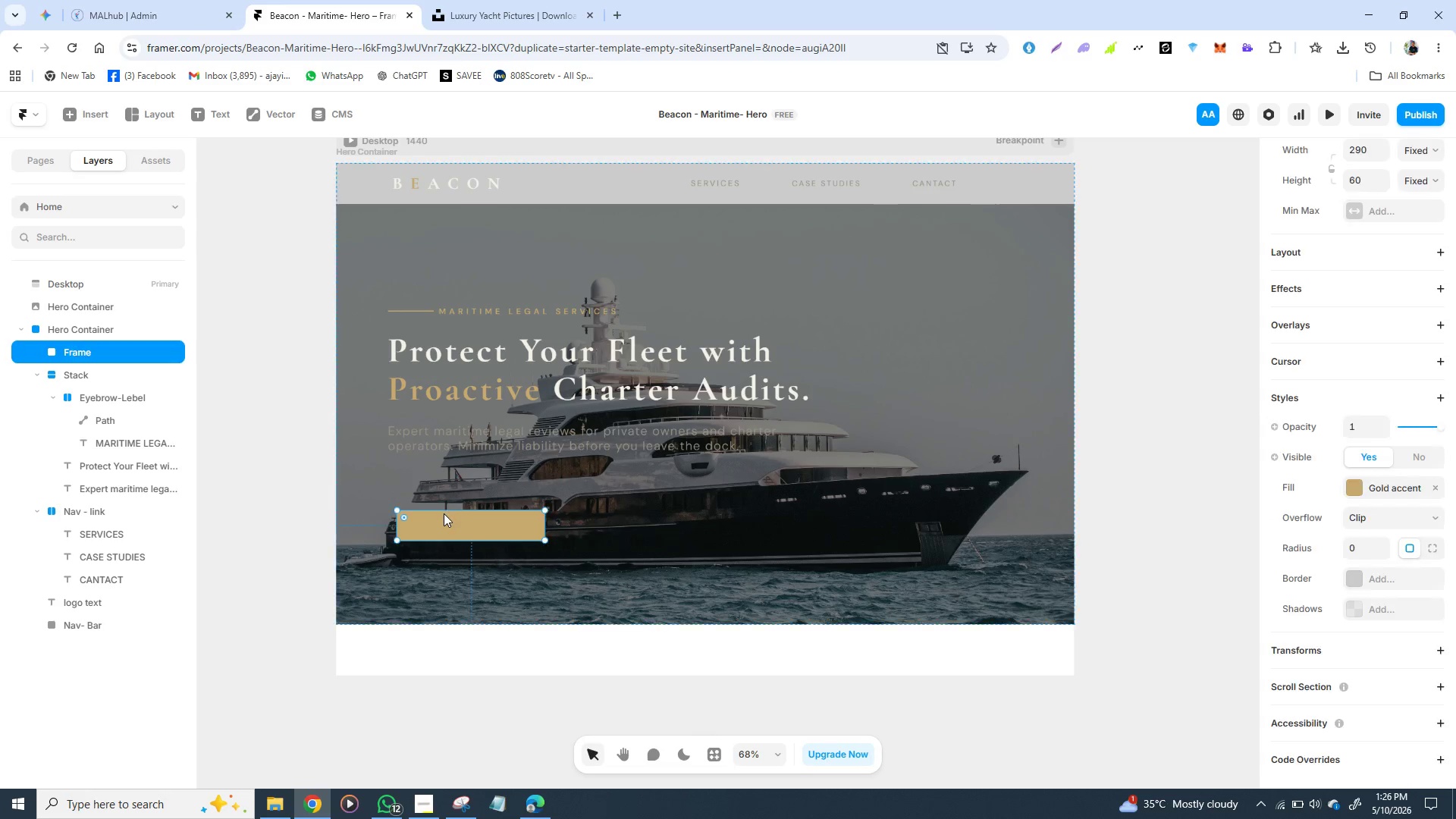 
left_click([444, 513])
 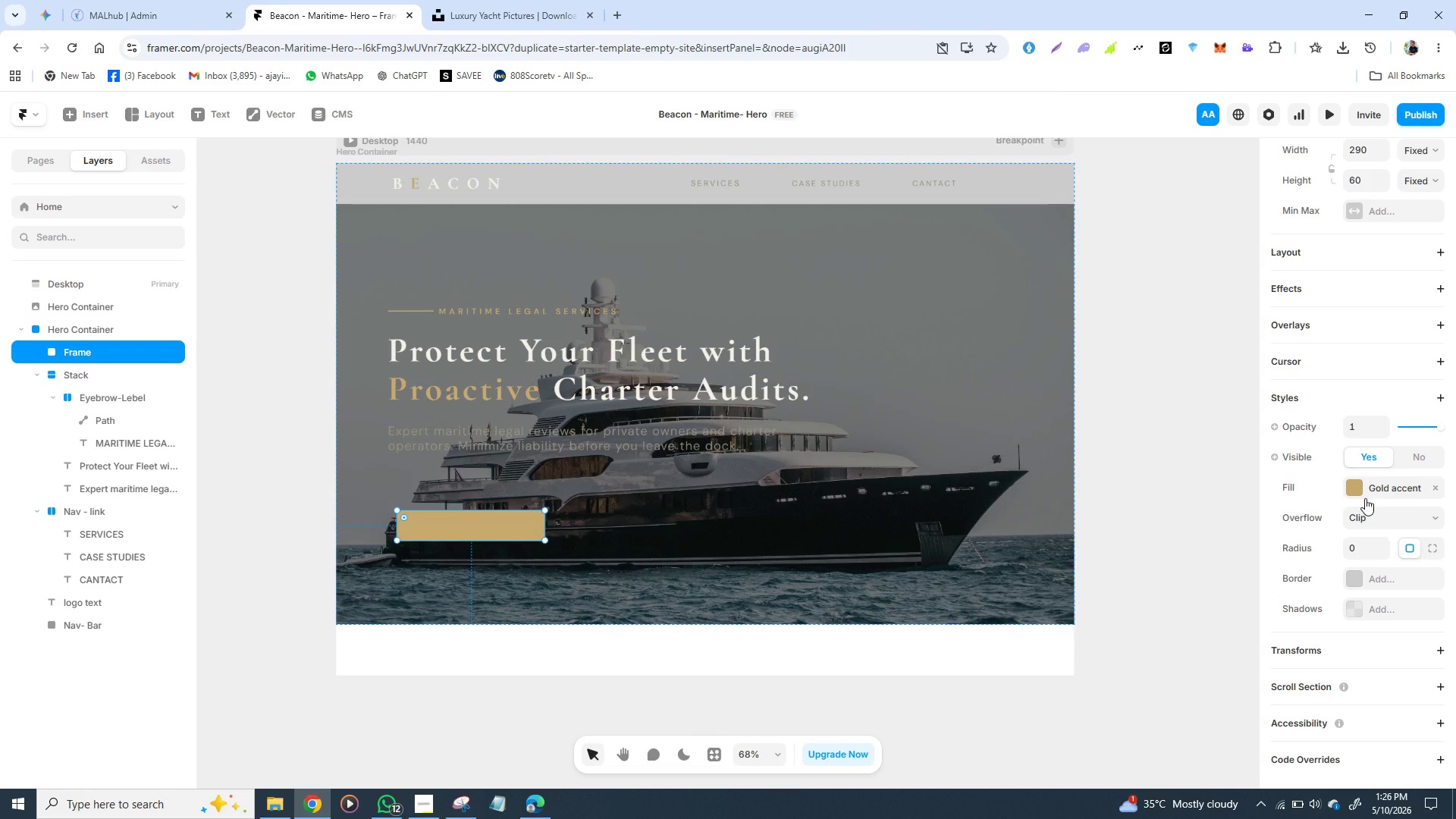 
scroll: coordinate [1364, 497], scroll_direction: down, amount: 1.0
 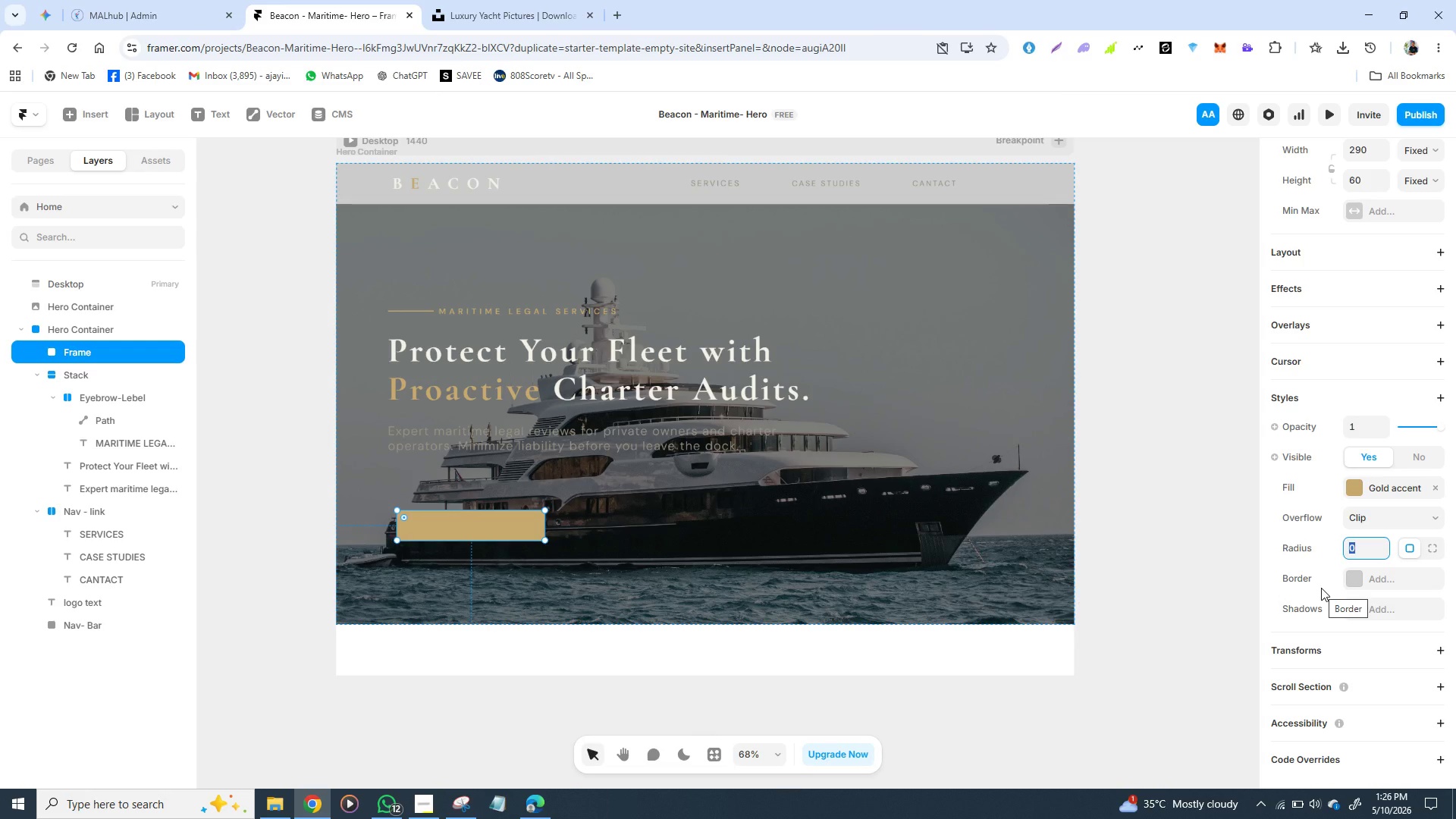 
key(4)
 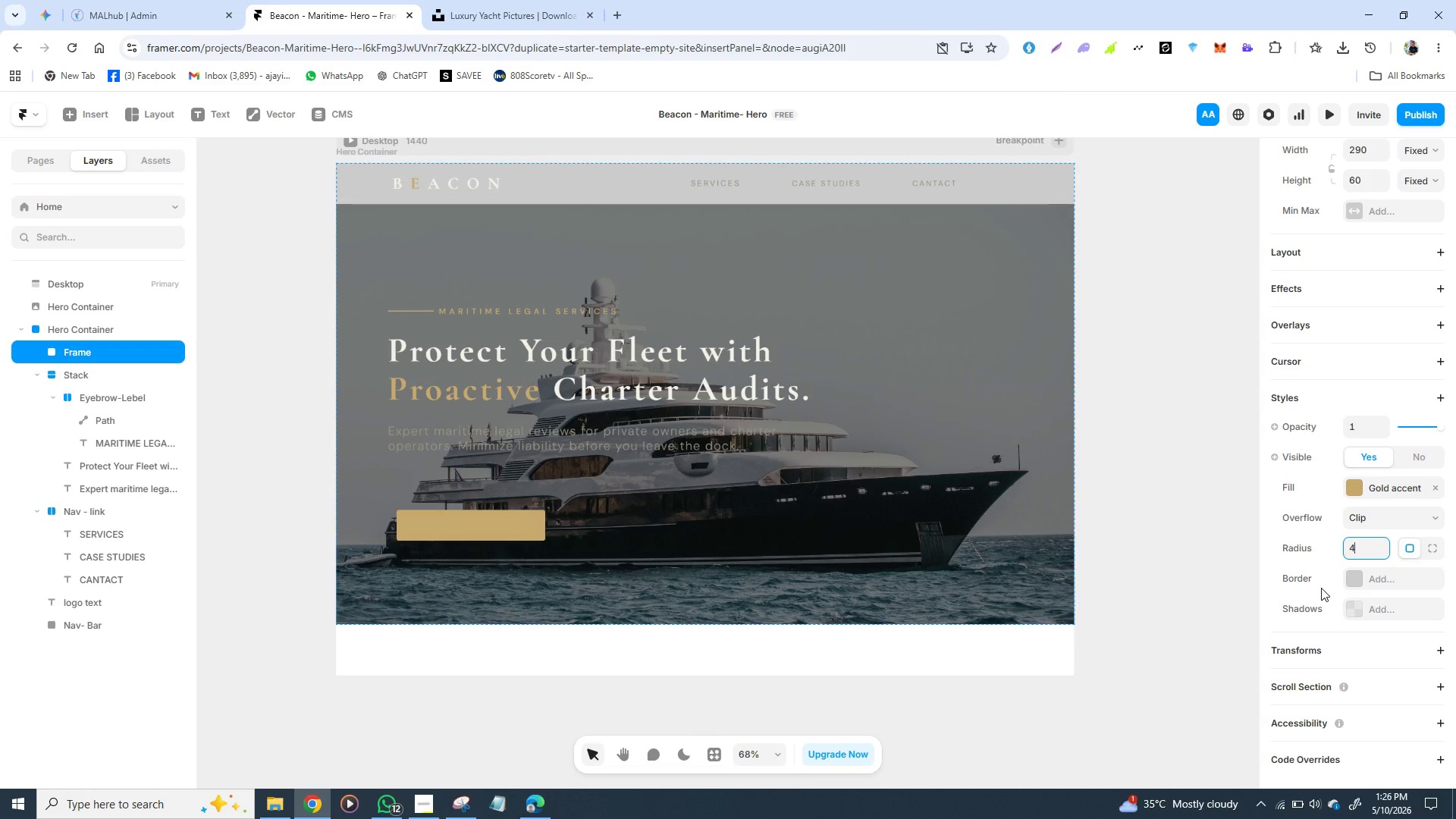 
key(Enter)
 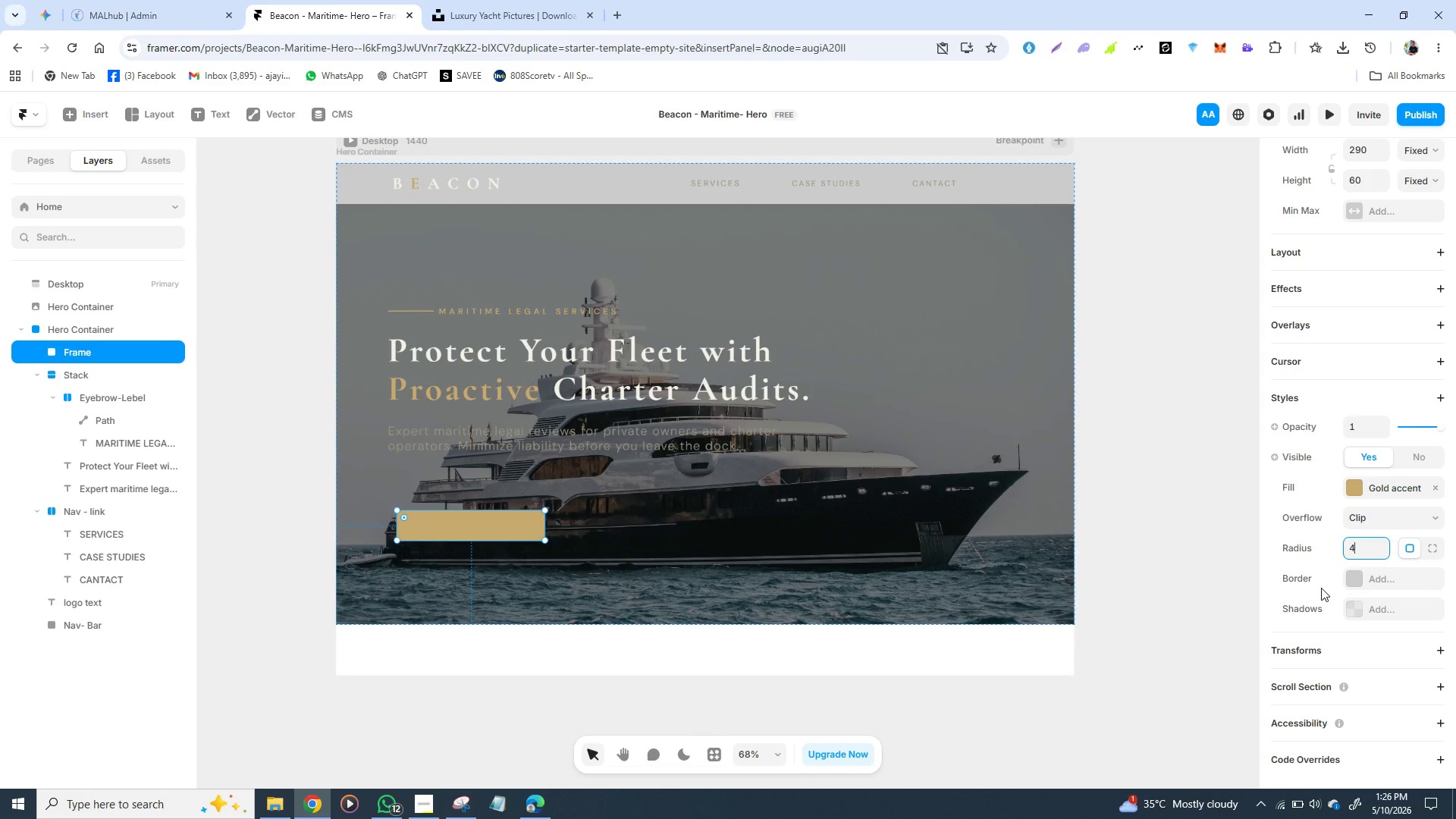 
wait(18.5)
 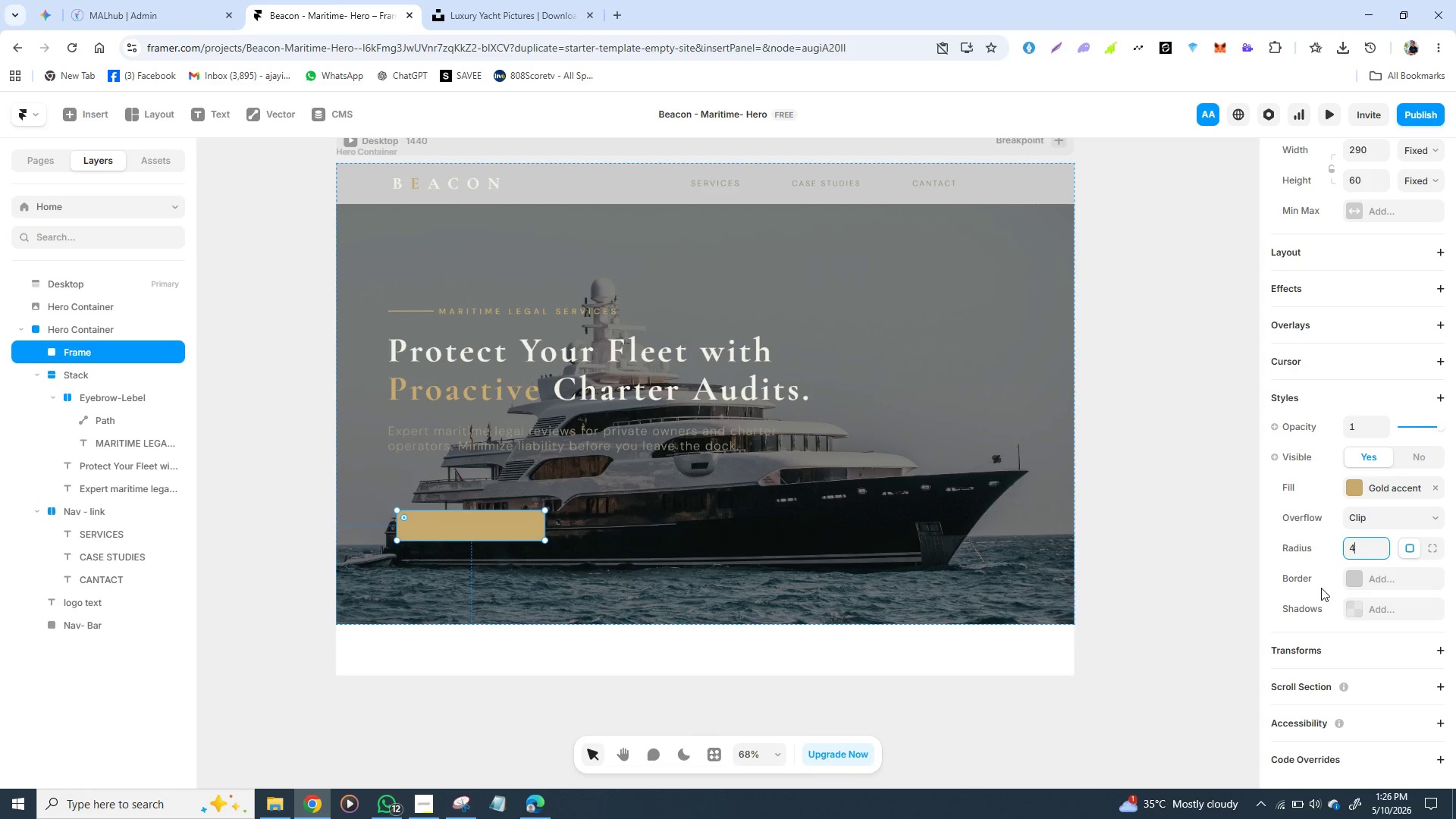 
double_click([104, 351])
 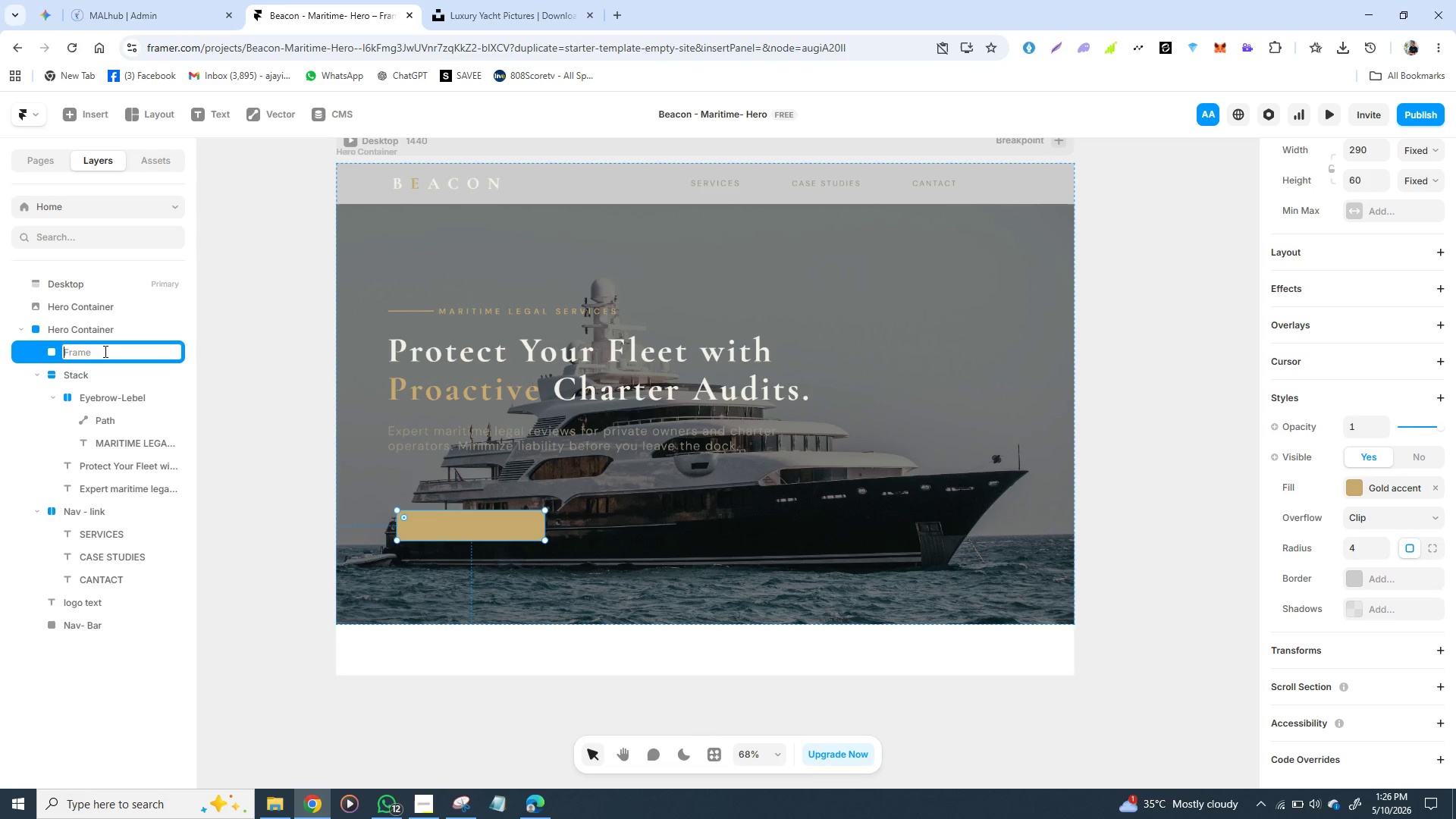 
triple_click([104, 351])
 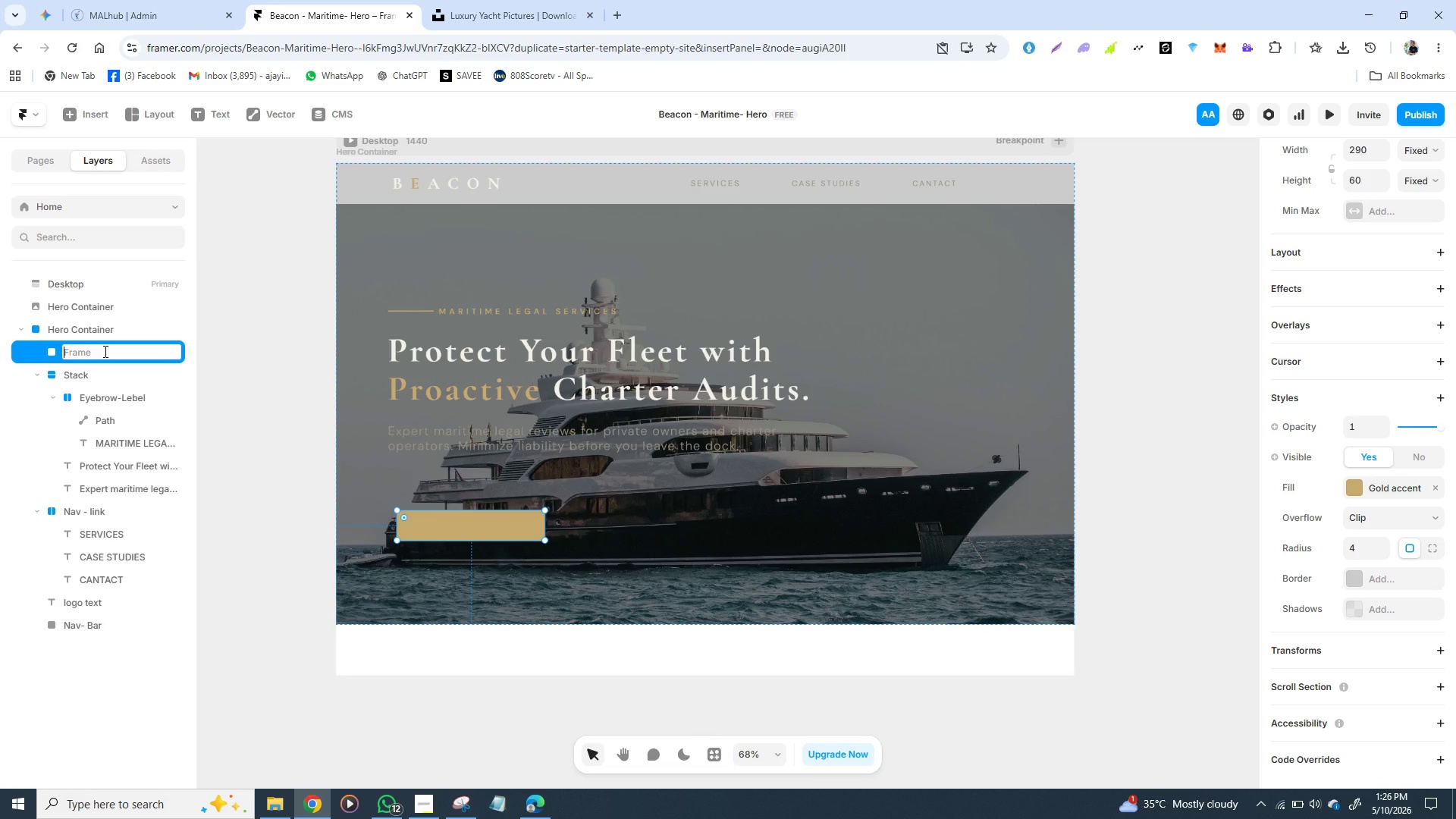 
type(CTA- Button)
 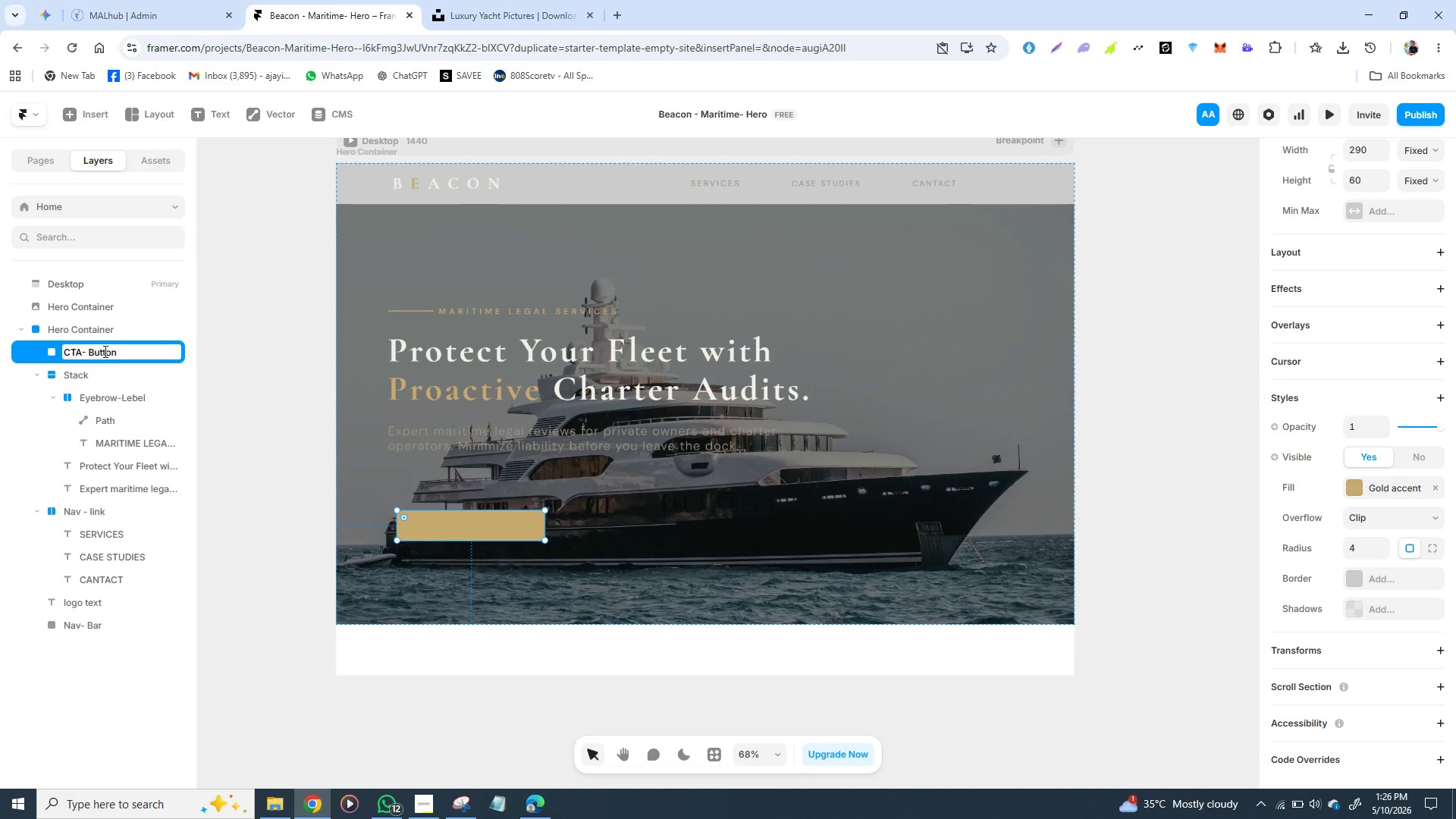 
key(Enter)
 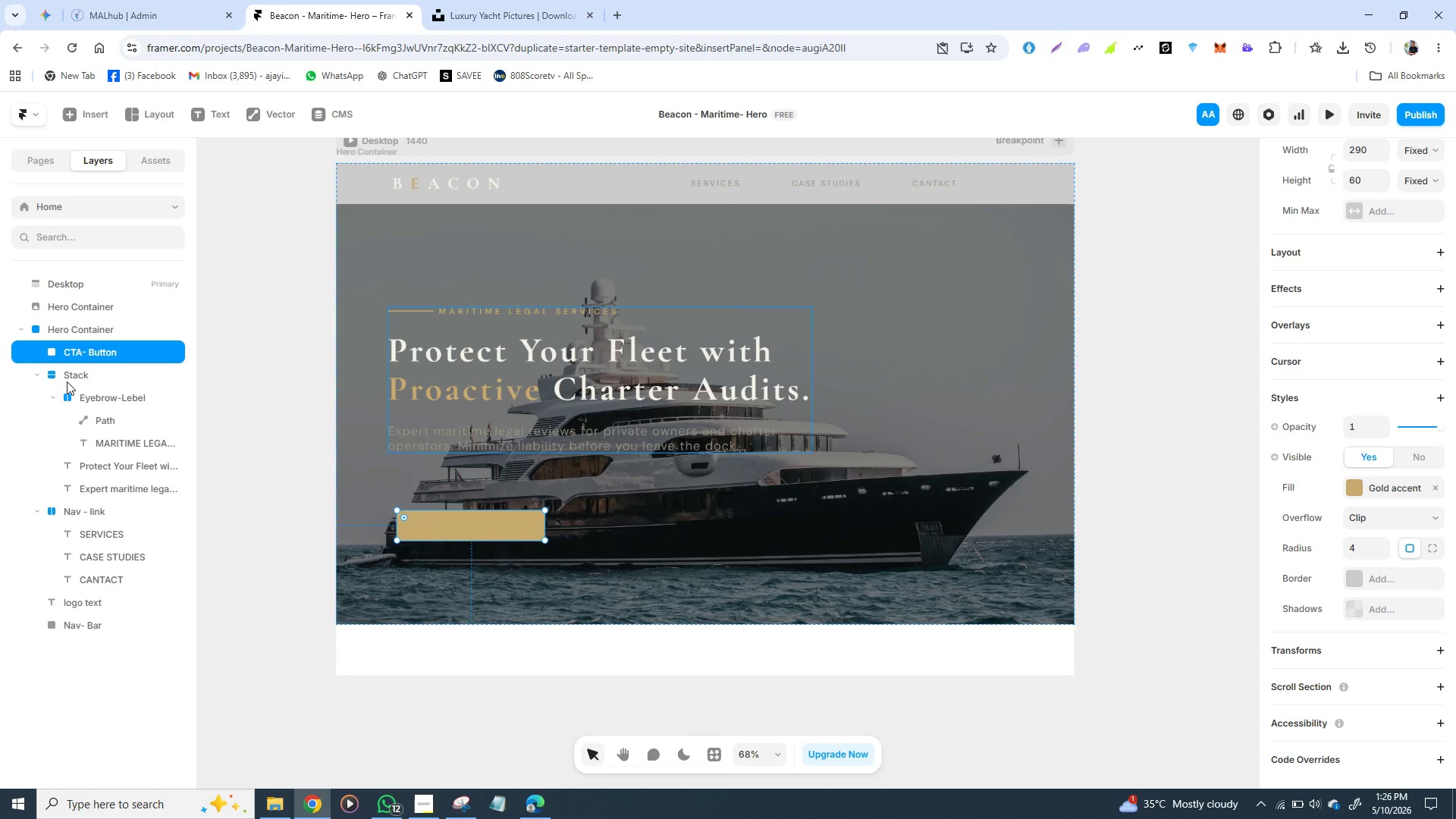 
wait(5.05)
 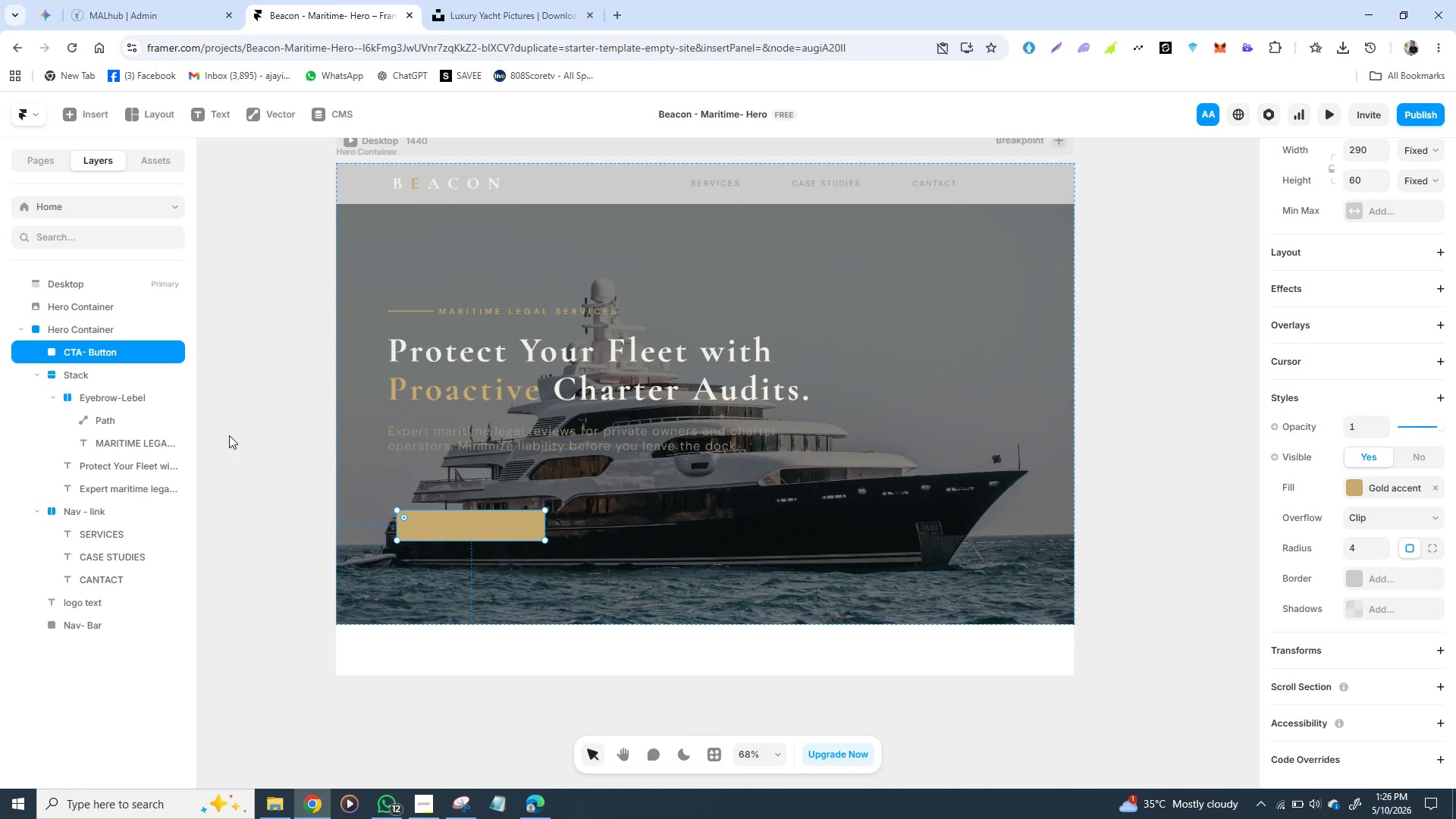 
left_click([71, 380])
 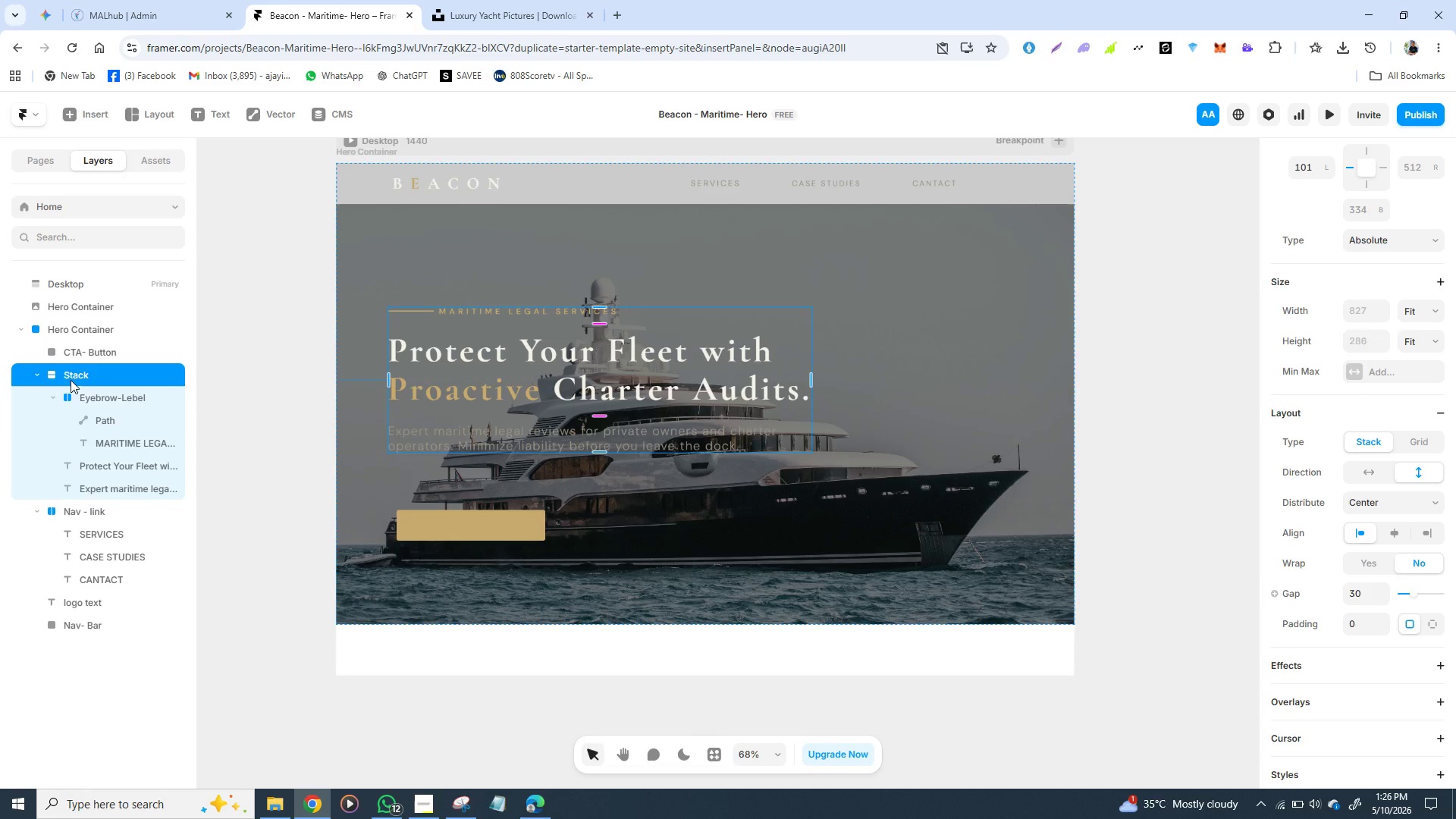 
double_click([71, 380])
 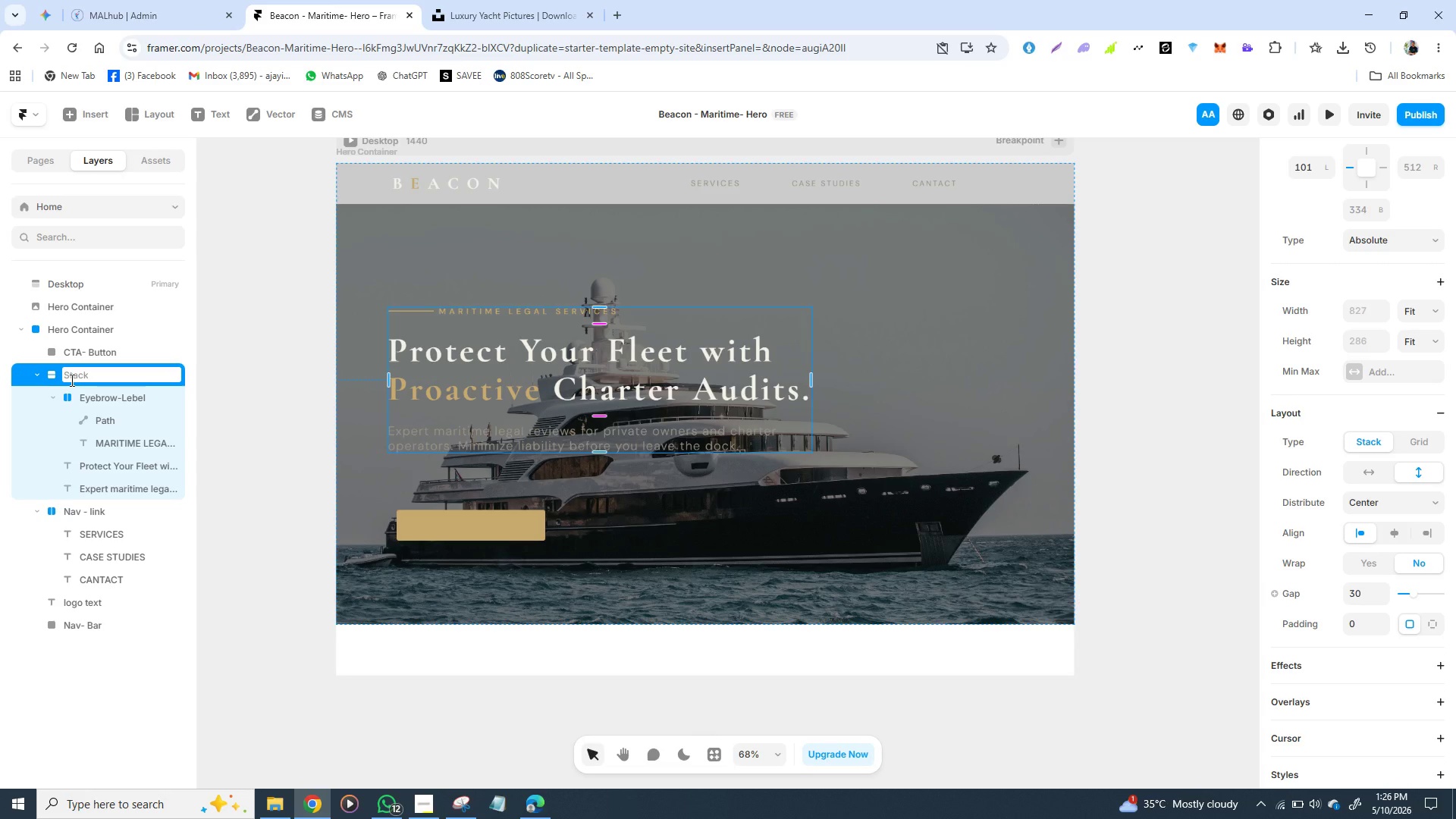 
wait(11.77)
 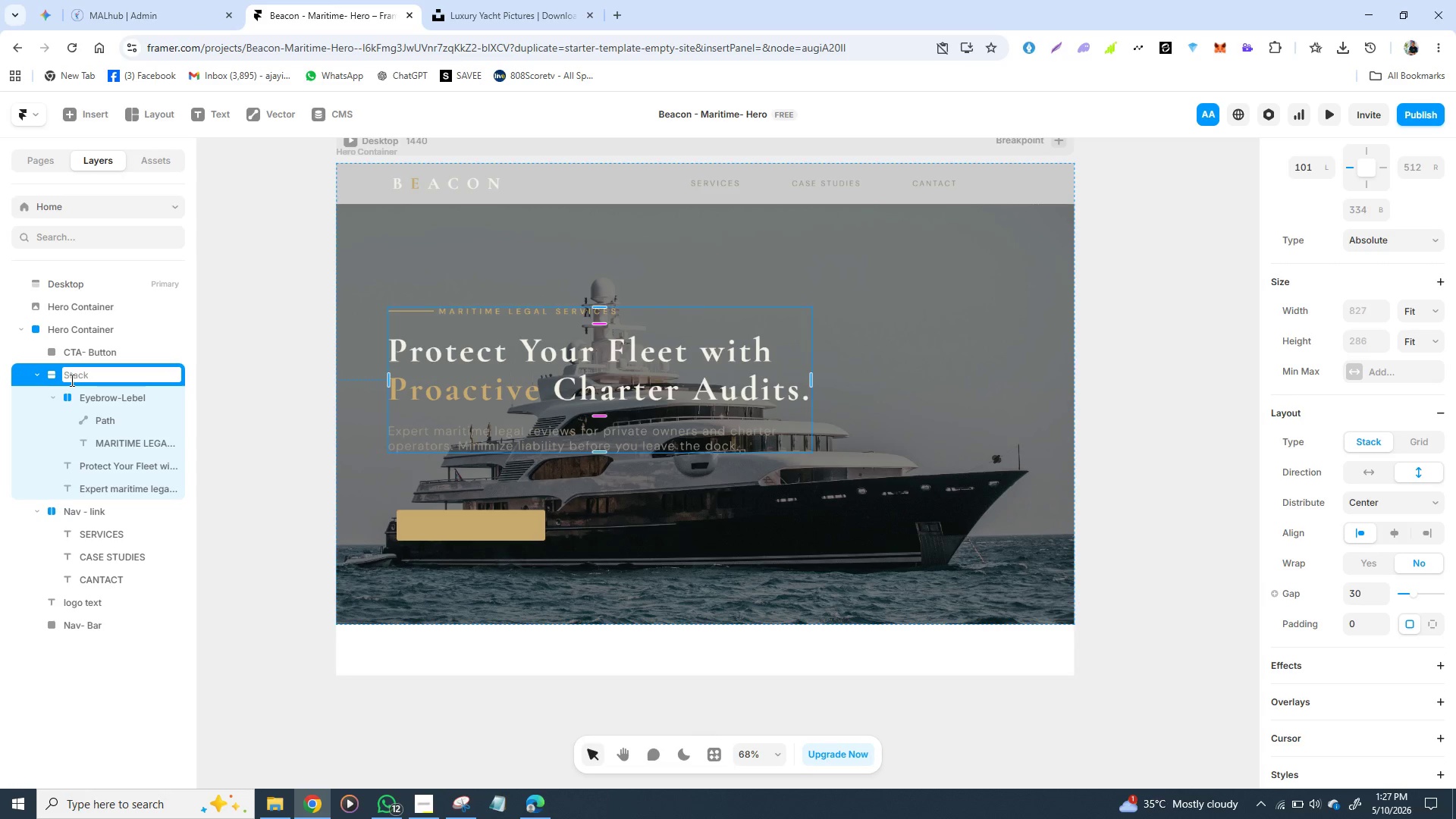 
type(Herr)
key(Backspace)
type(o)
 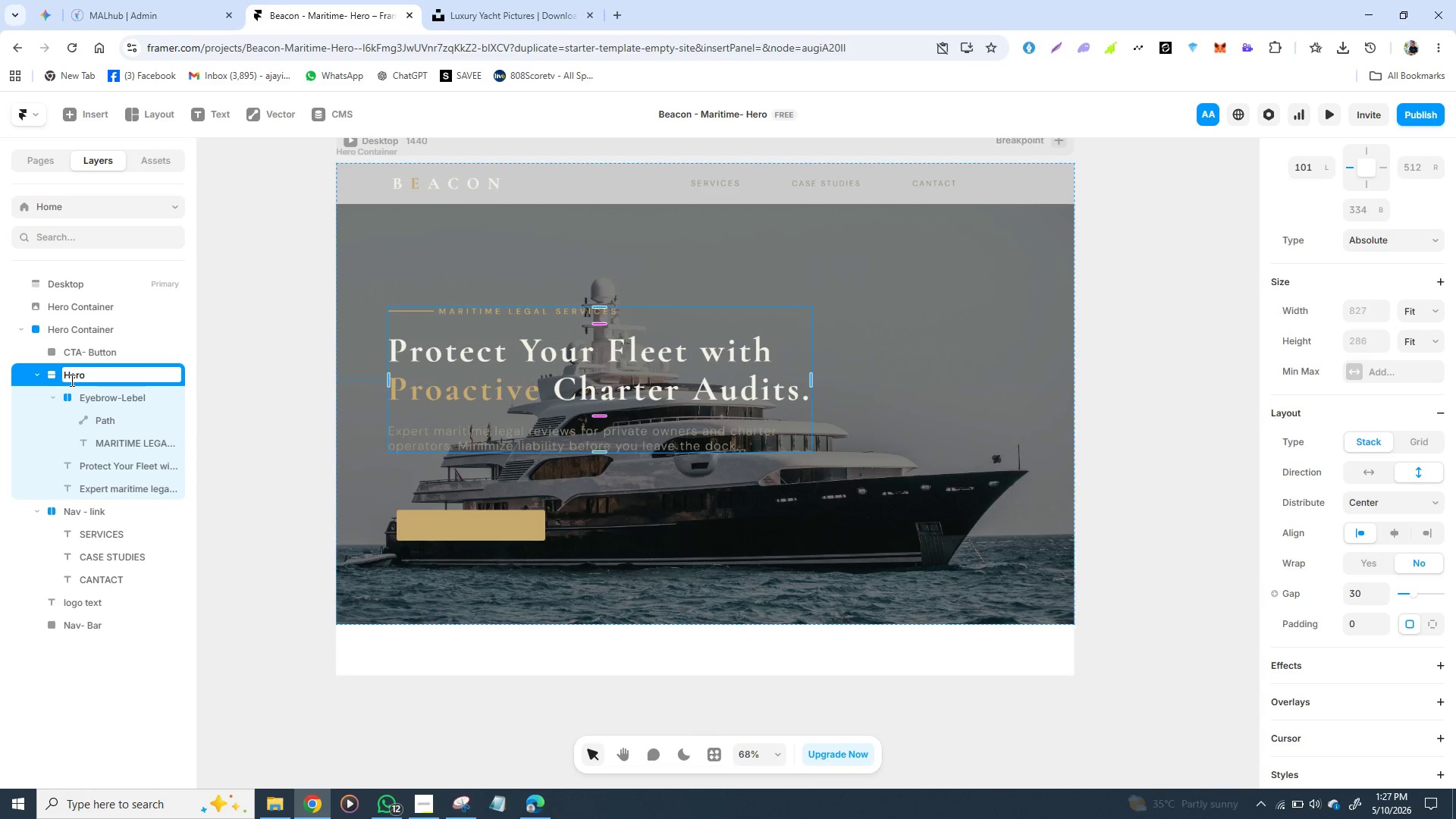 
type(- Content)
 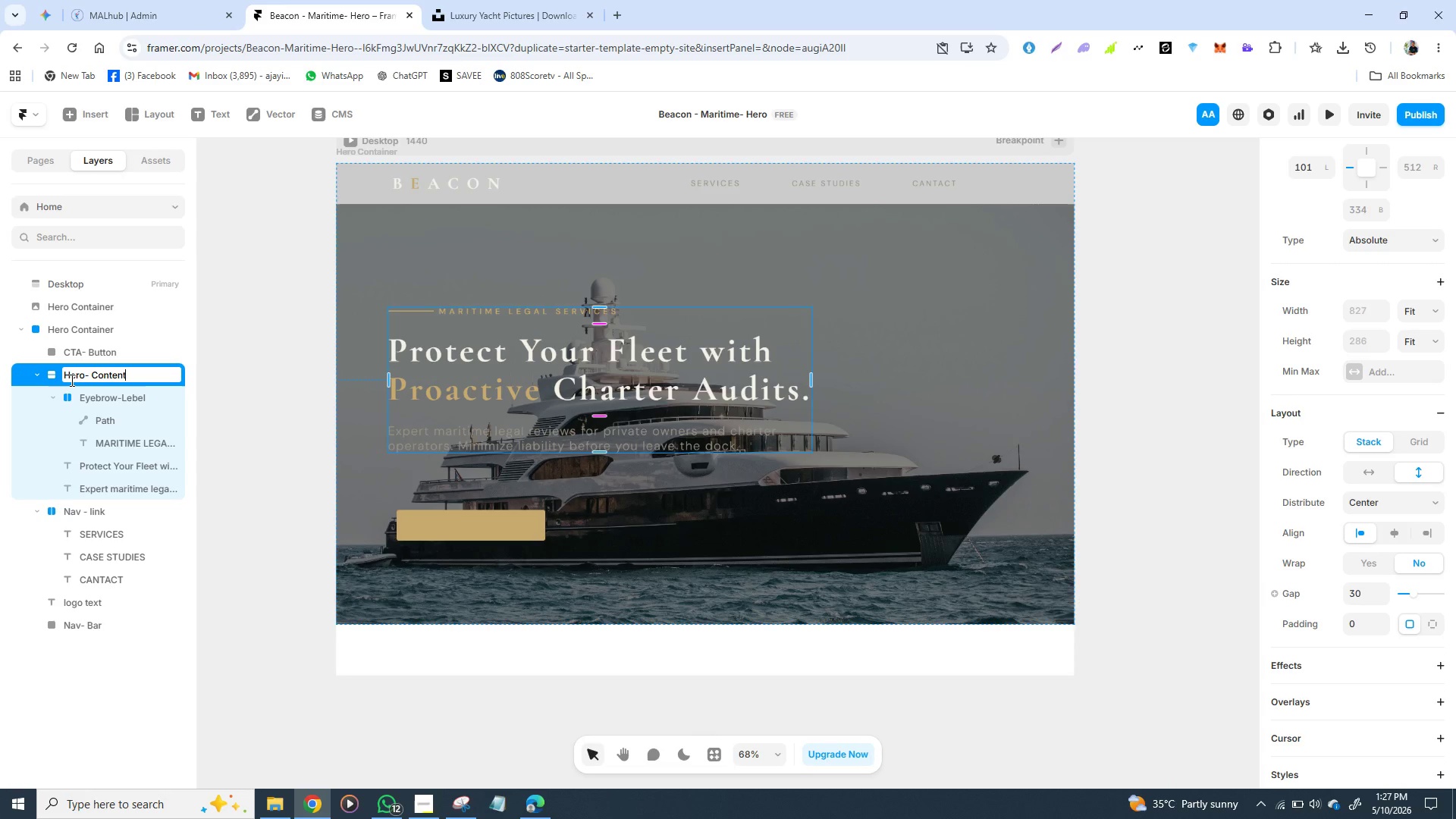 
key(Enter)
 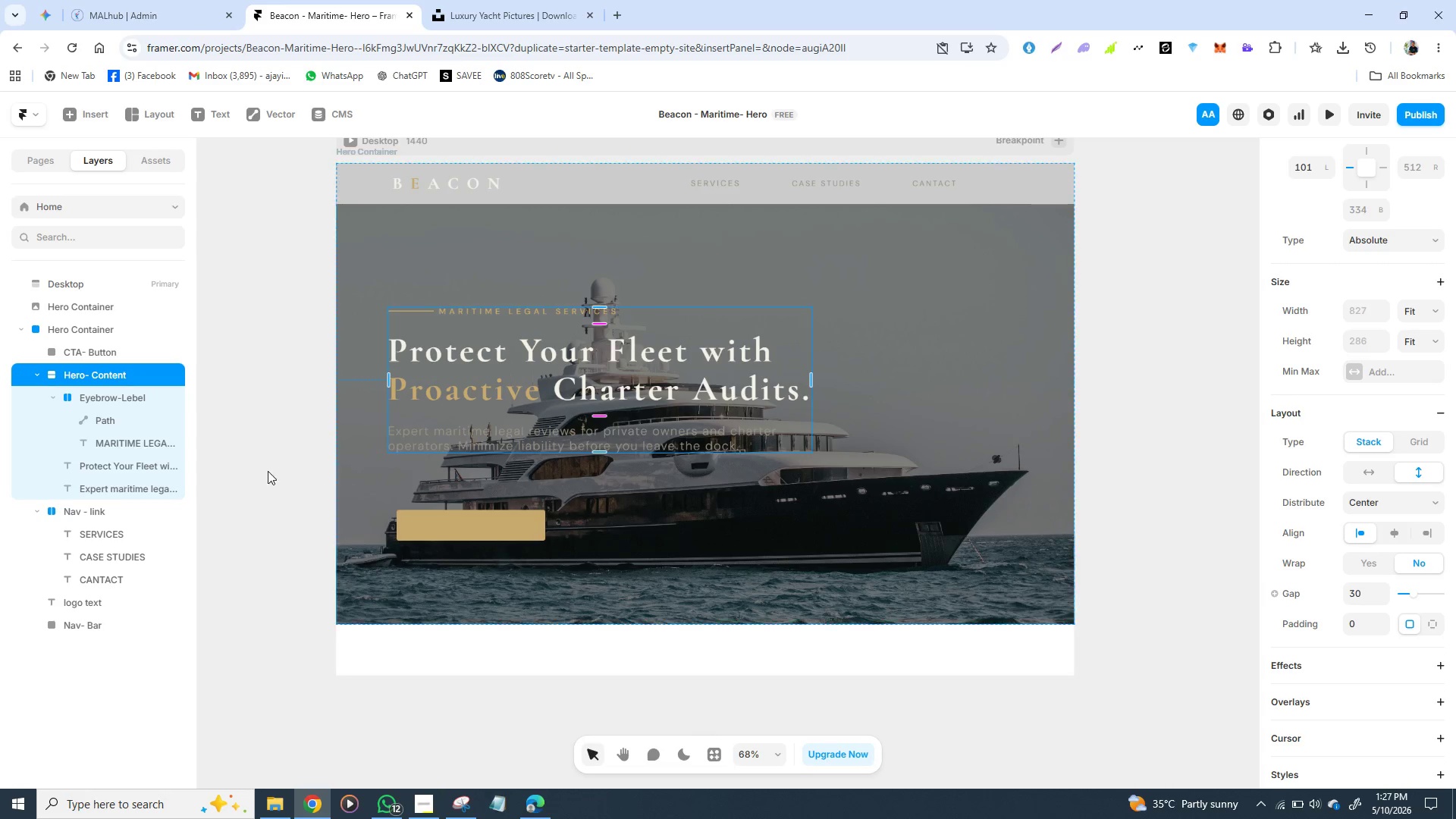 
left_click([262, 469])
 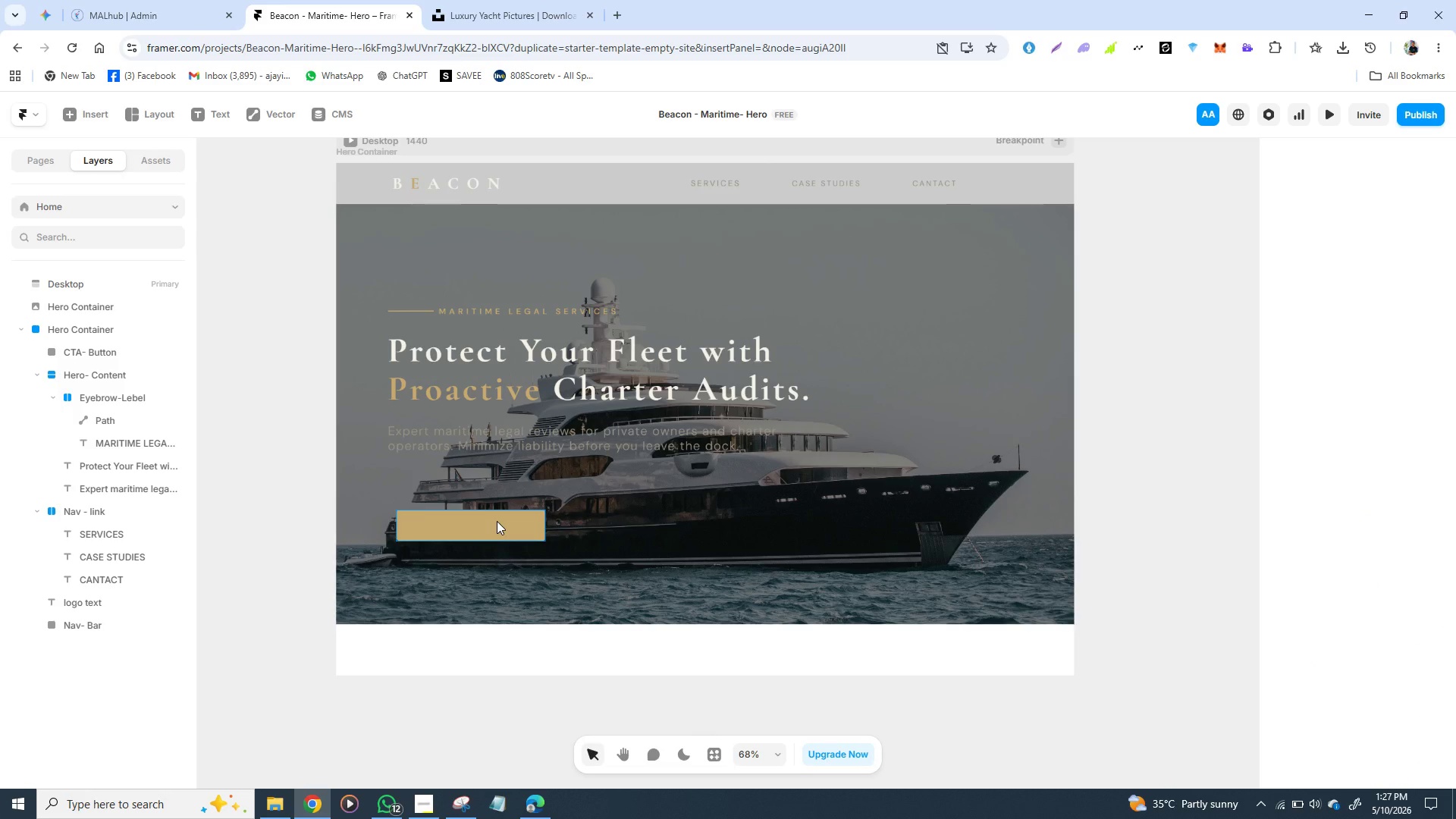 
left_click([497, 521])
 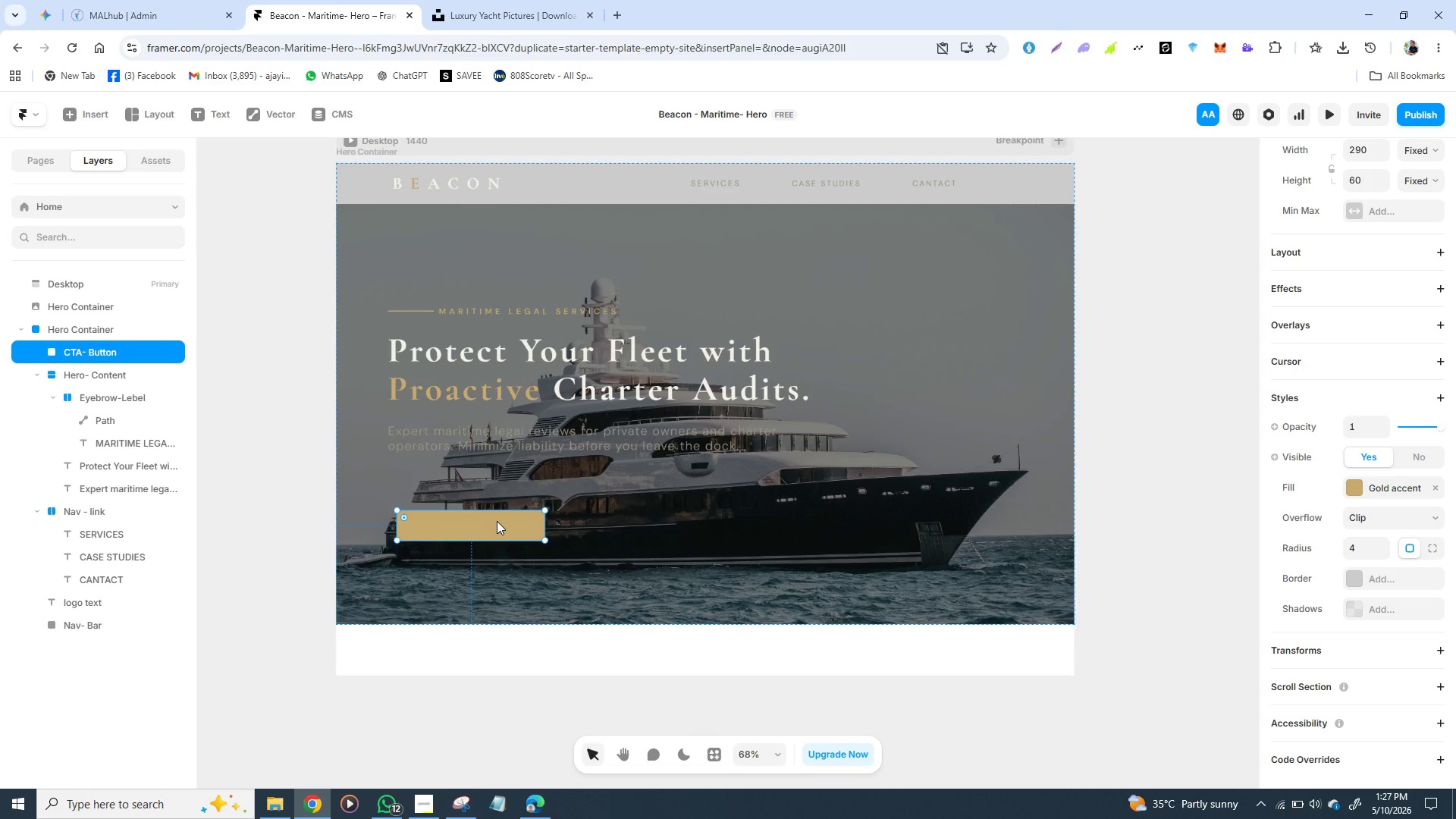 
wait(9.81)
 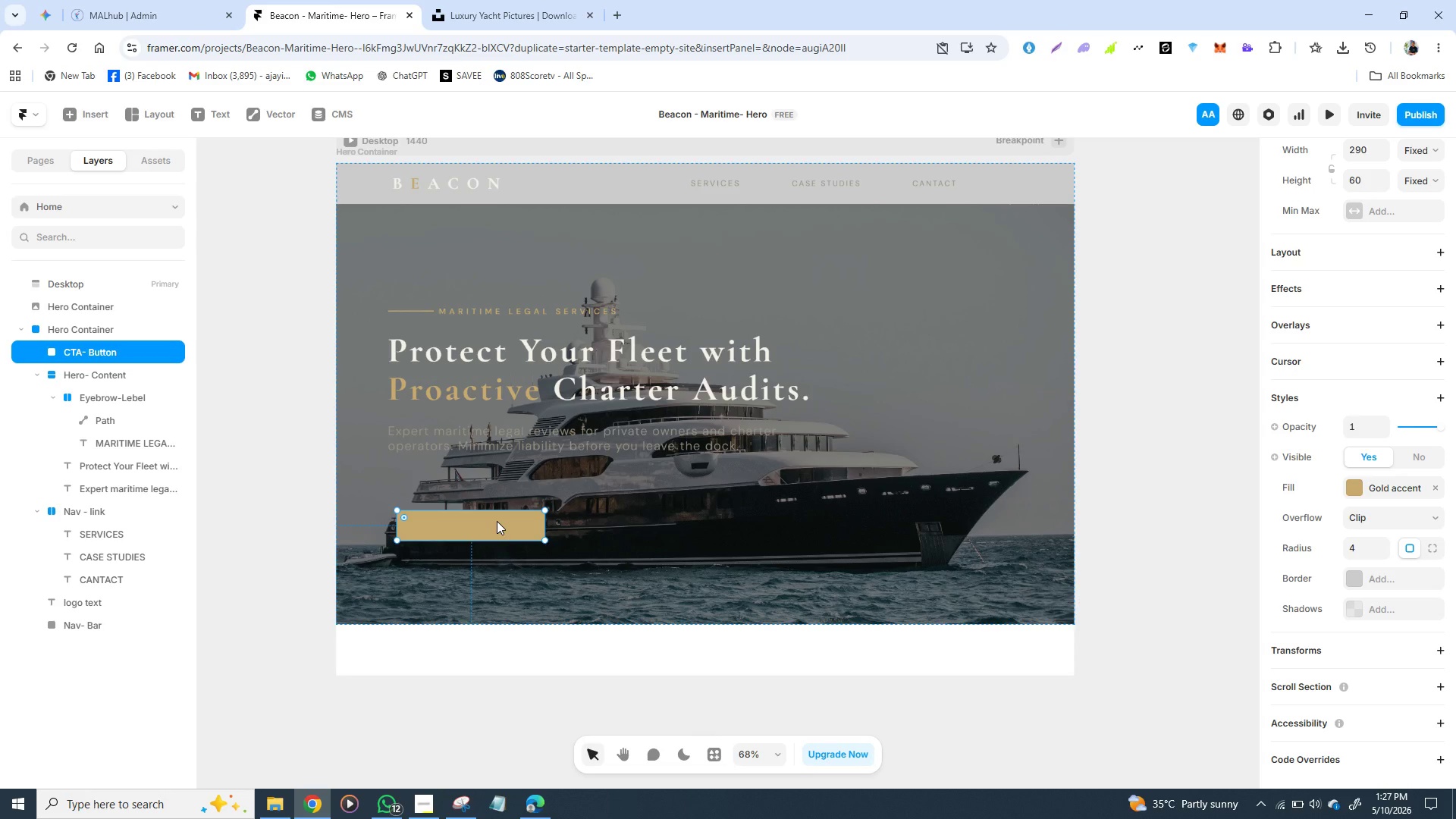 
key(T)
 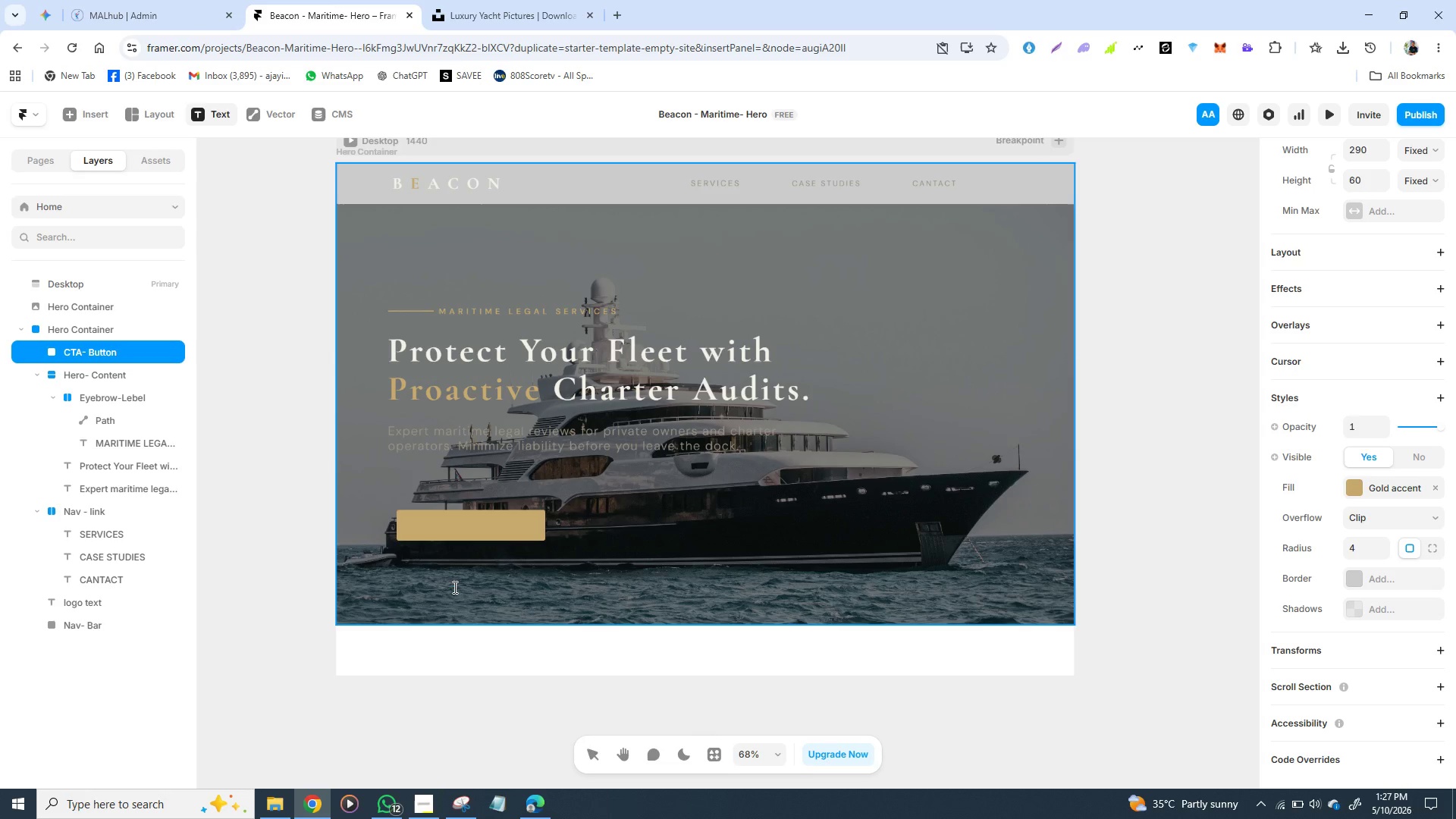 
left_click([453, 587])
 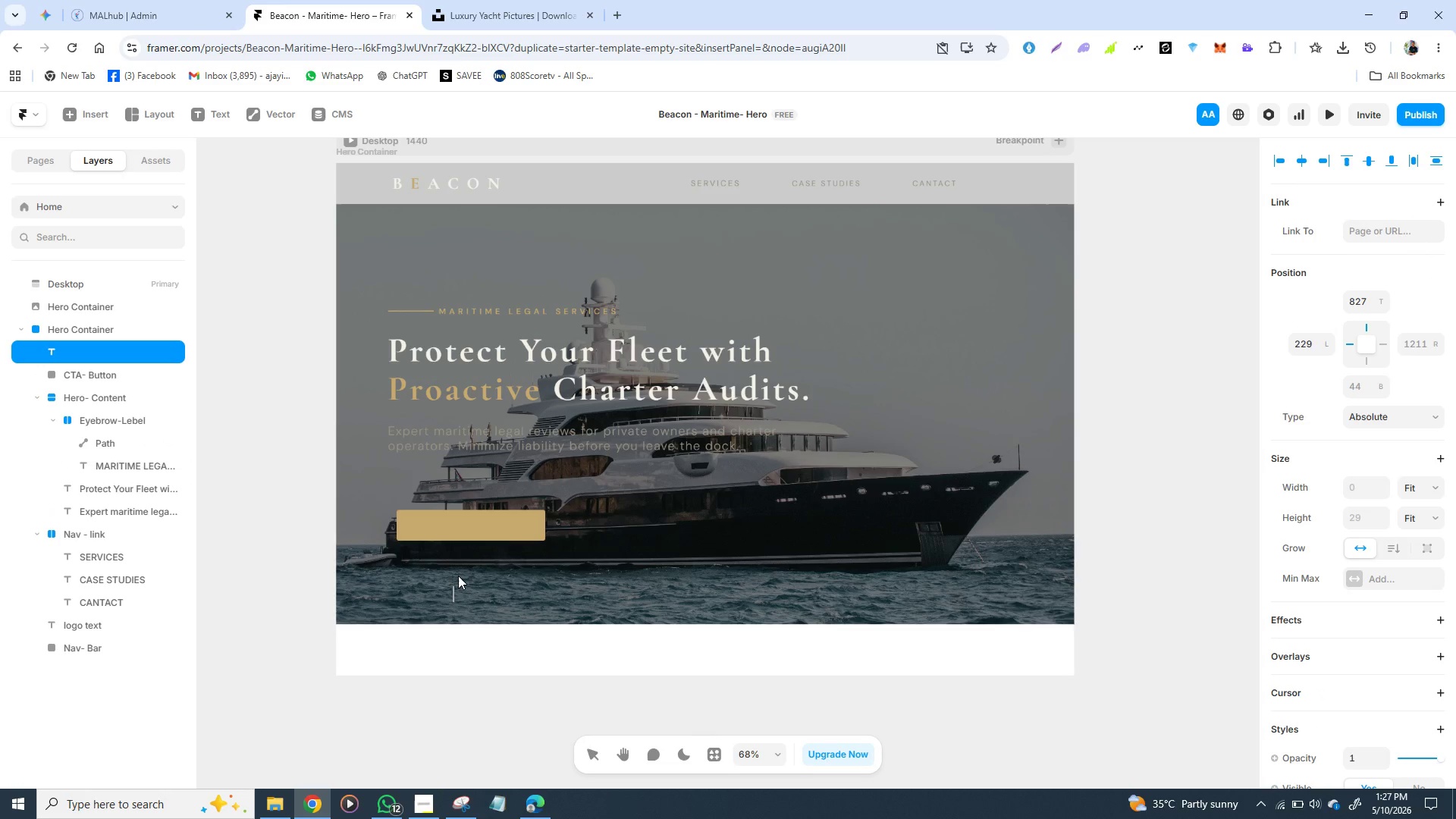 
key(Backspace)
 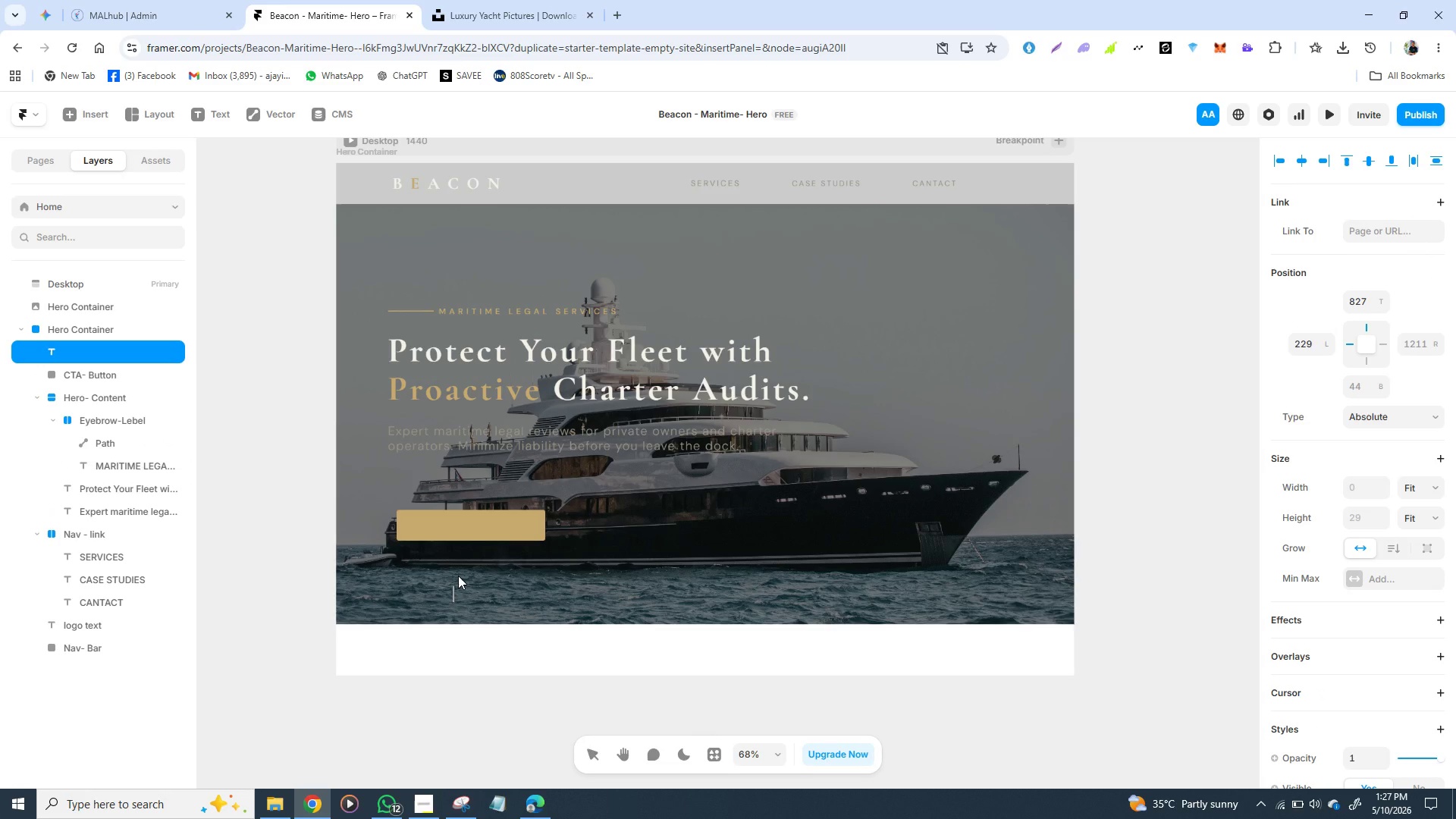 
key(Control+Z)
 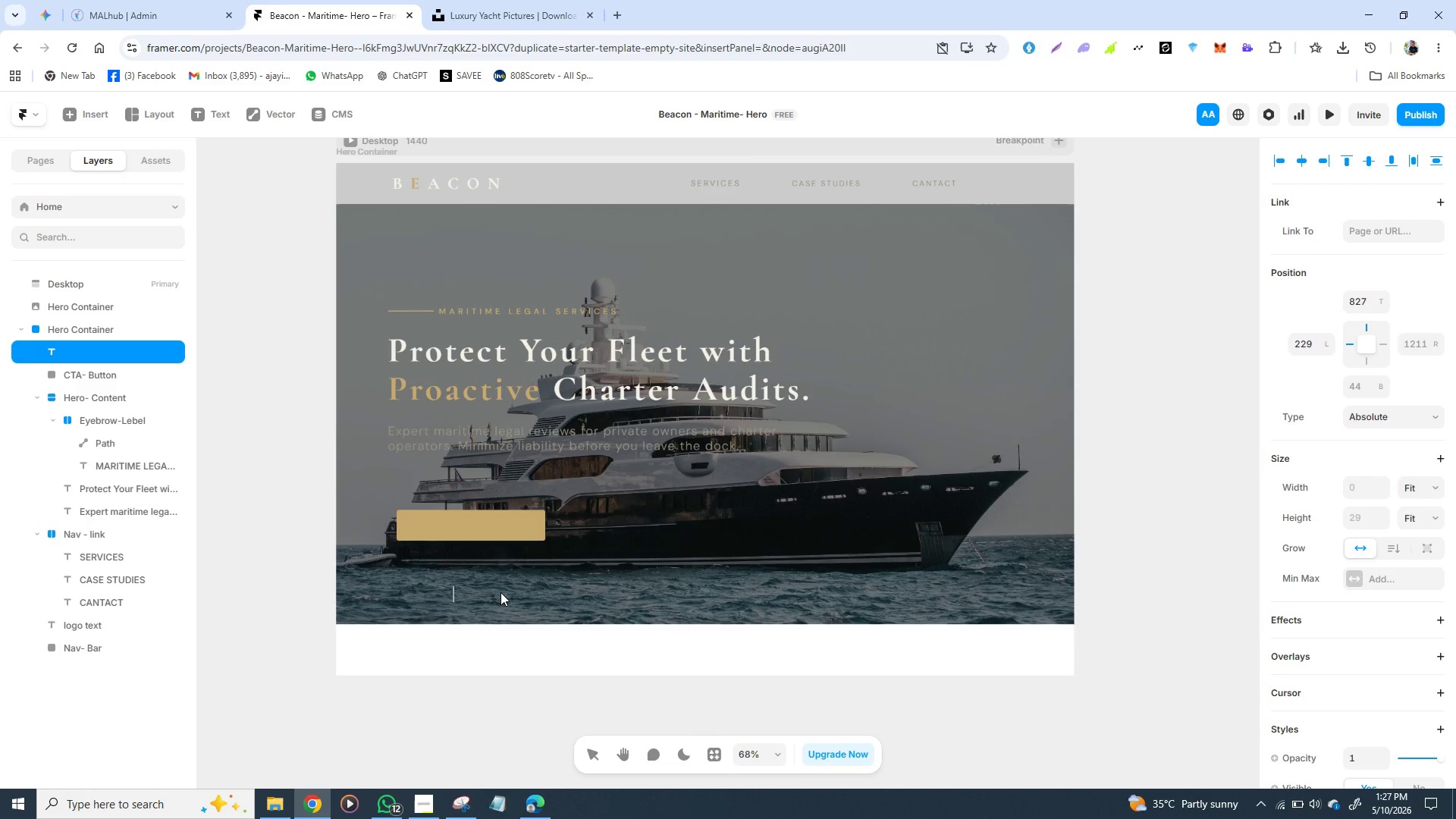 
left_click([500, 592])
 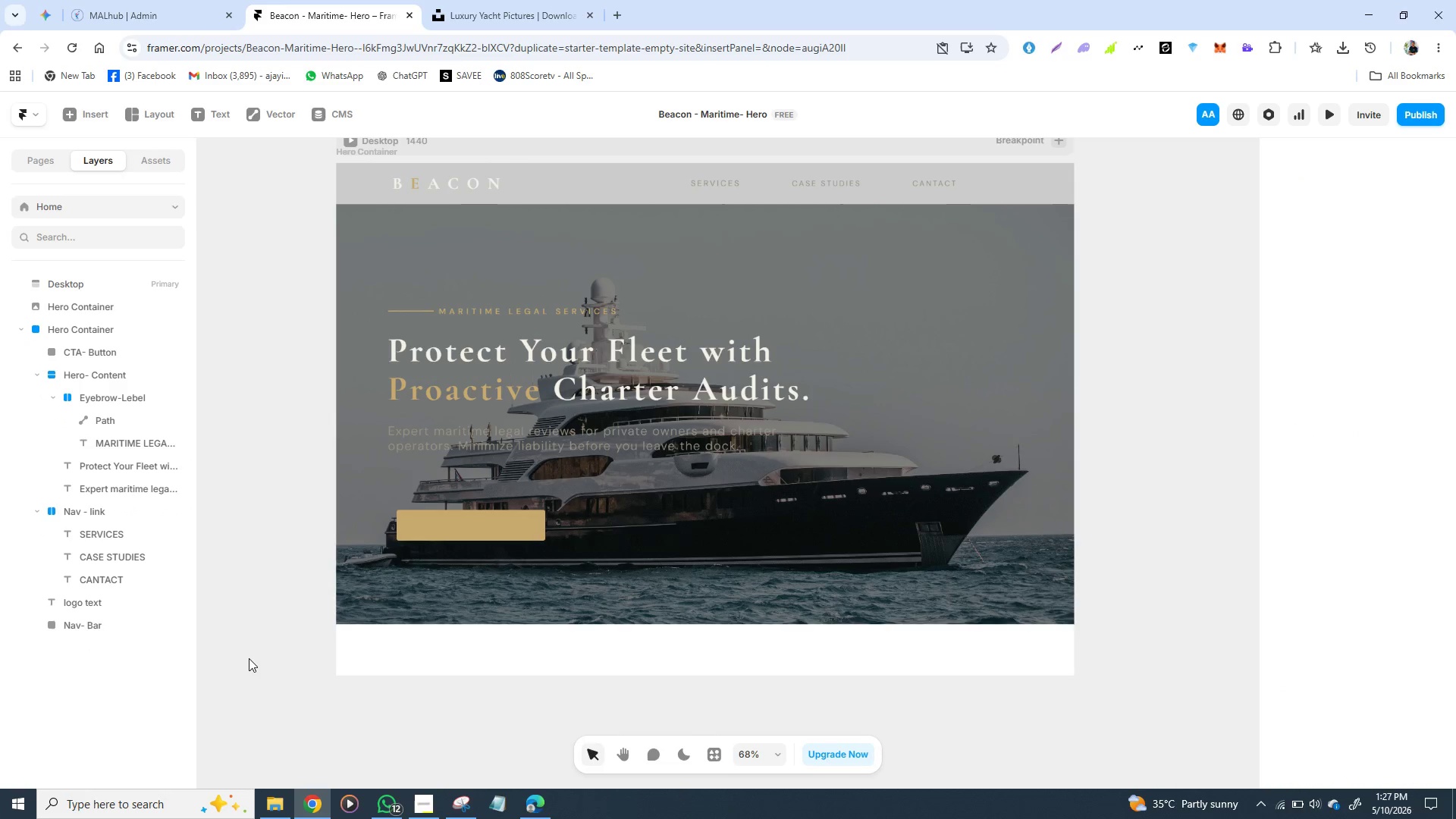 
left_click([249, 658])
 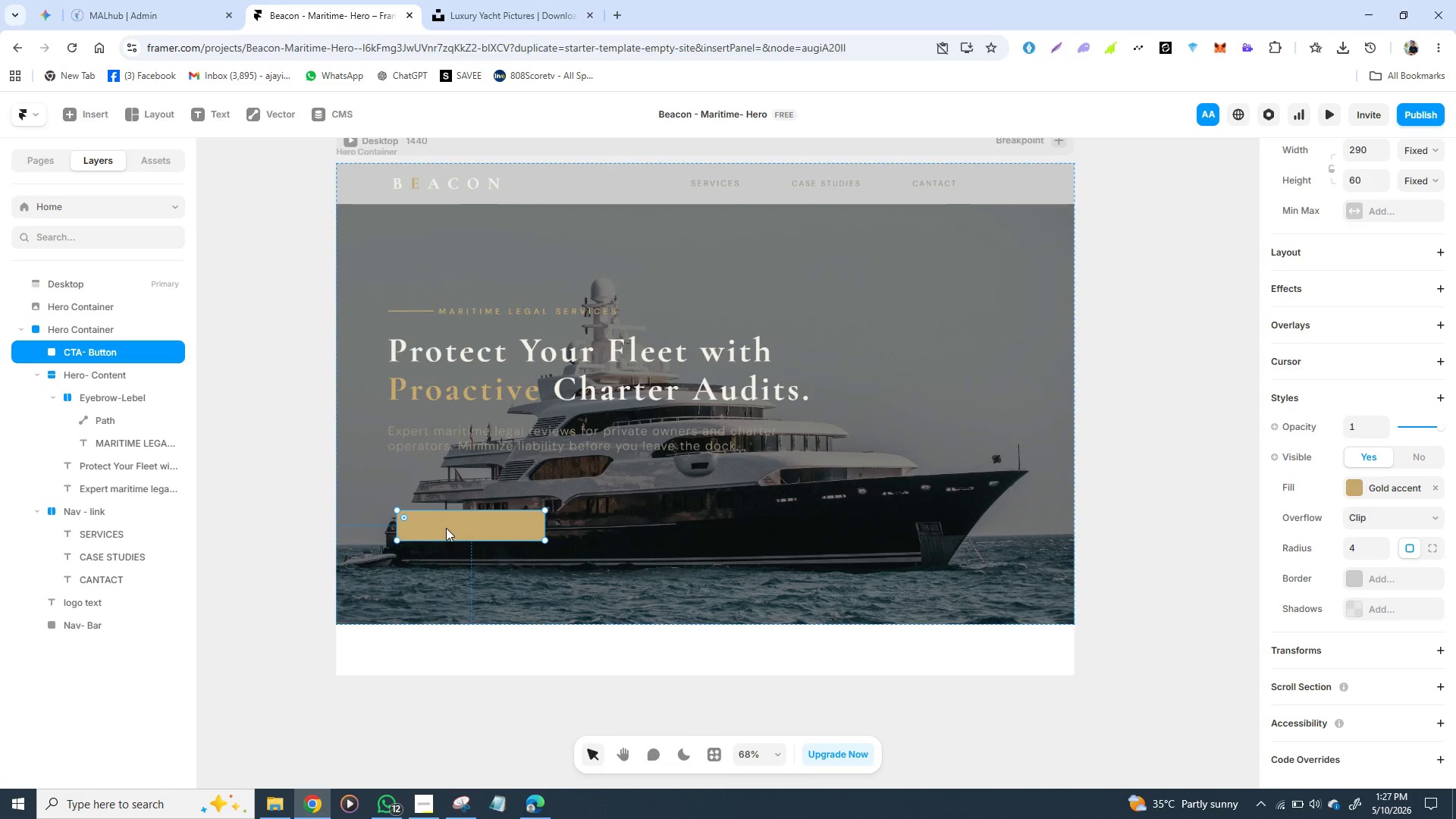 
key(T)
 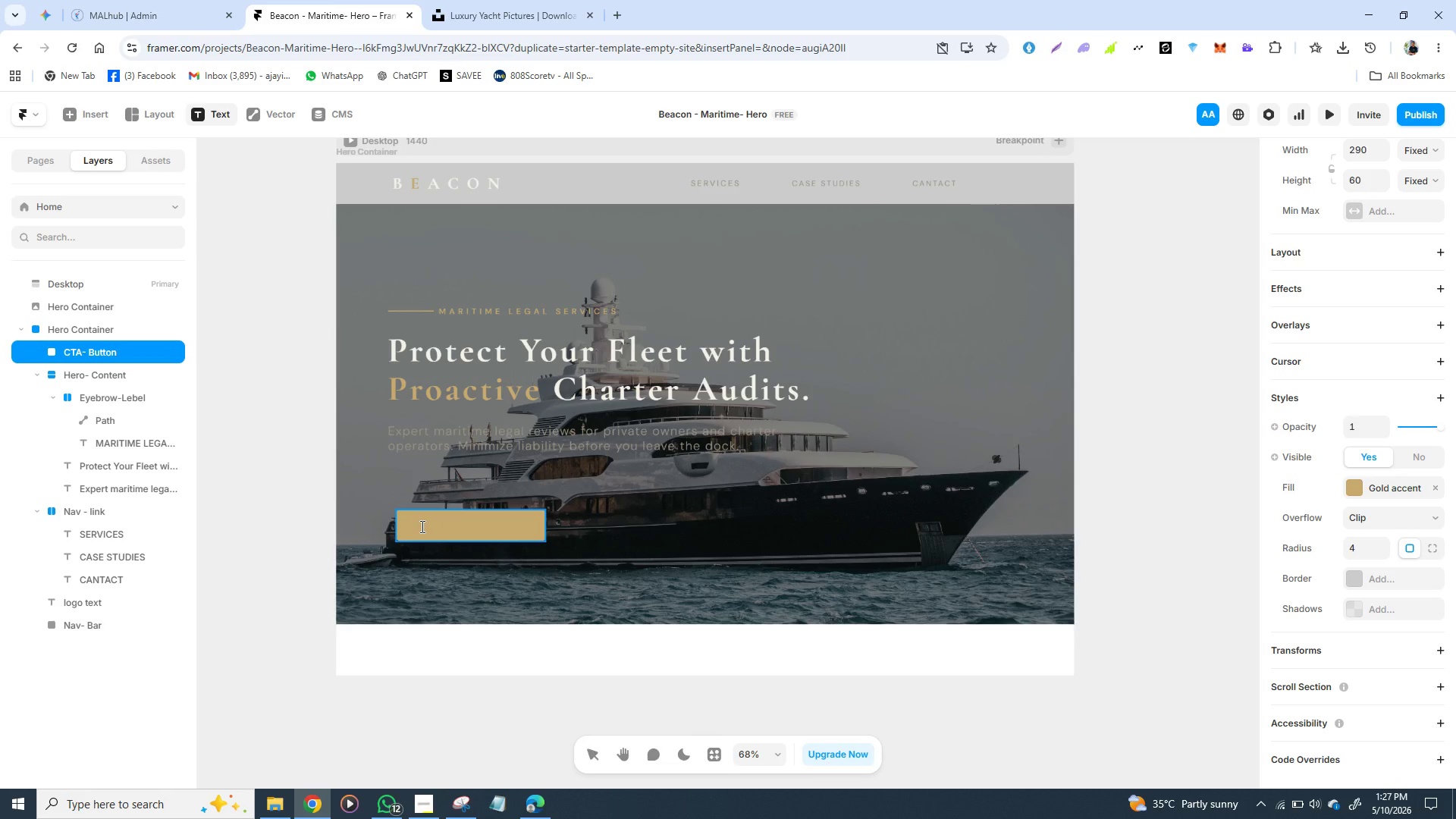 
left_click([421, 526])
 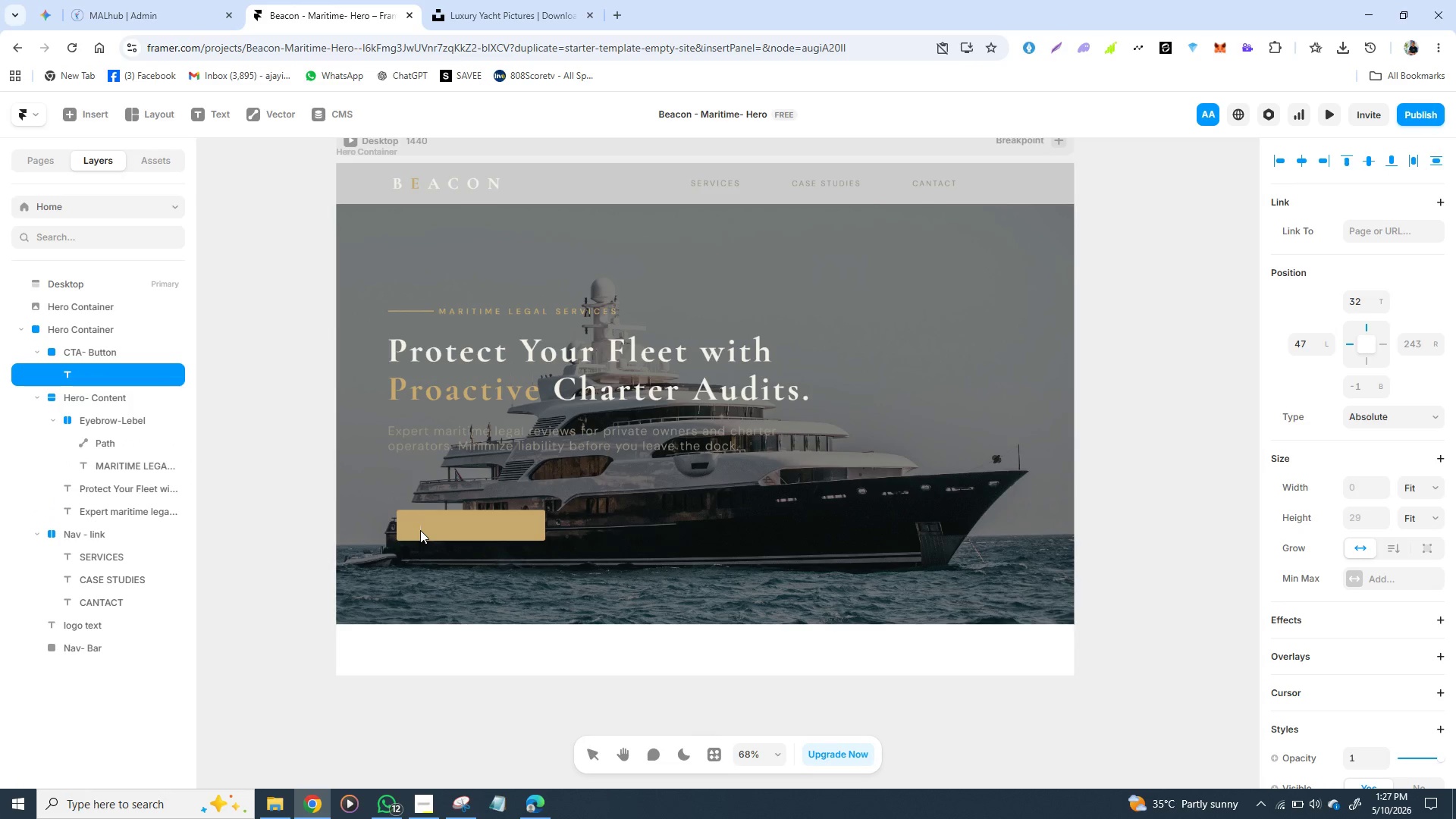 
left_click_drag(start_coordinate=[420, 530], to_coordinate=[422, 519])
 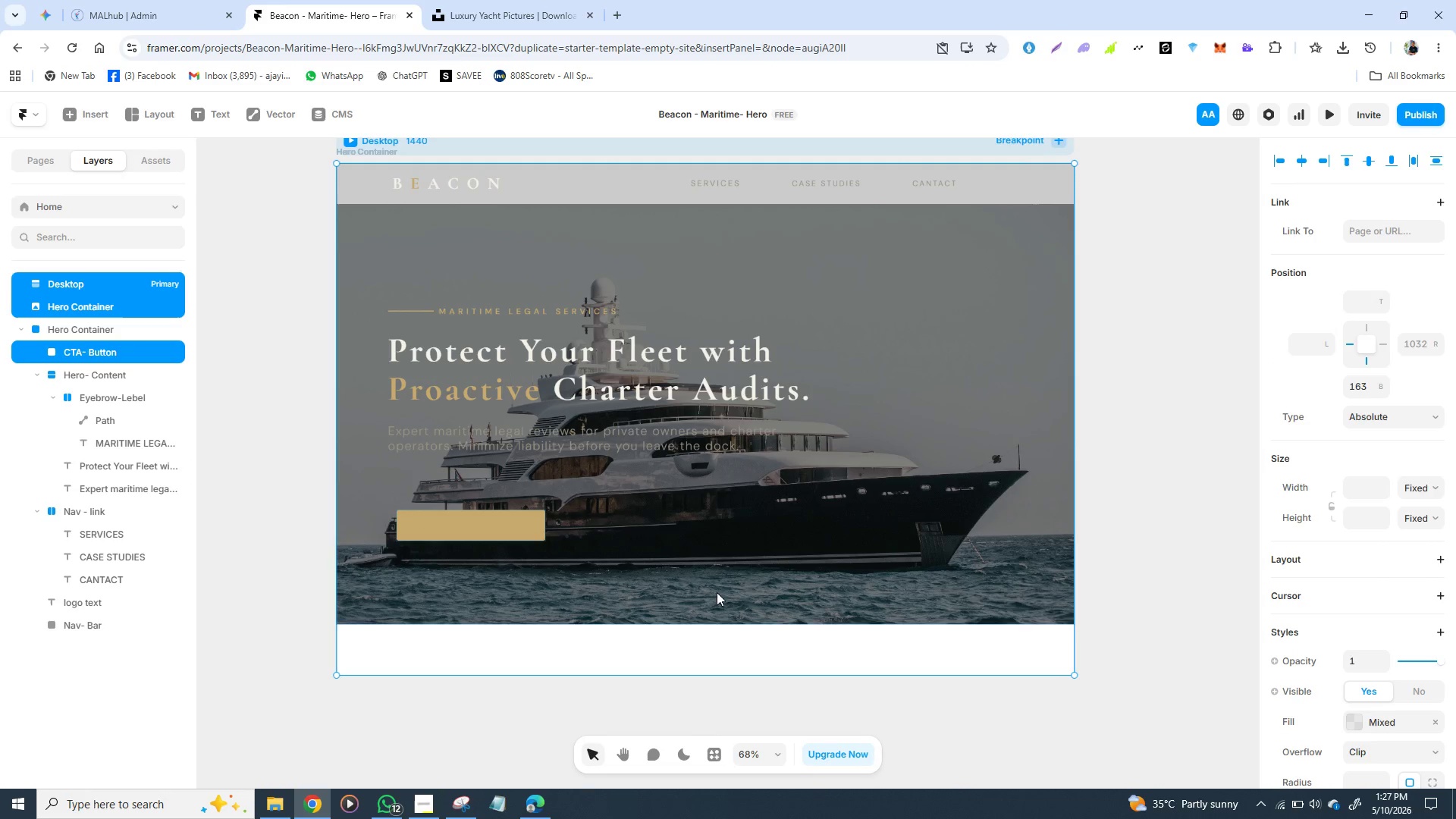 
left_click([750, 559])
 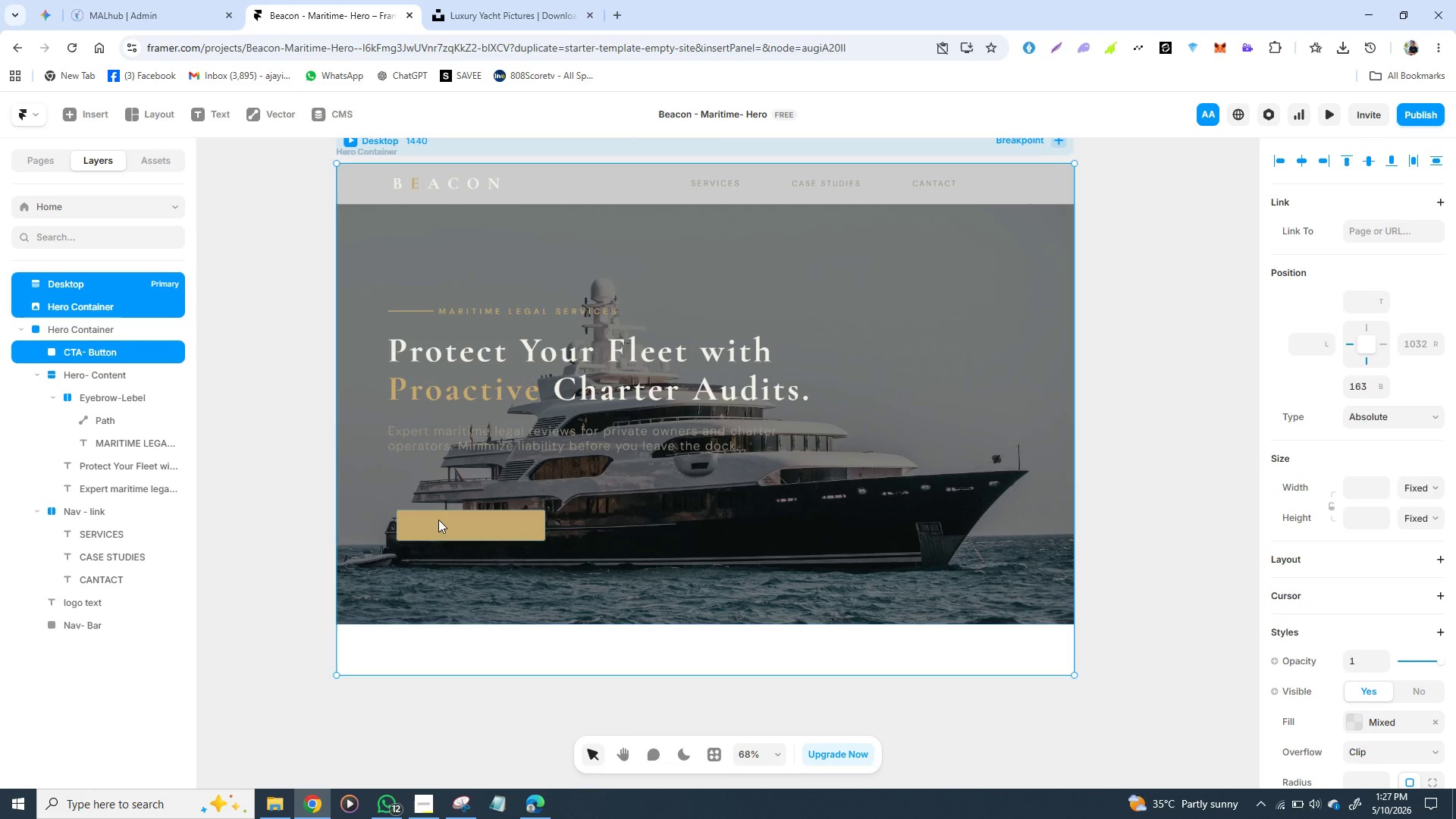 
key(T)
 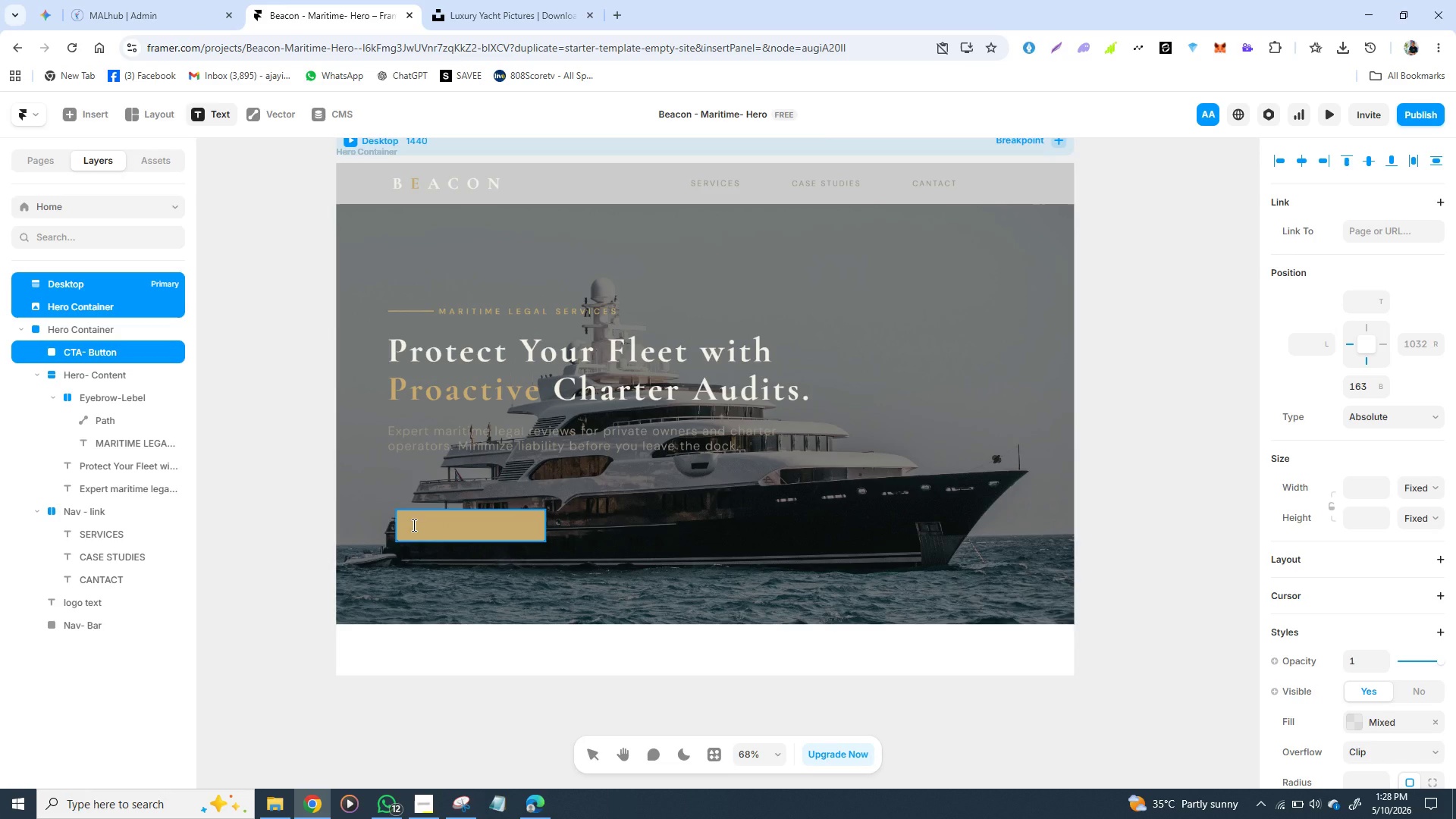 
left_click([413, 525])
 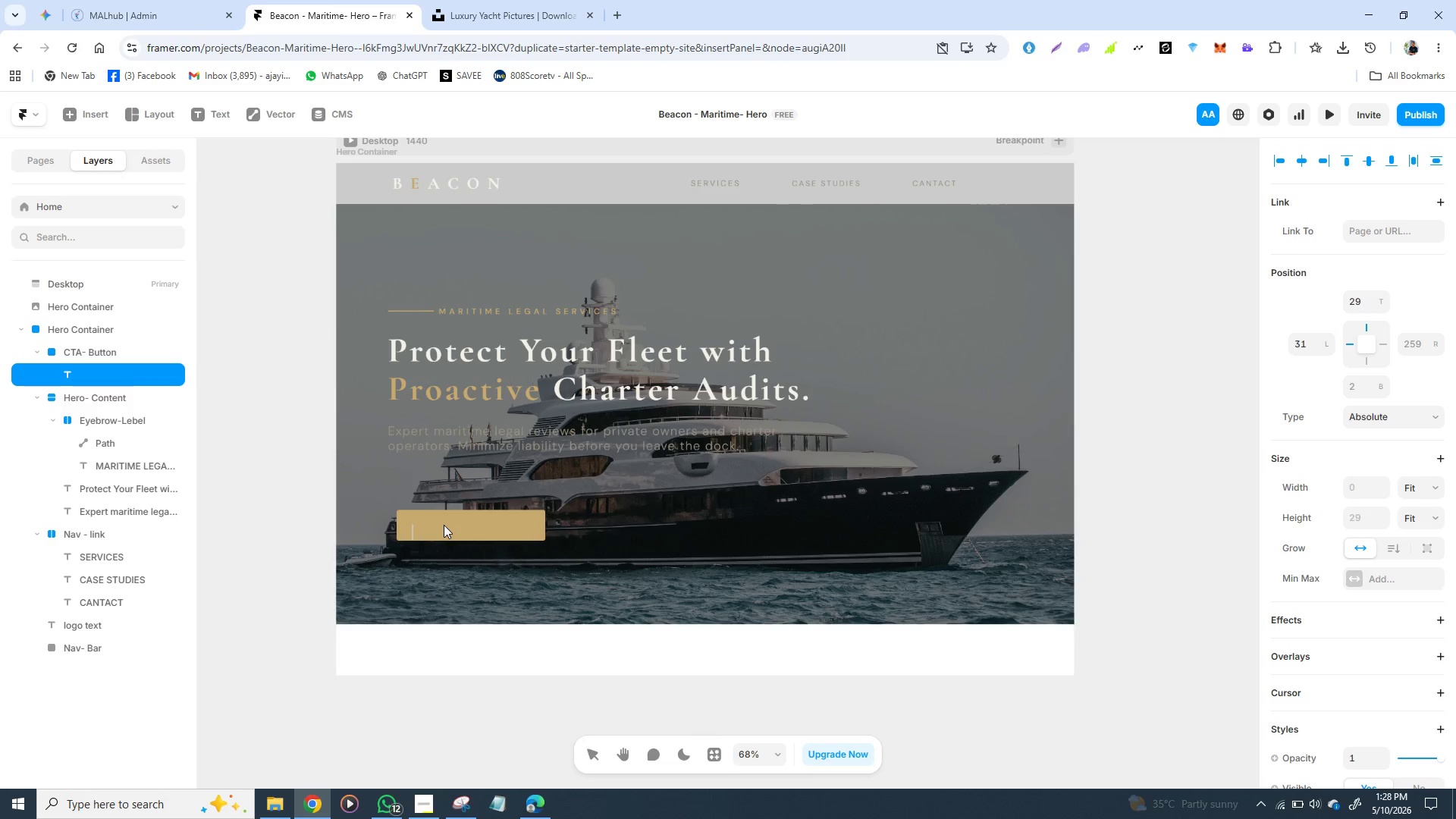 
wait(12.72)
 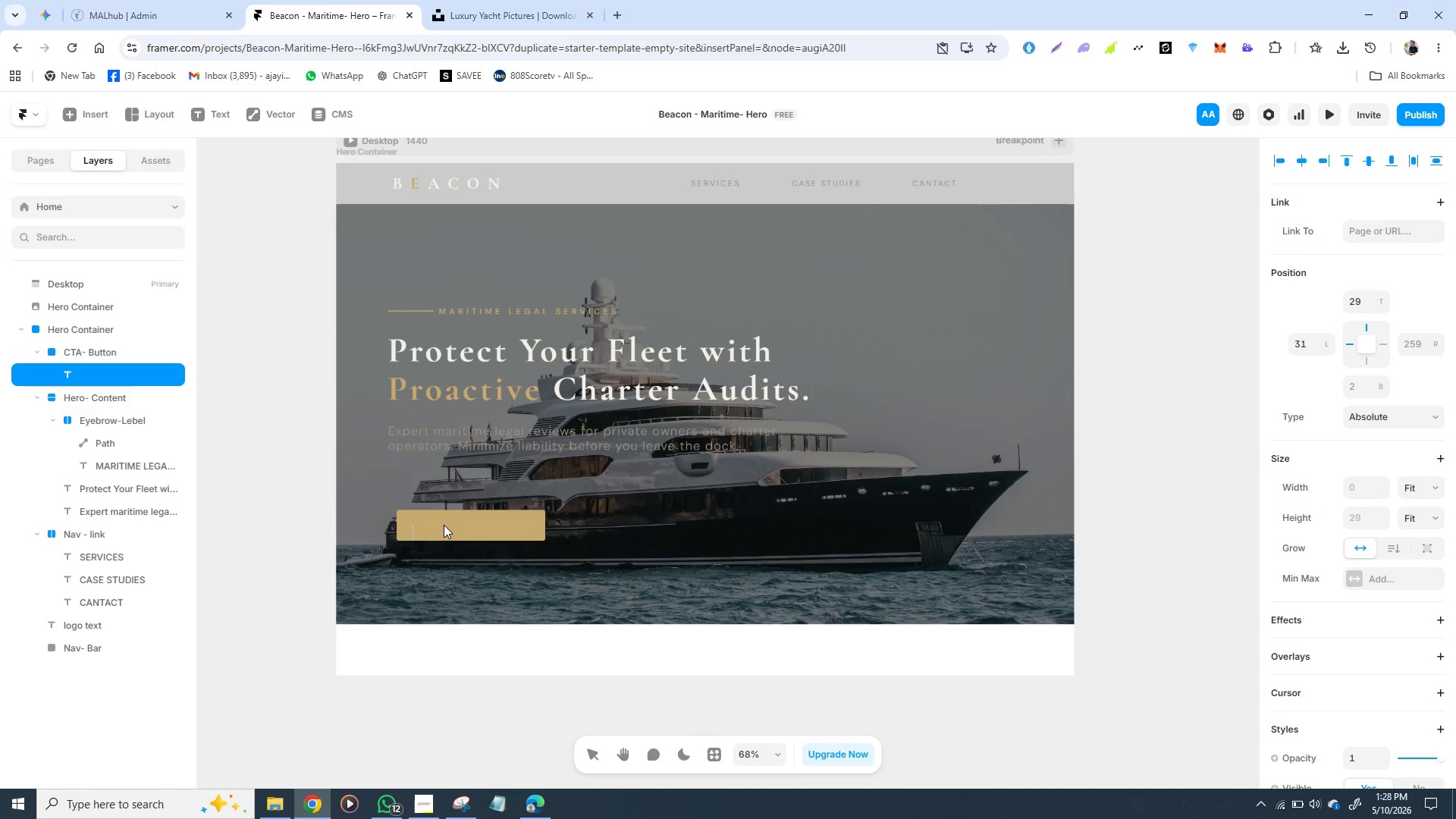 
key(Shift+S)
 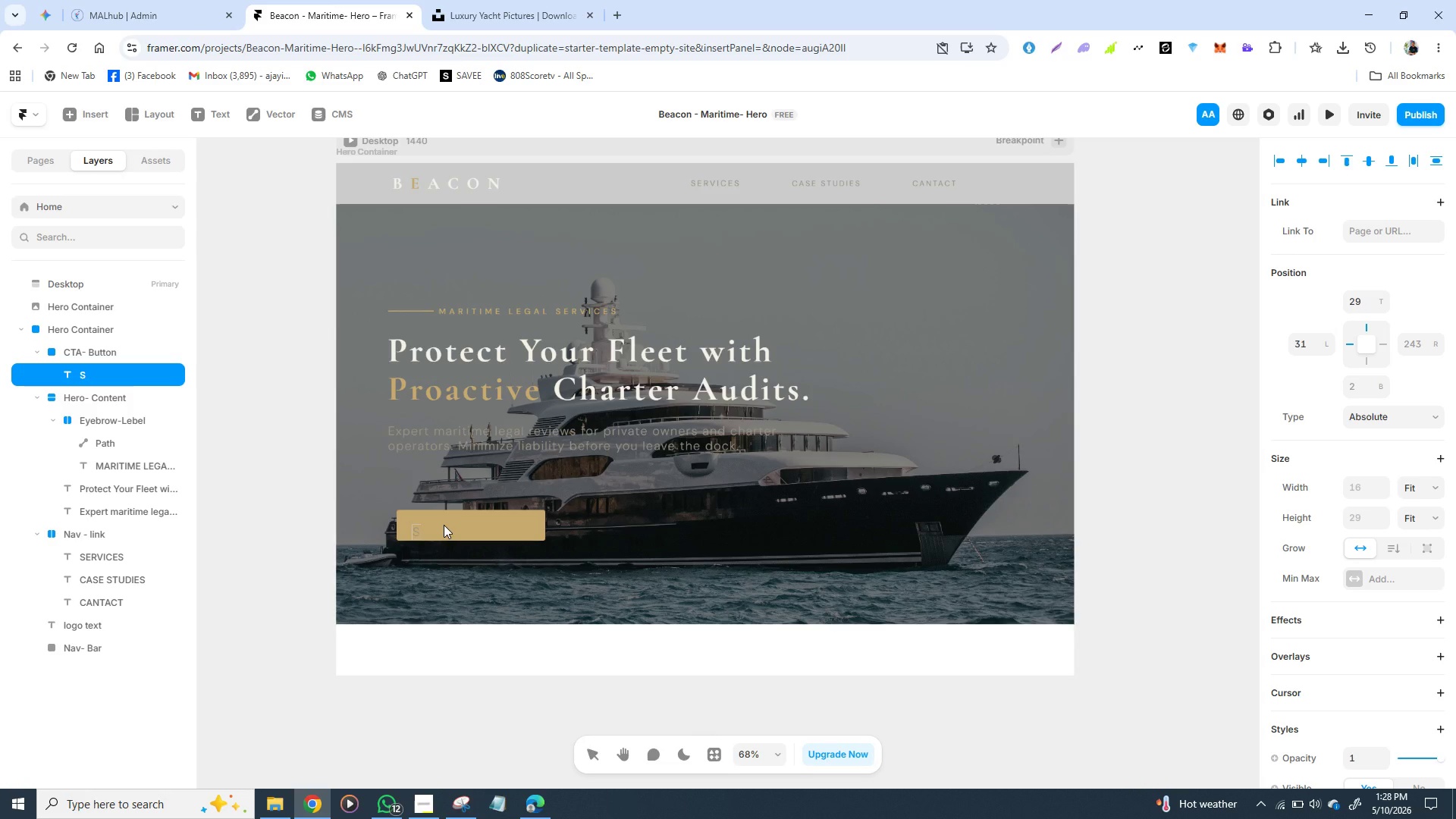 
type(h)
key(Backspace)
type(ch)
 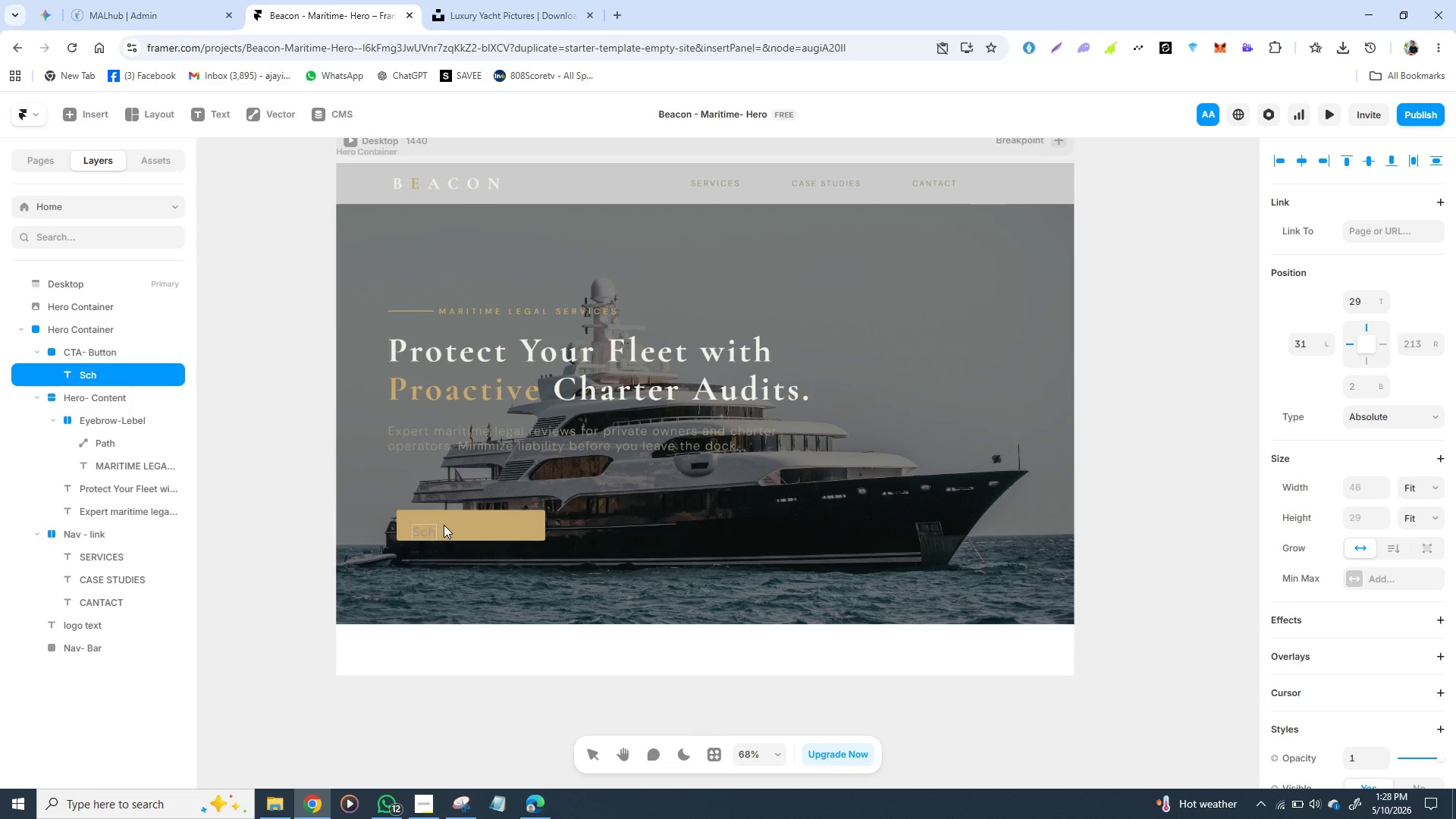 
type(edulr)
key(Backspace)
type(e )
 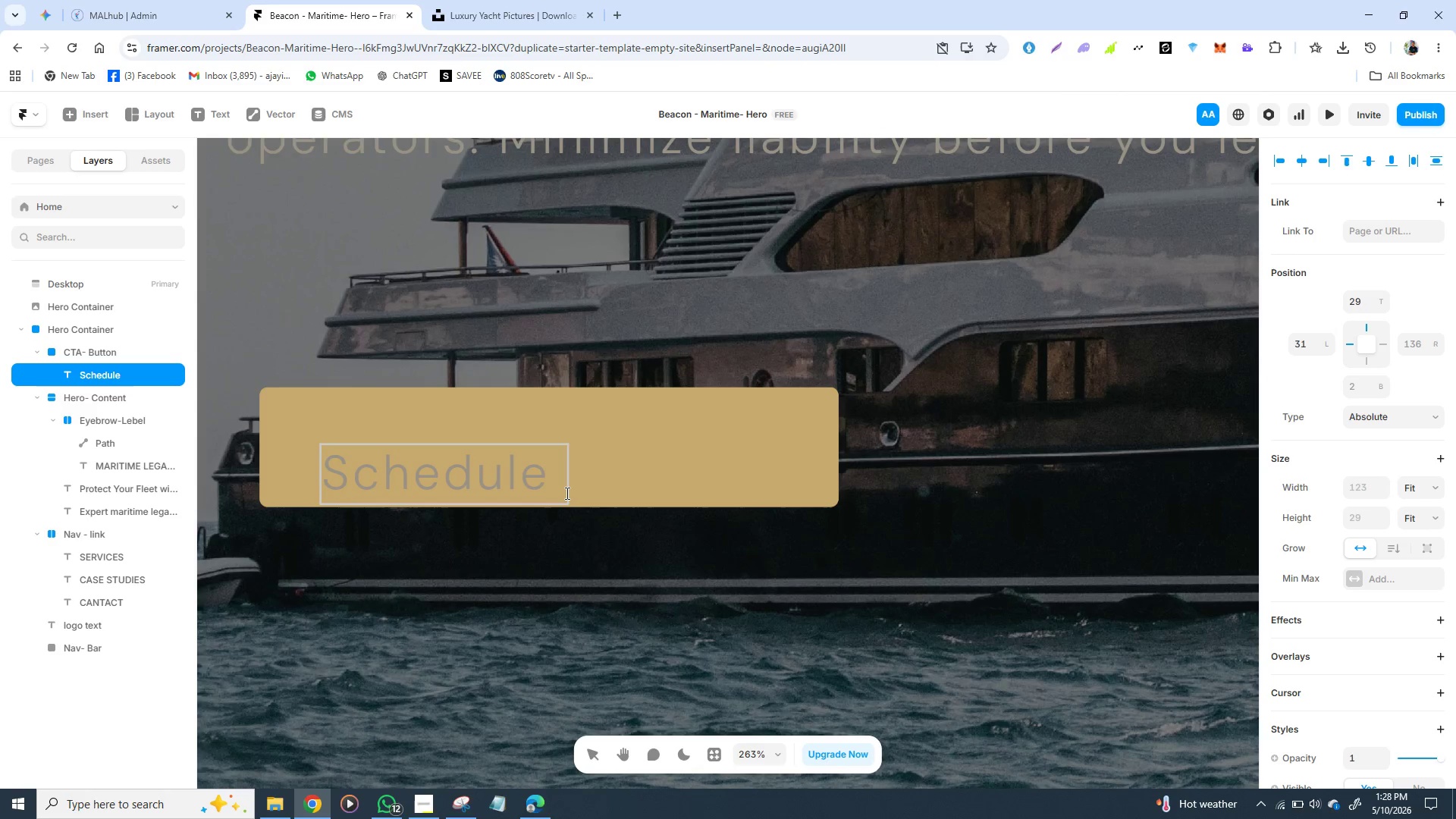 
wait(12.99)
 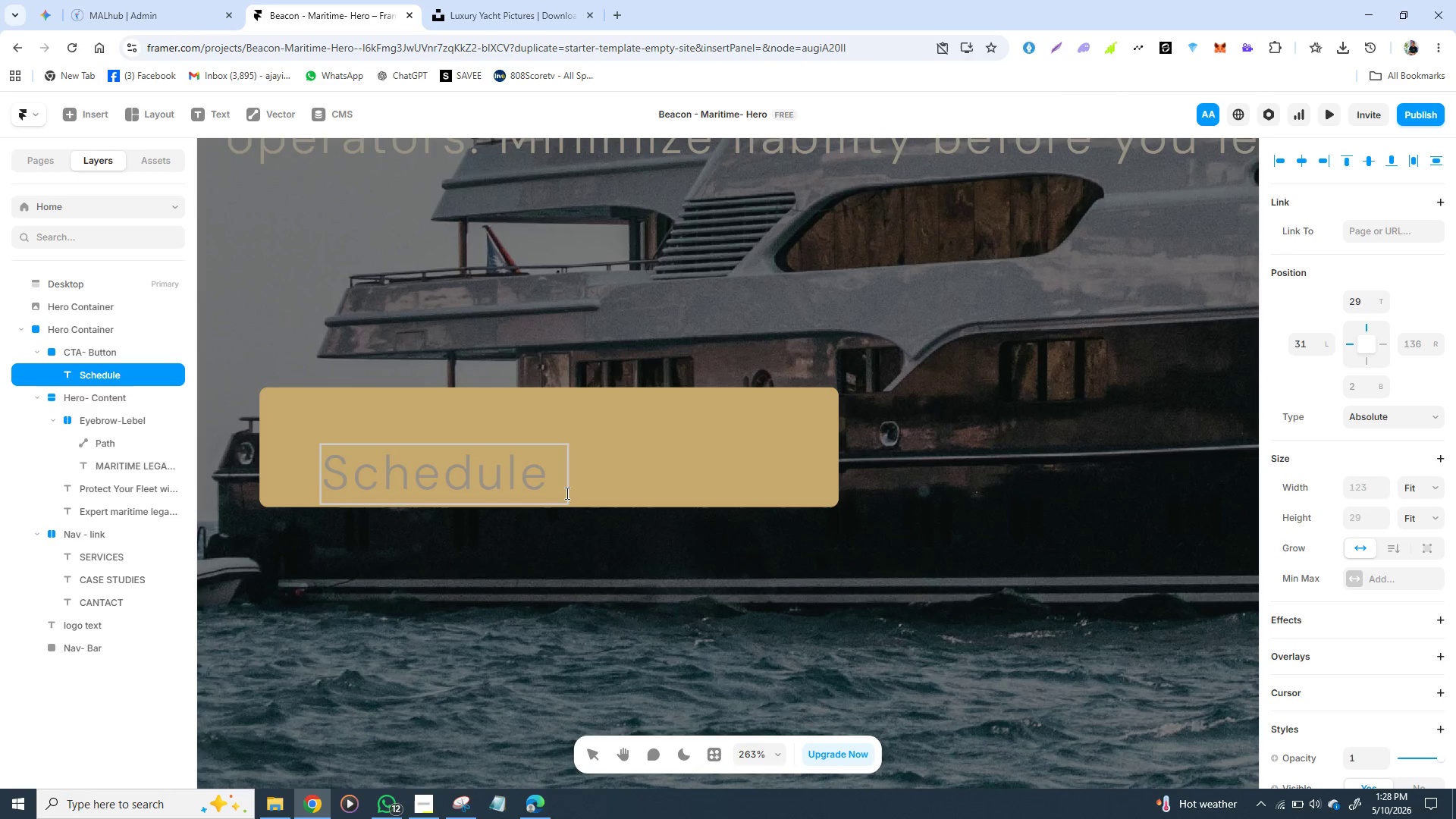 
type(Aud)
 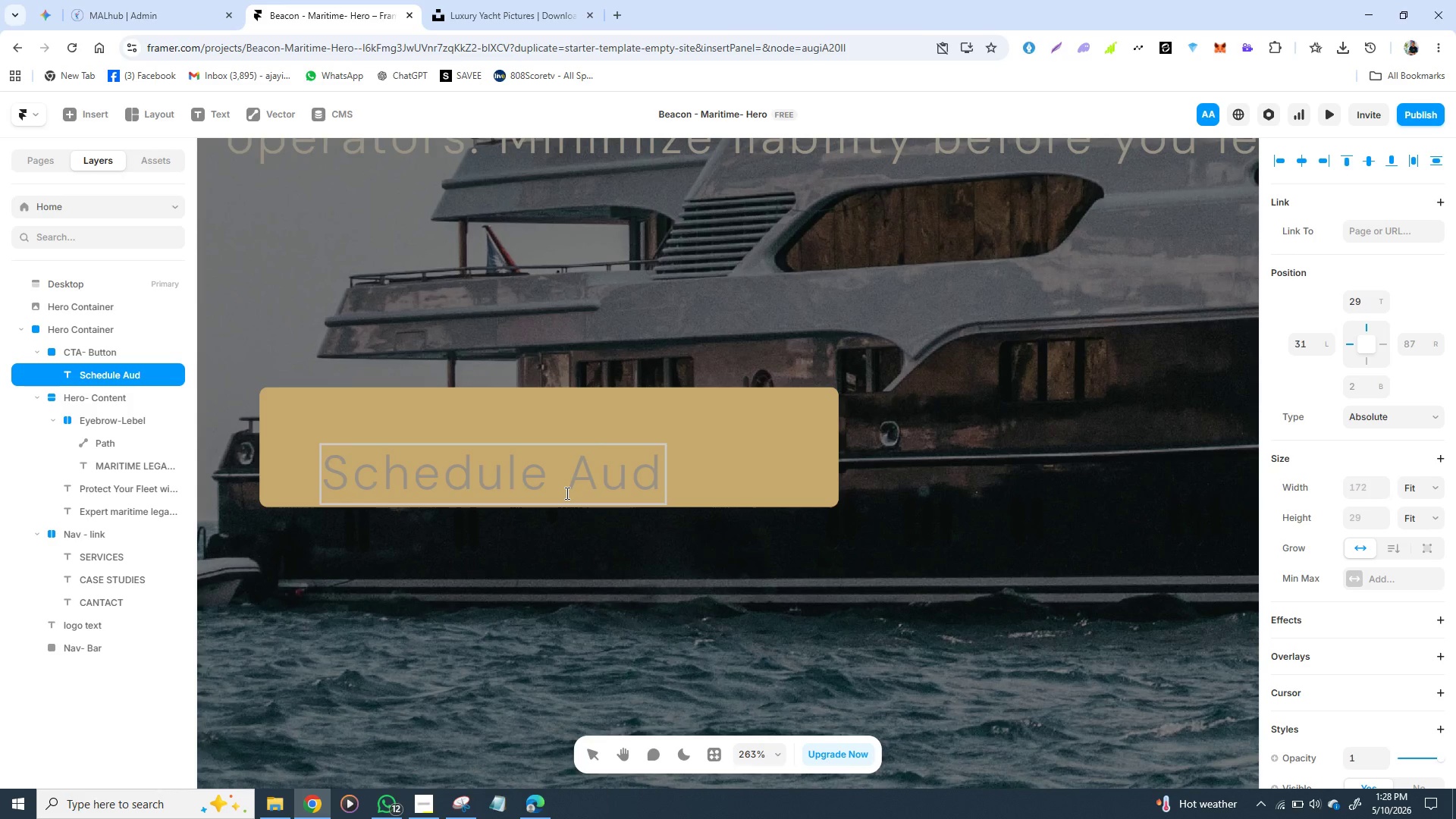 
type(it)
 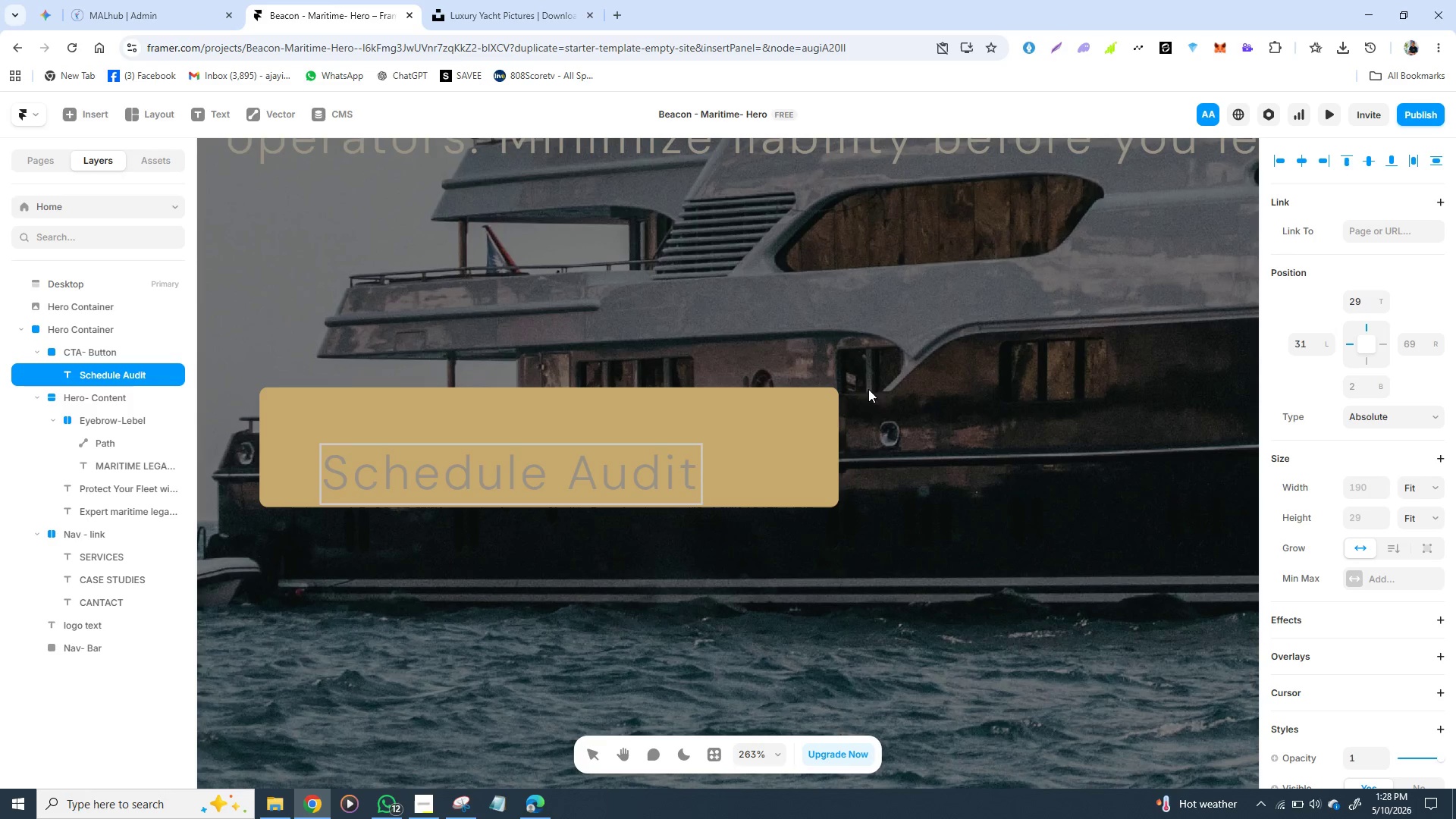 
left_click([868, 377])
 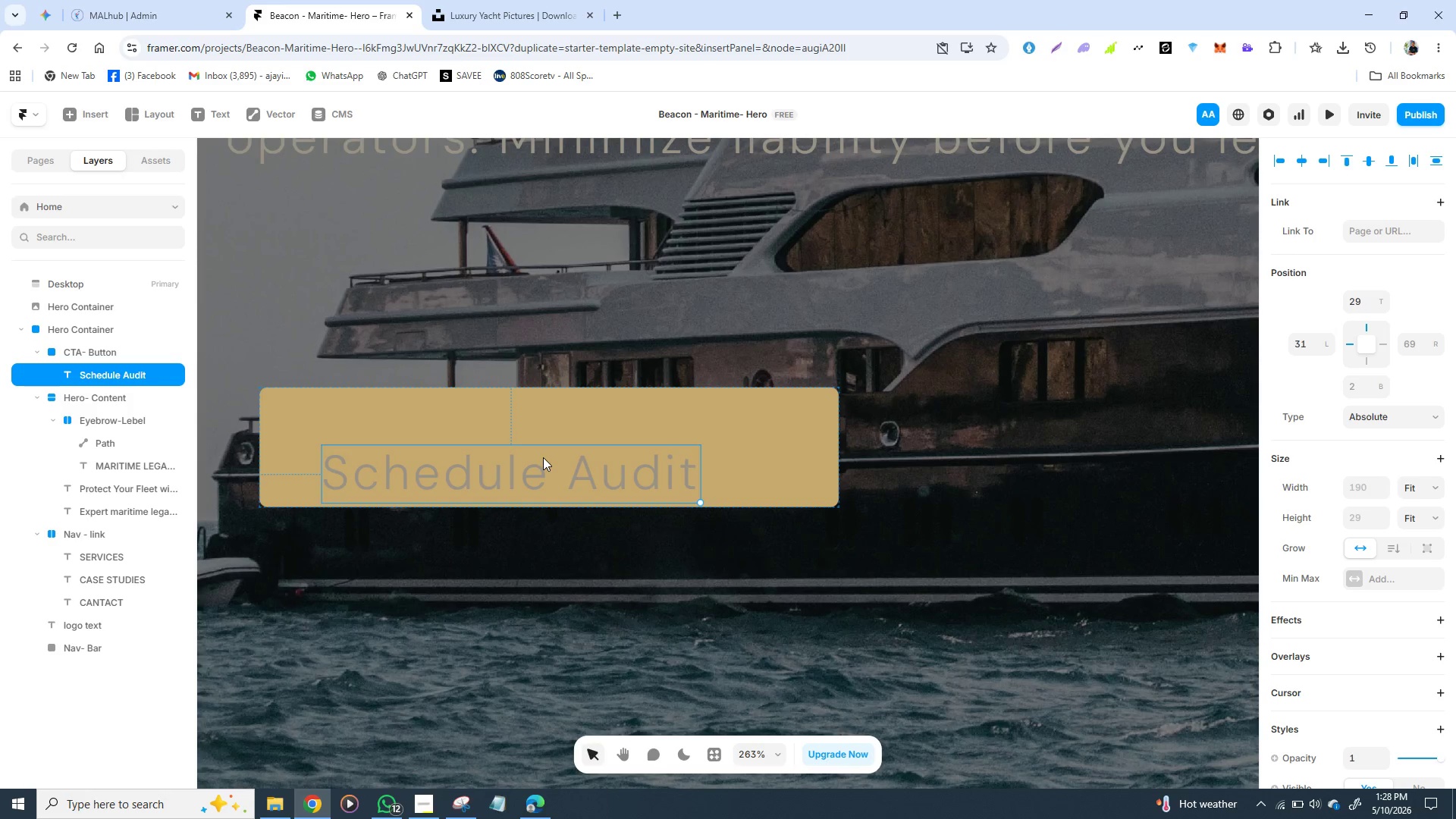 
left_click_drag(start_coordinate=[543, 457], to_coordinate=[581, 427])
 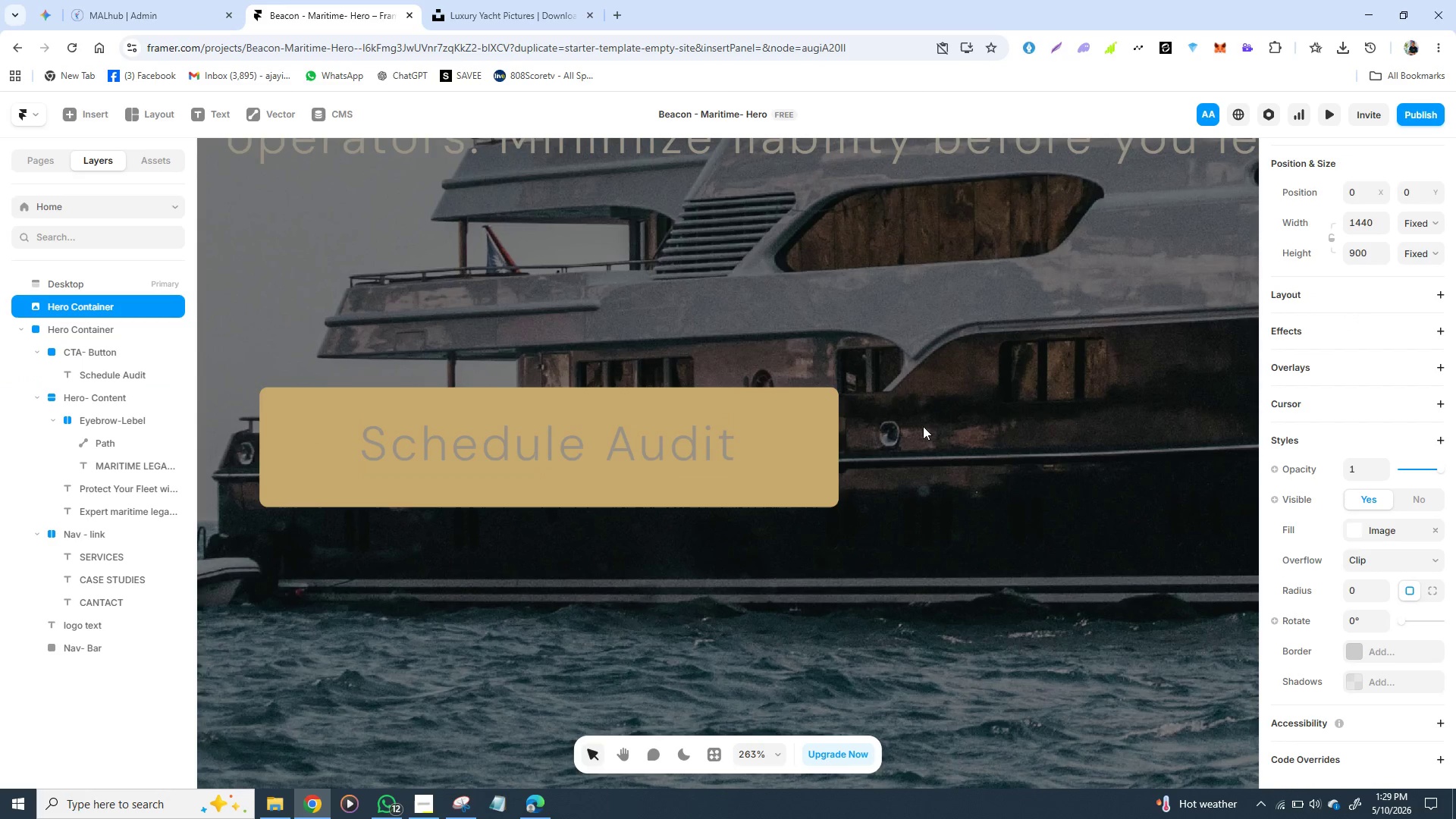 
left_click([923, 426])
 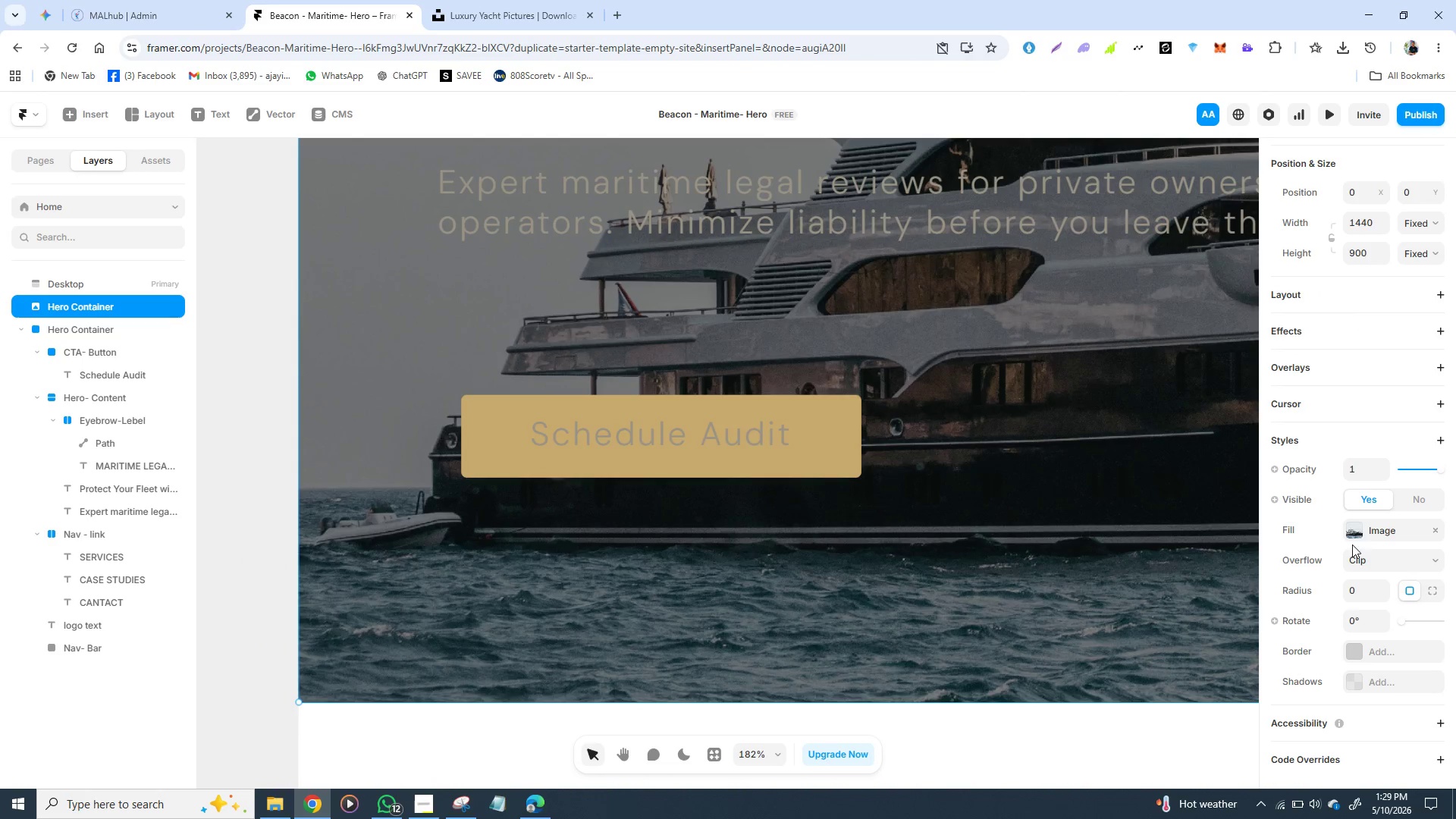 
wait(7.31)
 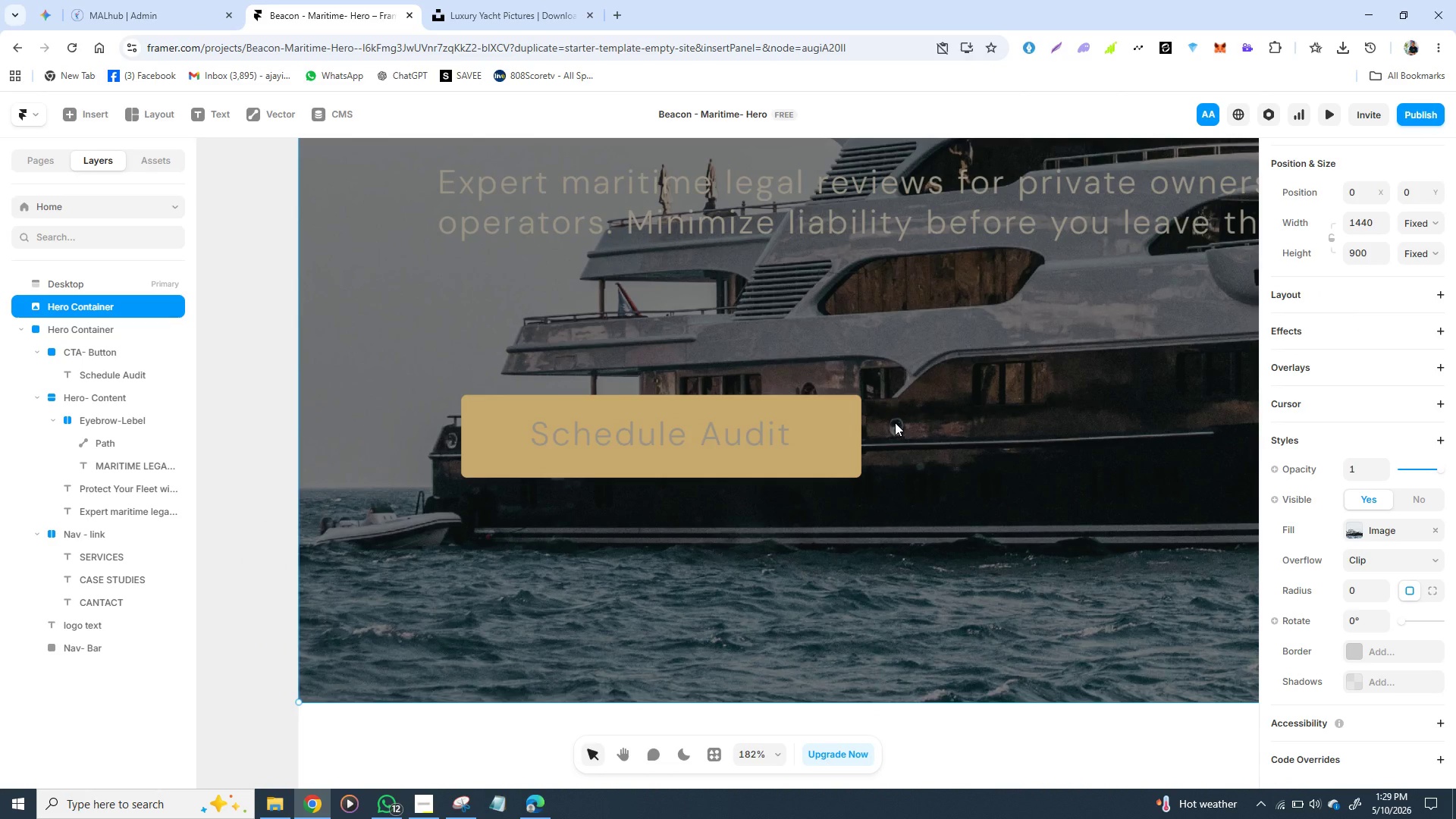 
left_click([847, 454])
 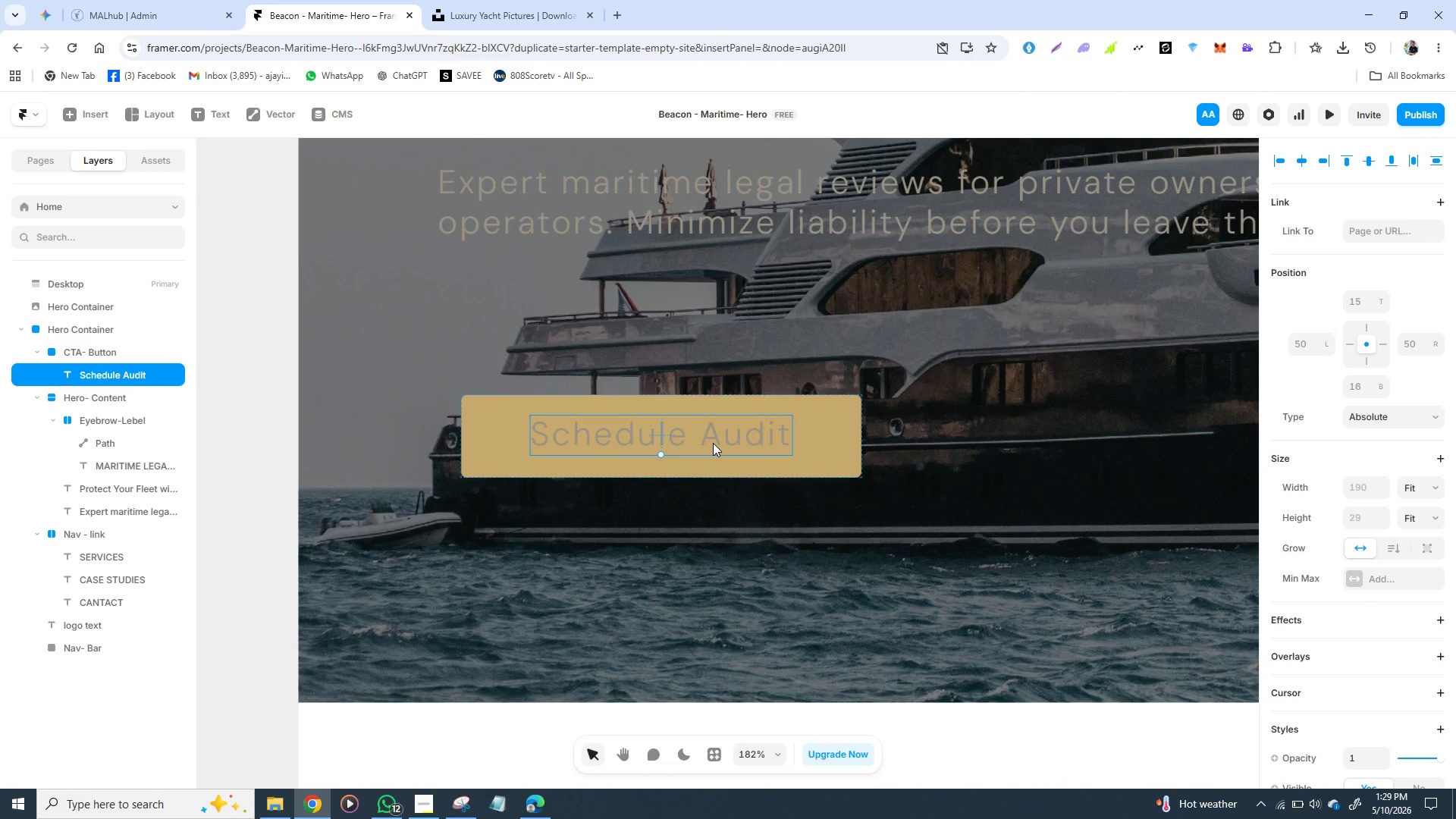 
left_click([713, 443])
 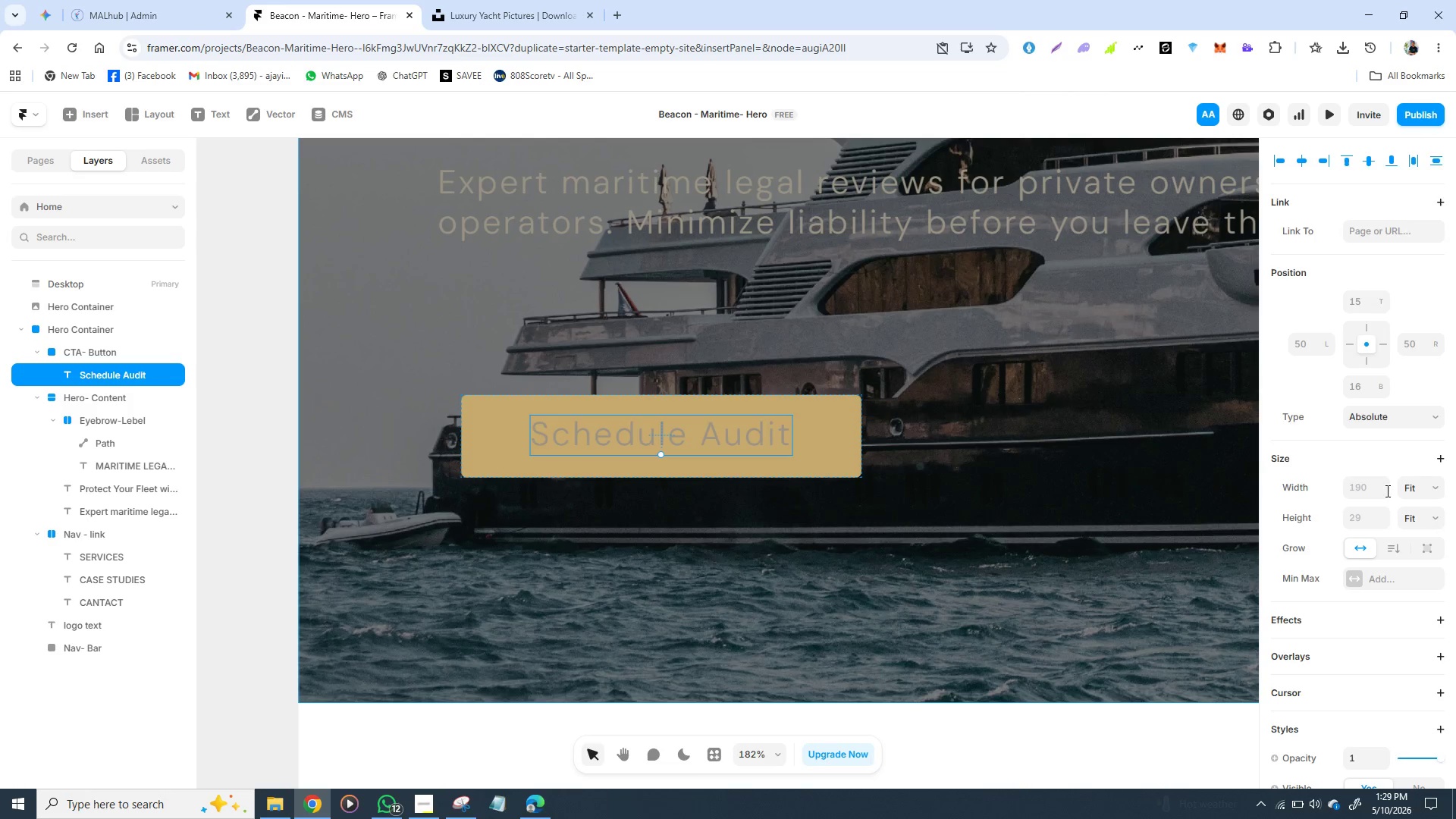 
scroll: coordinate [1386, 491], scroll_direction: down, amount: 4.0
 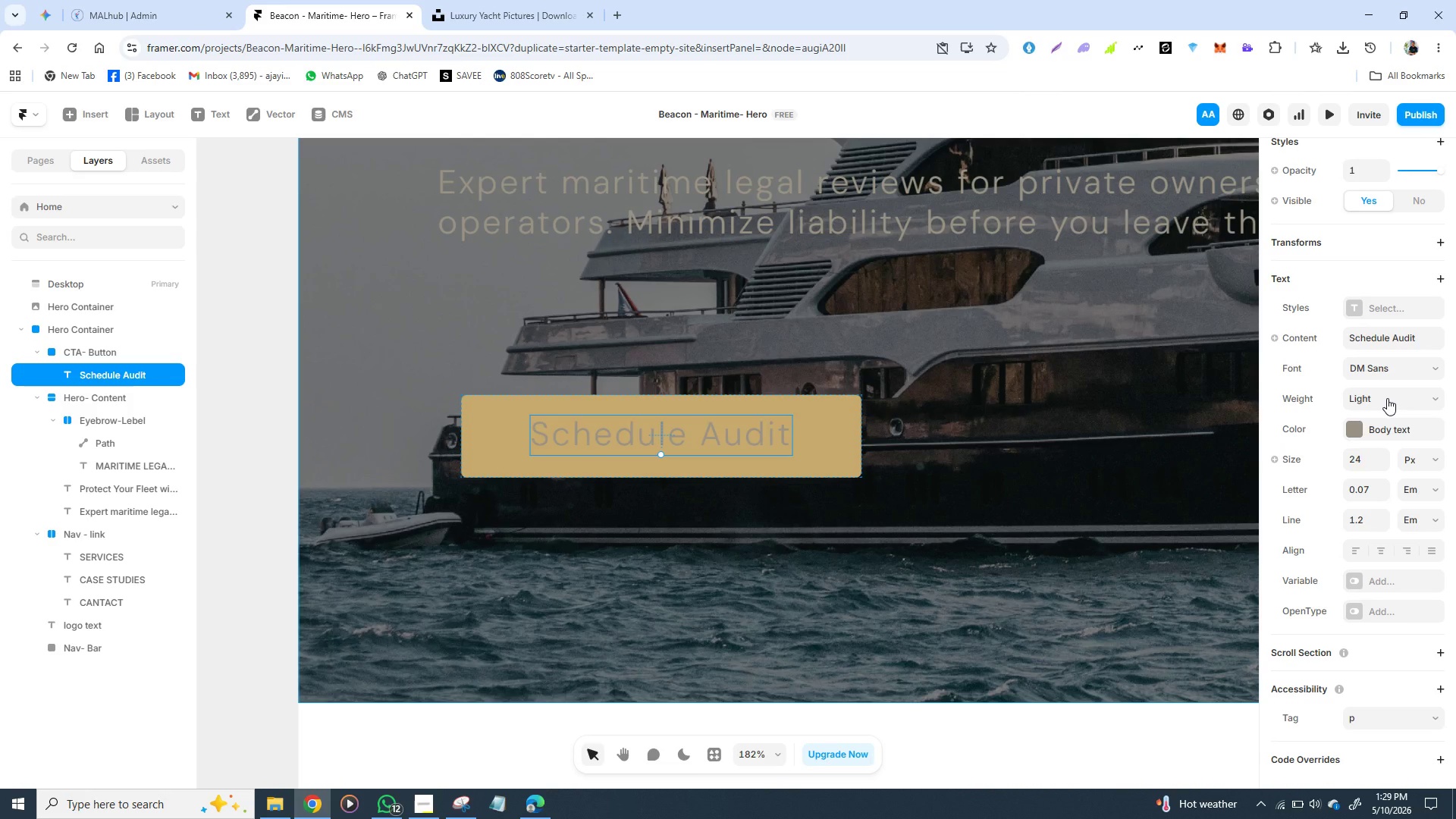 
wait(6.61)
 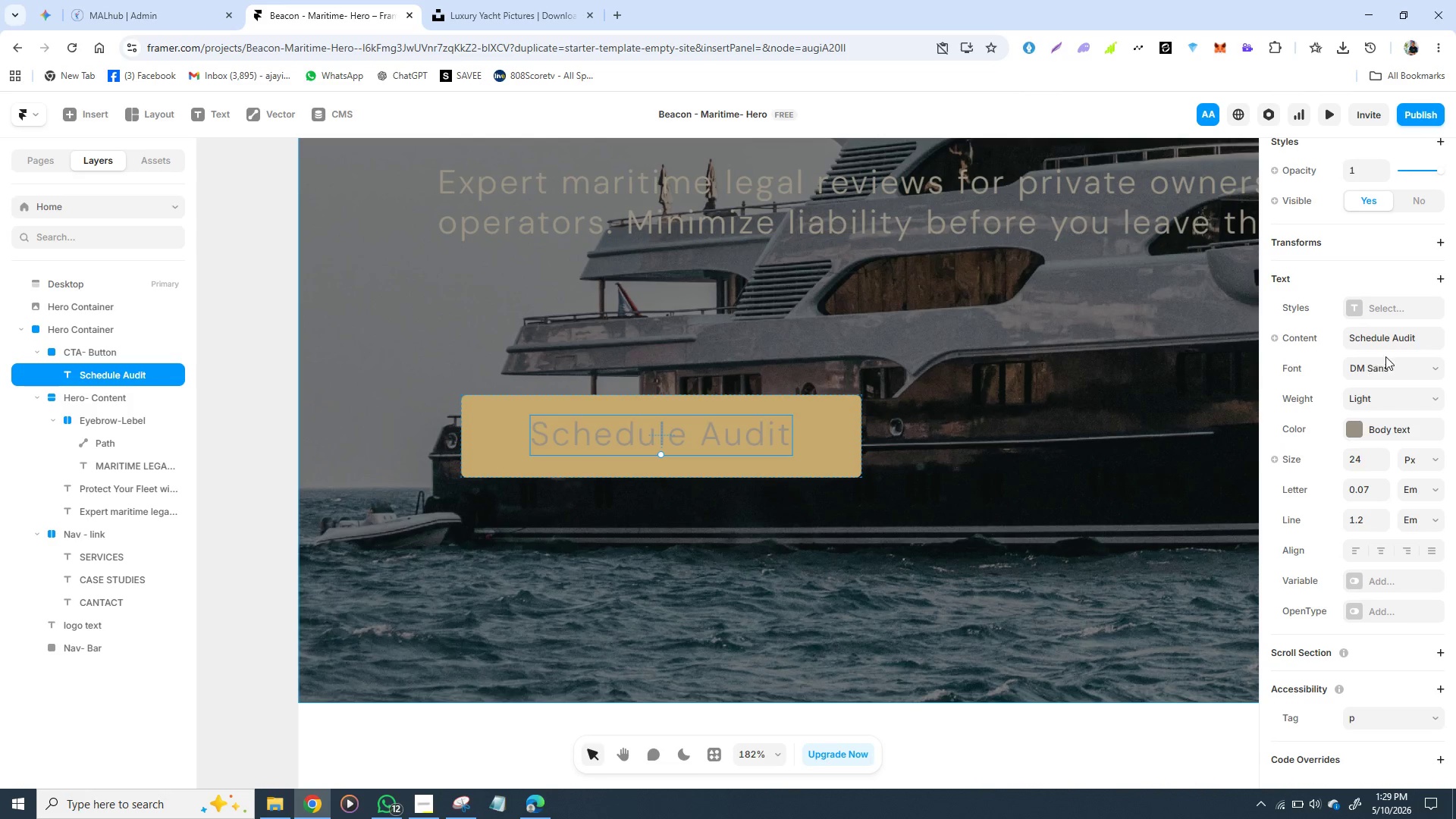 
left_click([1387, 398])
 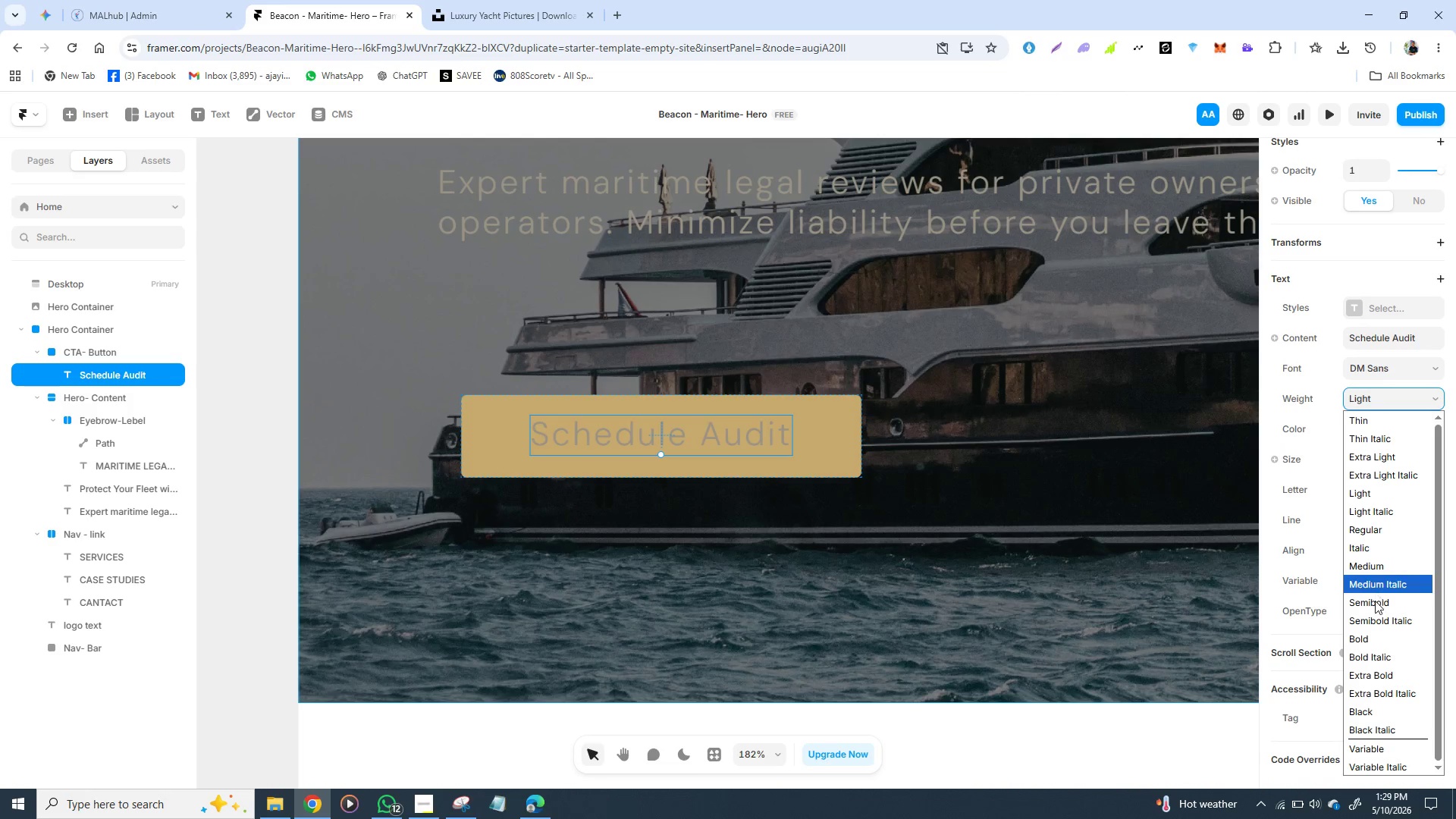 
left_click([1375, 601])
 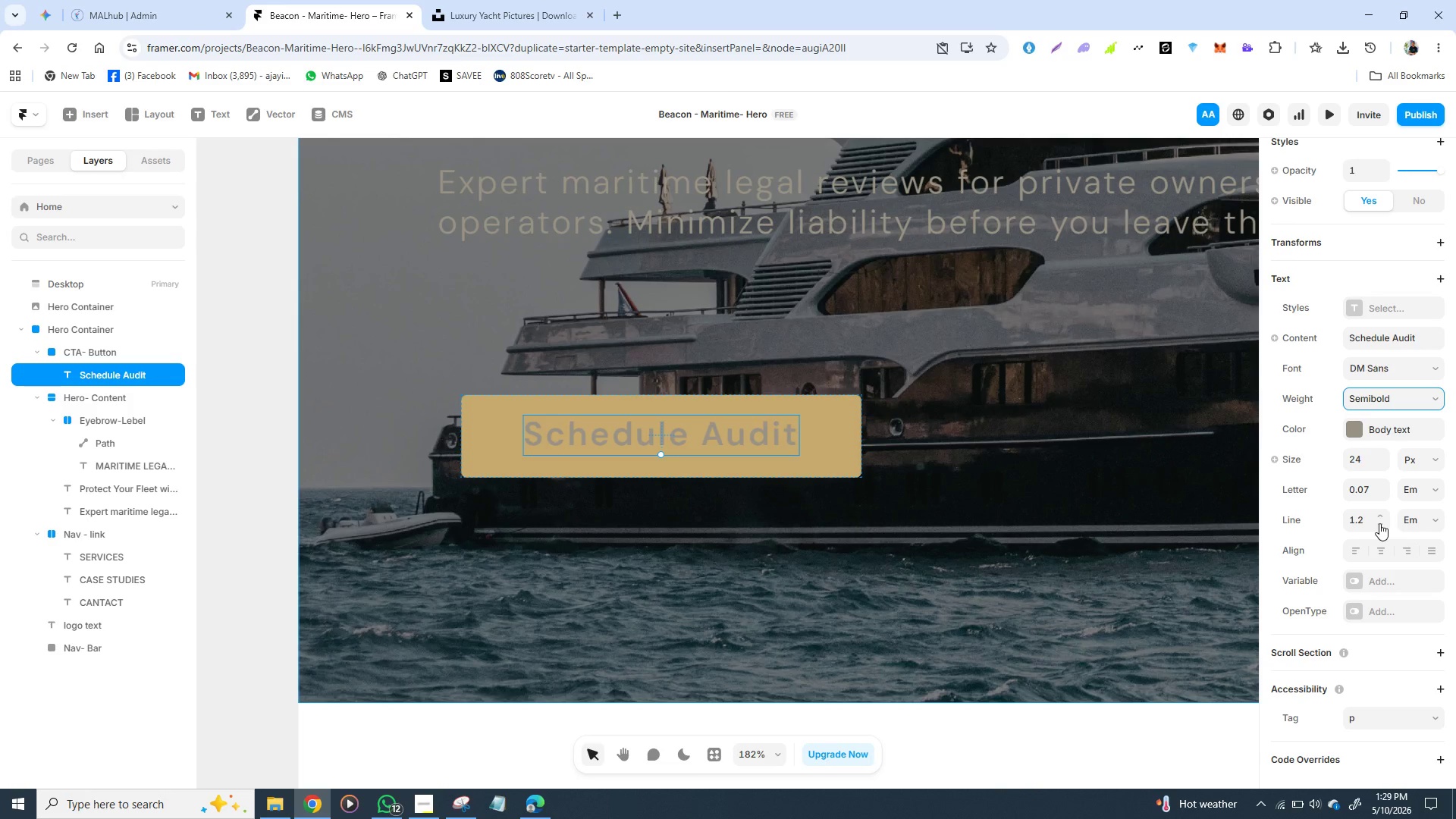 
wait(5.33)
 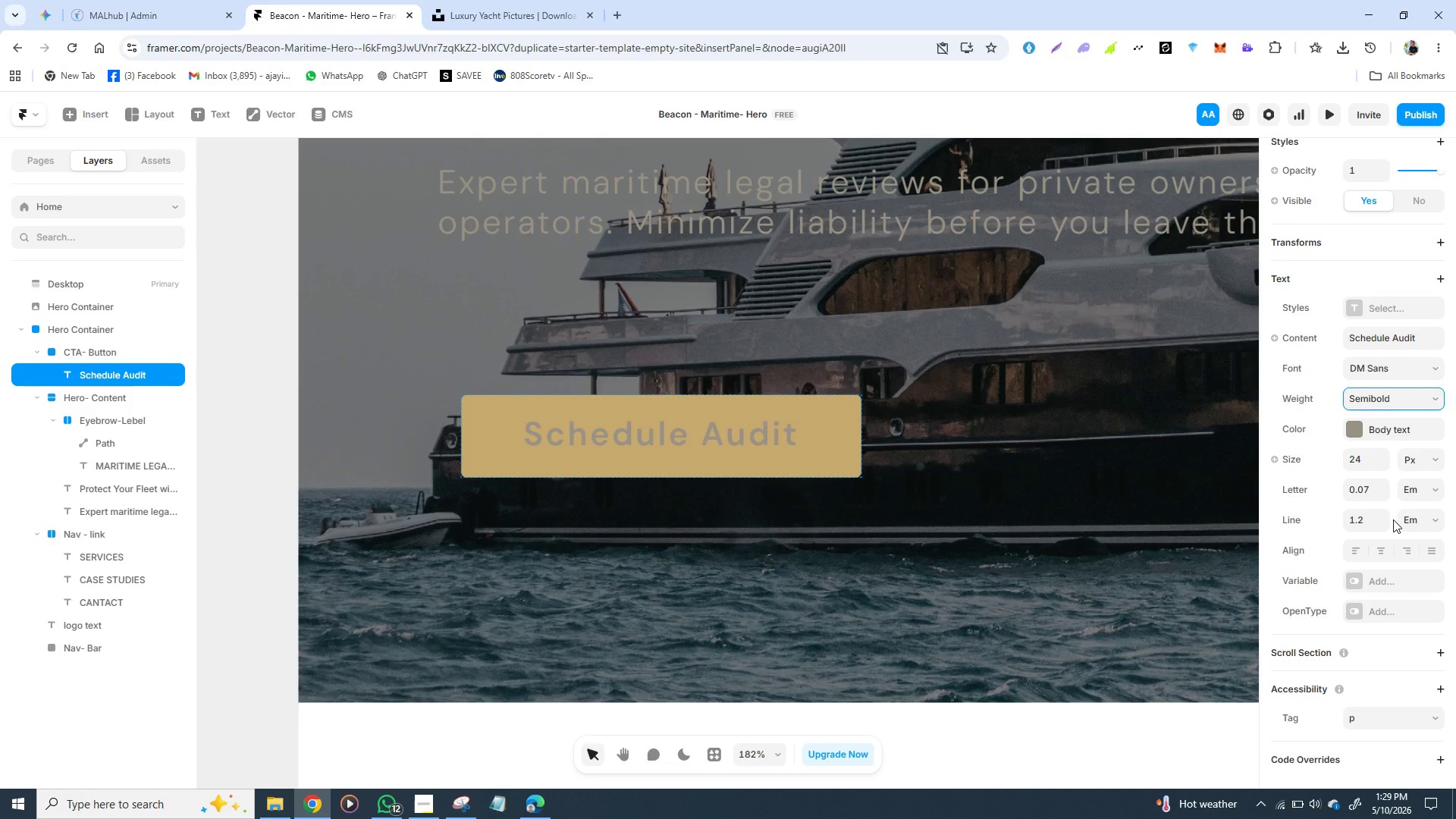 
left_click([1357, 459])
 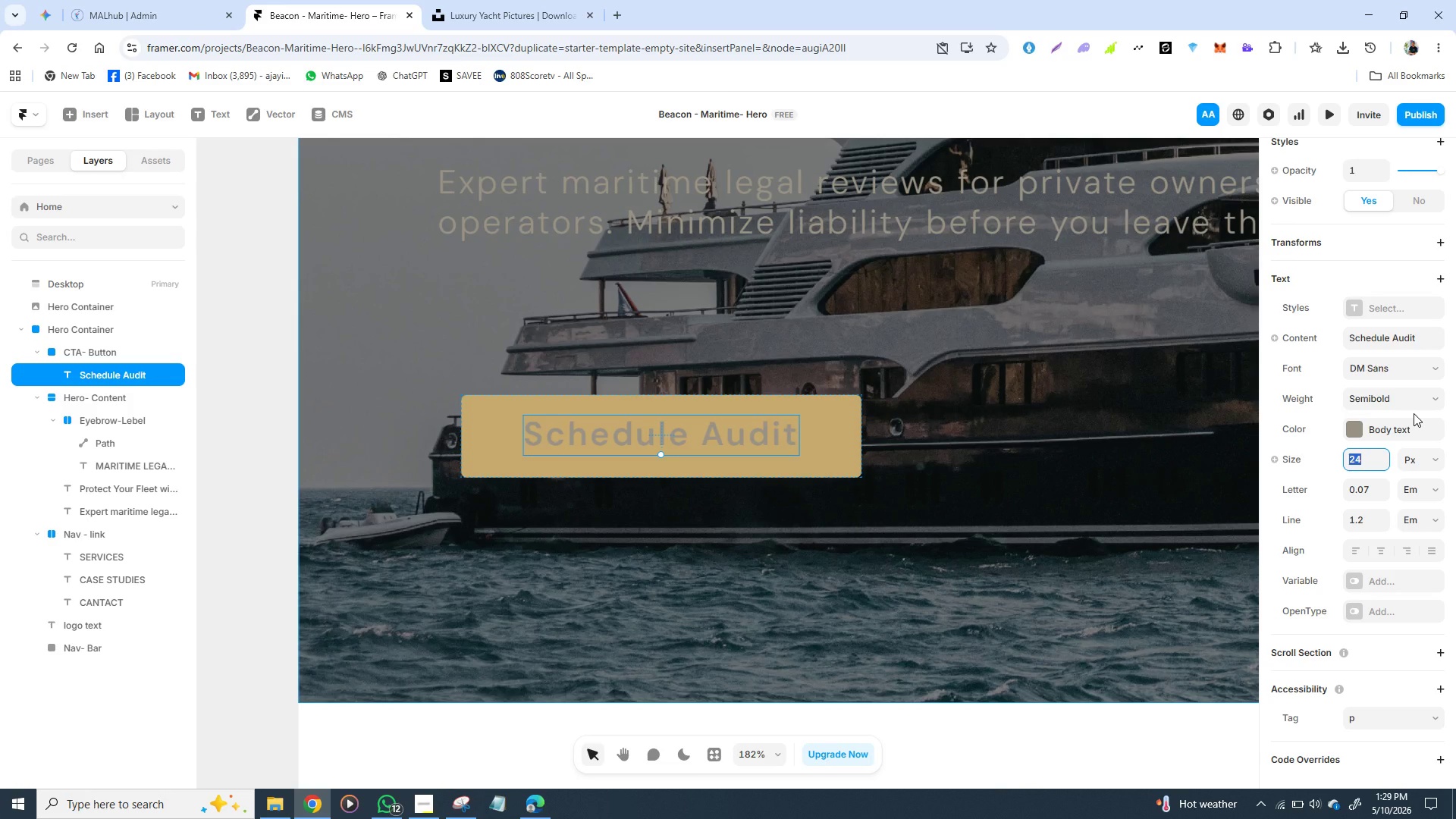 
wait(5.69)
 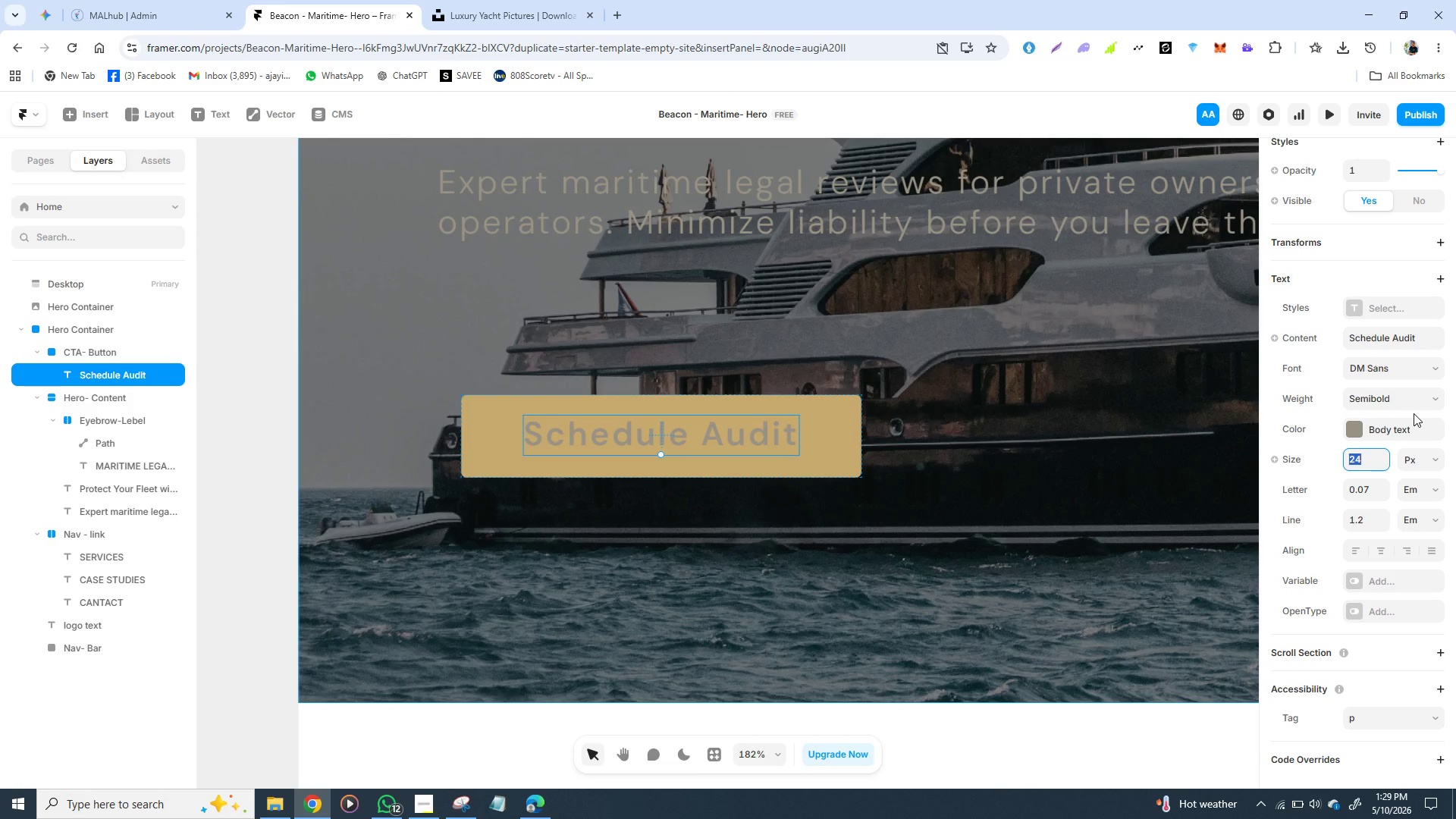 
type(16)
 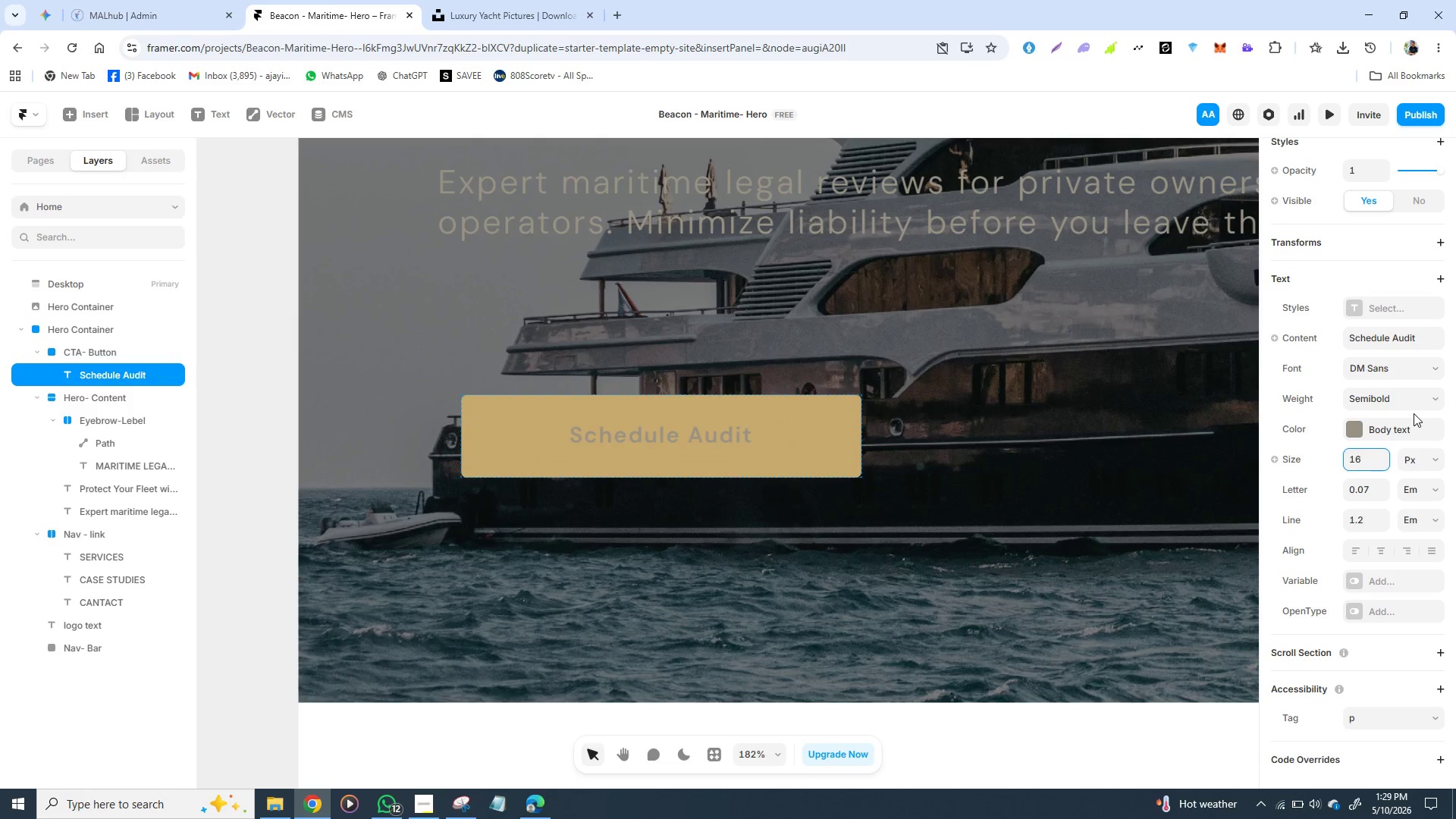 
key(Enter)
 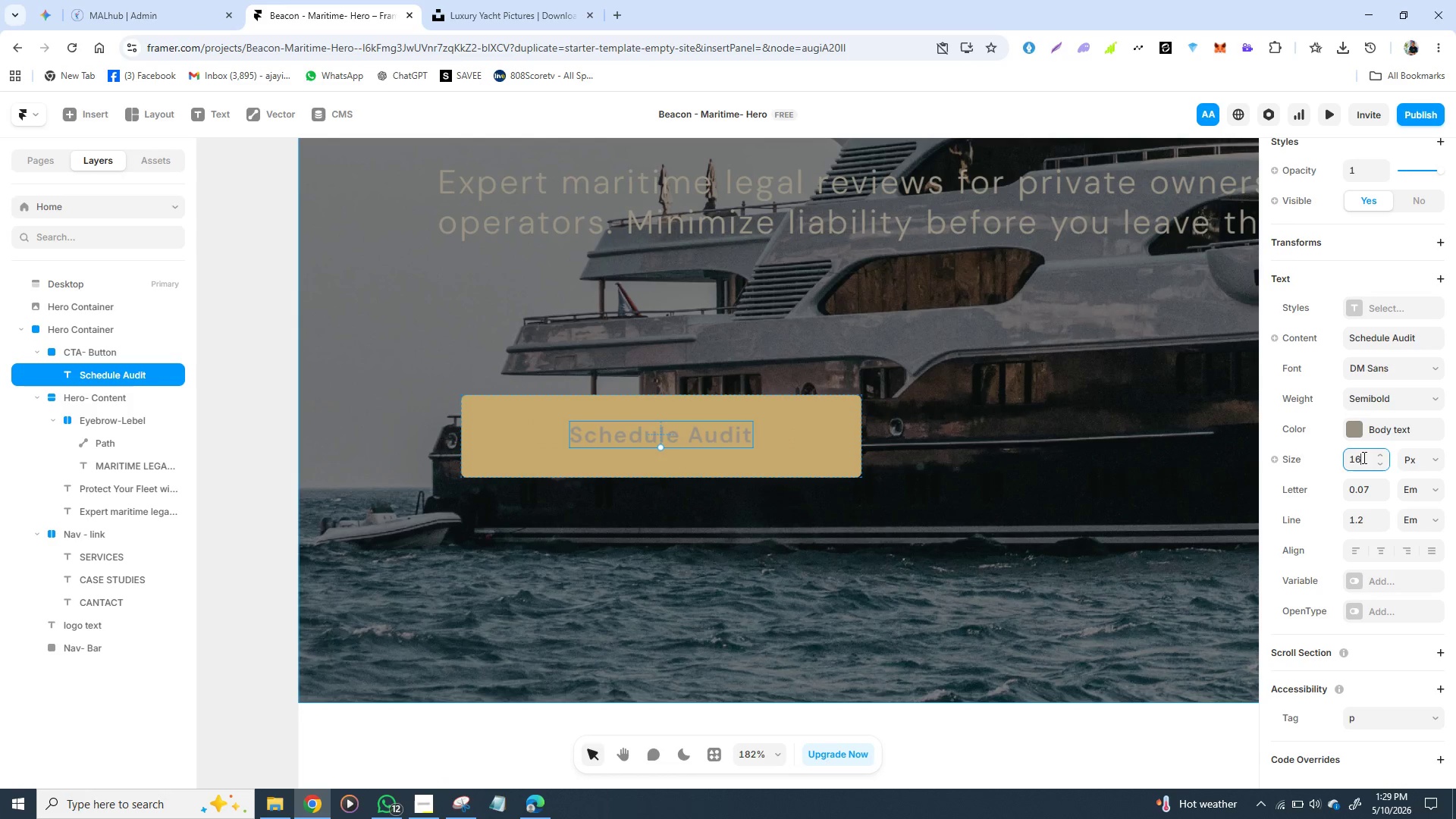 
double_click([1363, 457])
 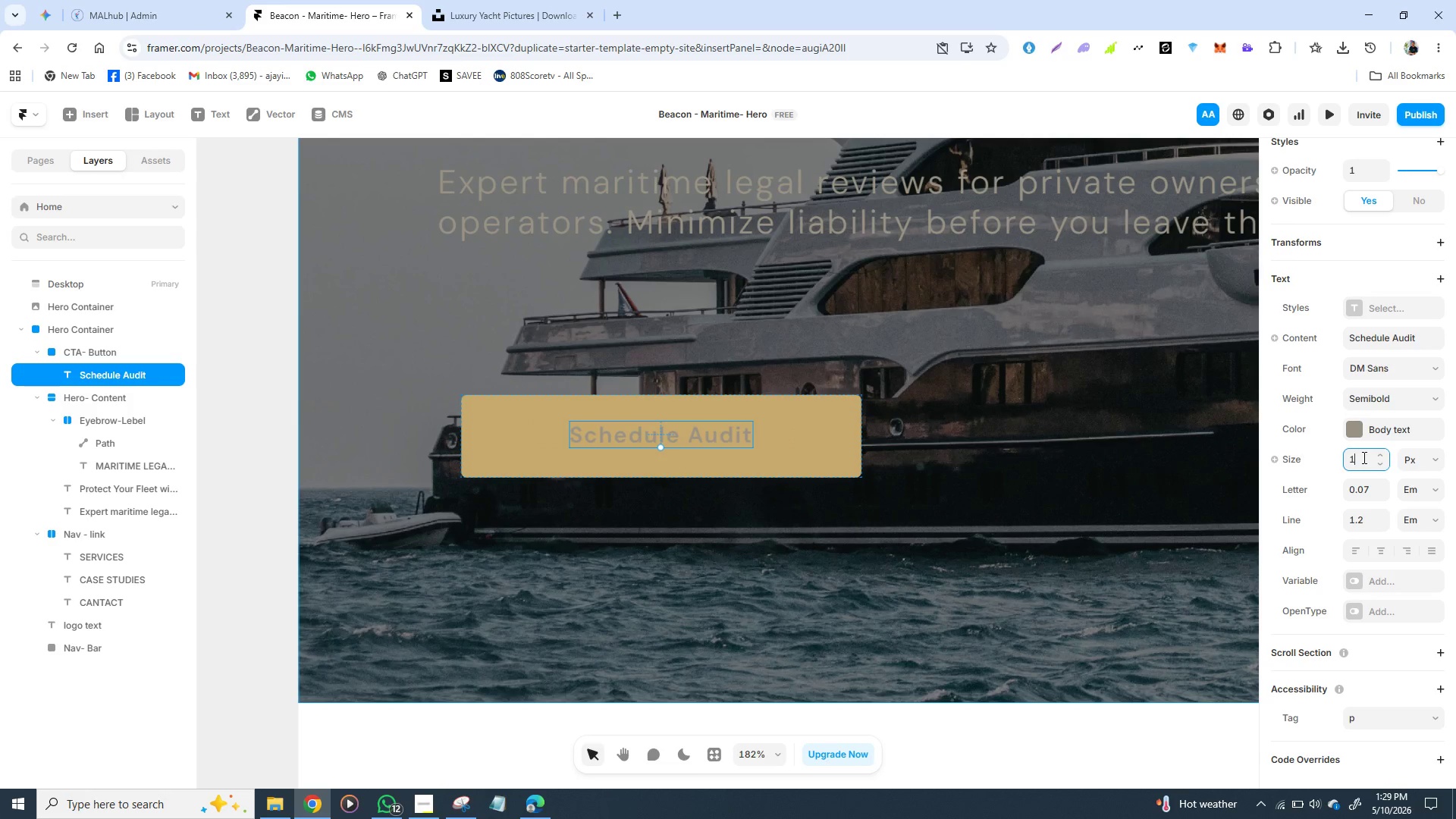 
type(18)
 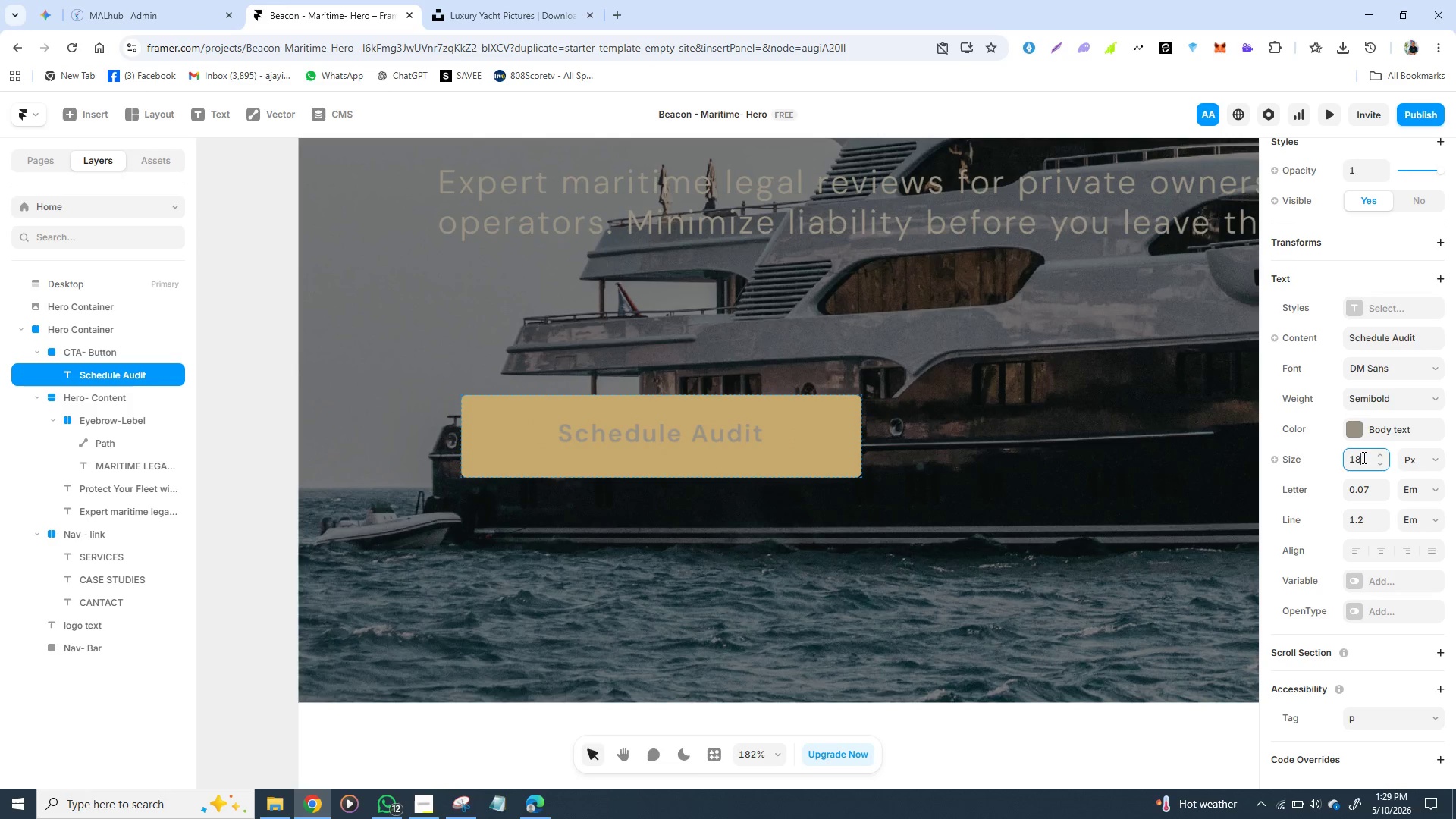 
key(Enter)
 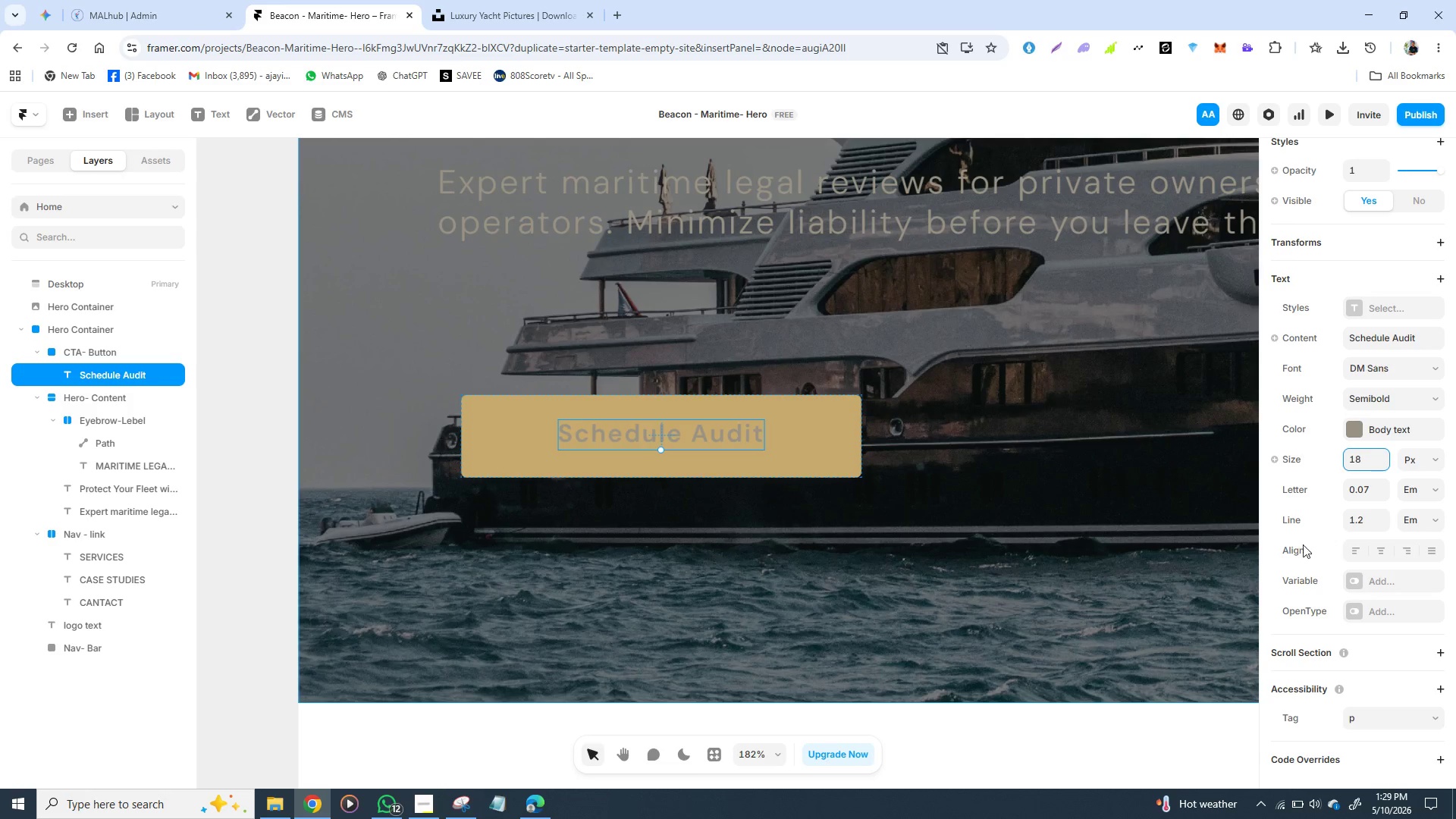 
wait(7.8)
 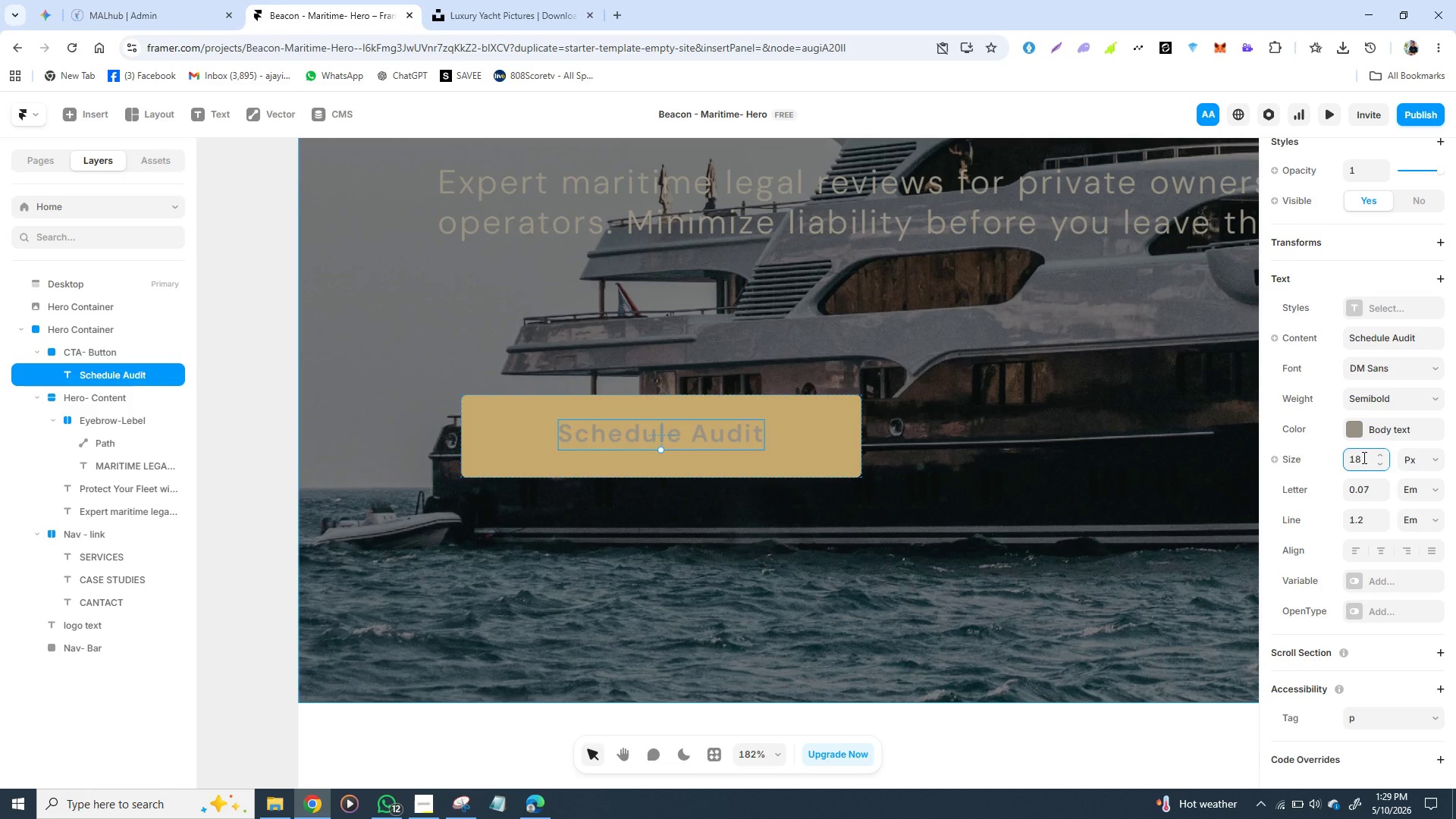 
mouse_move([1331, 441])
 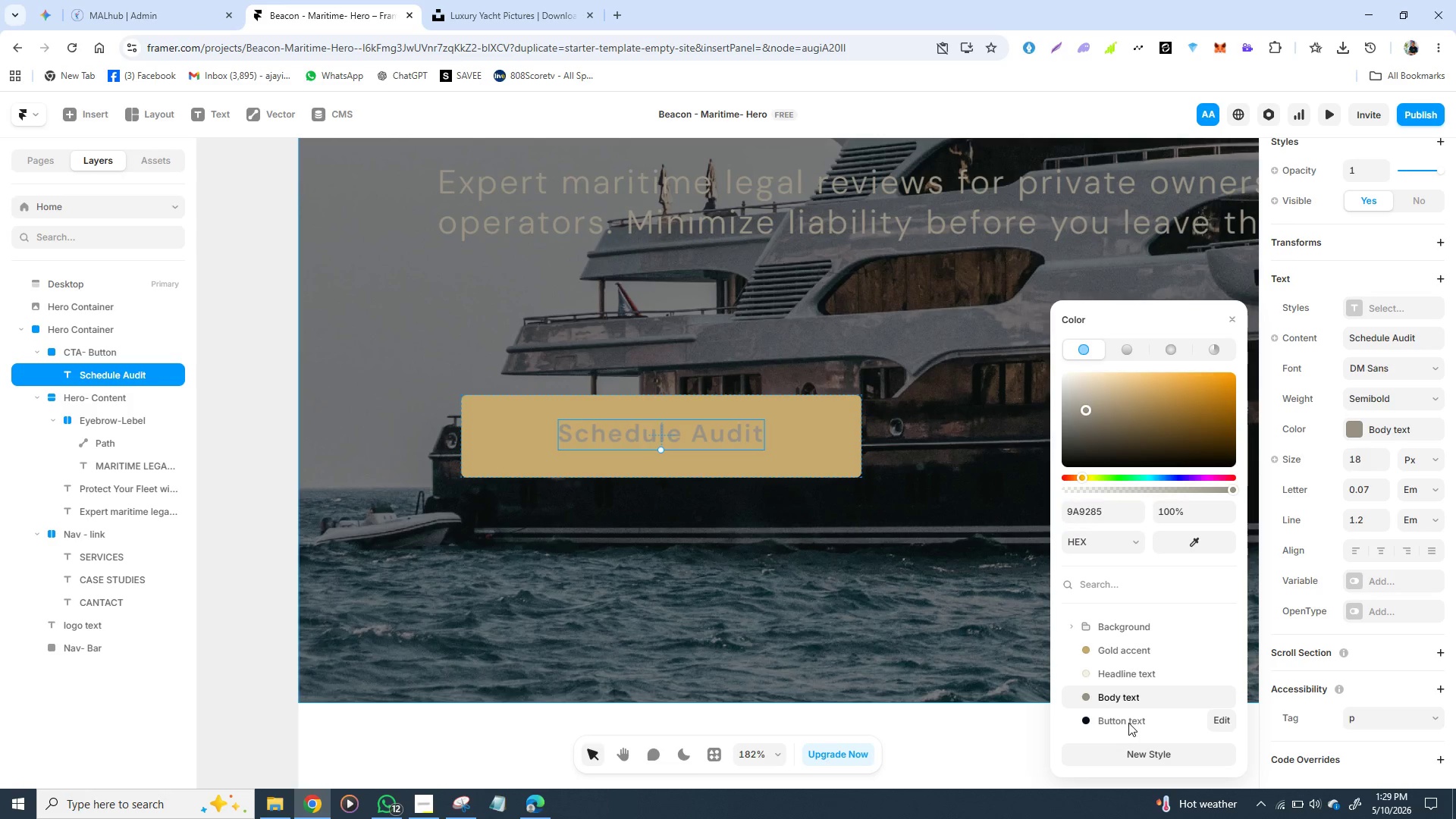 
left_click([1128, 723])
 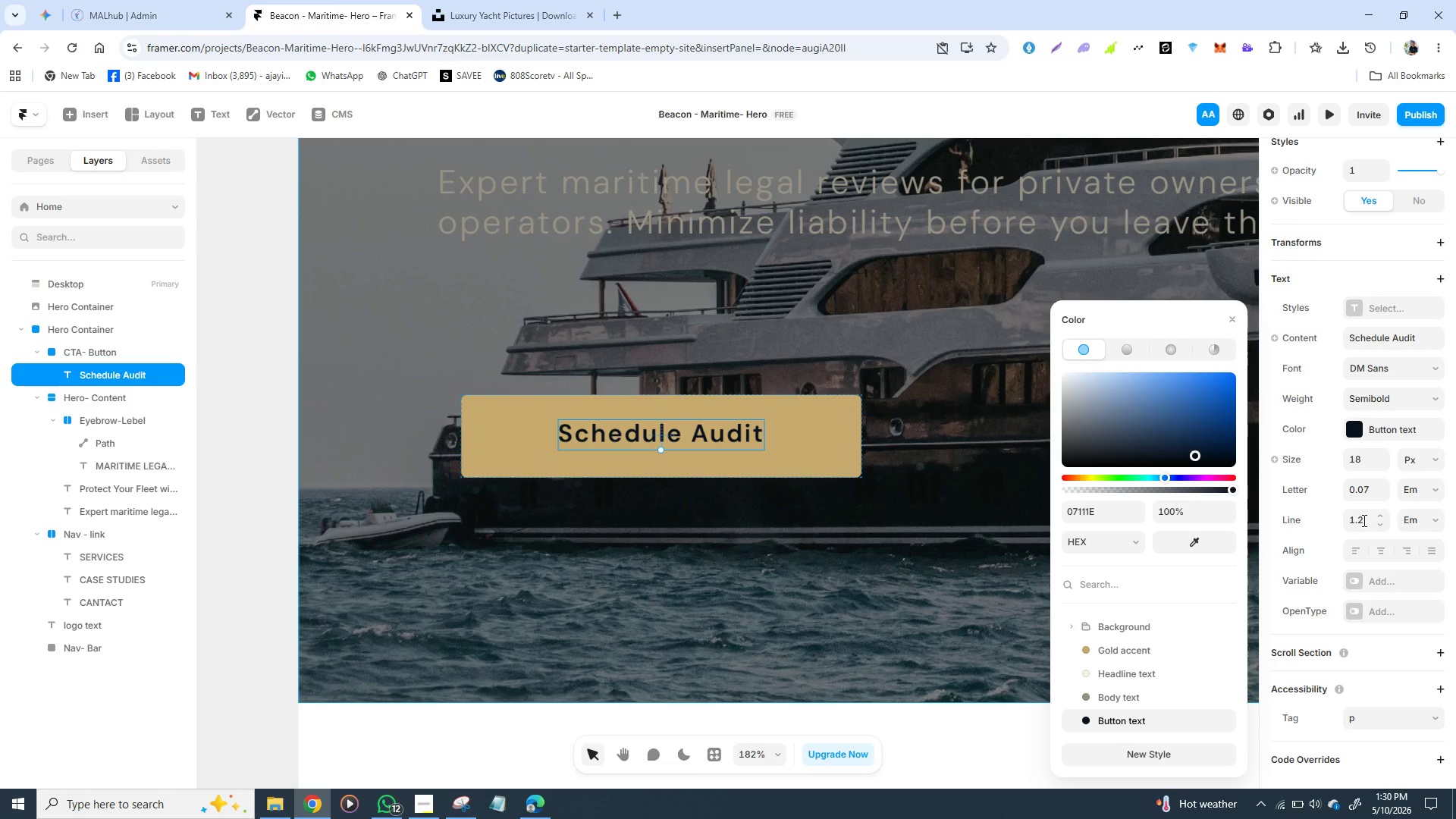 
wait(19.73)
 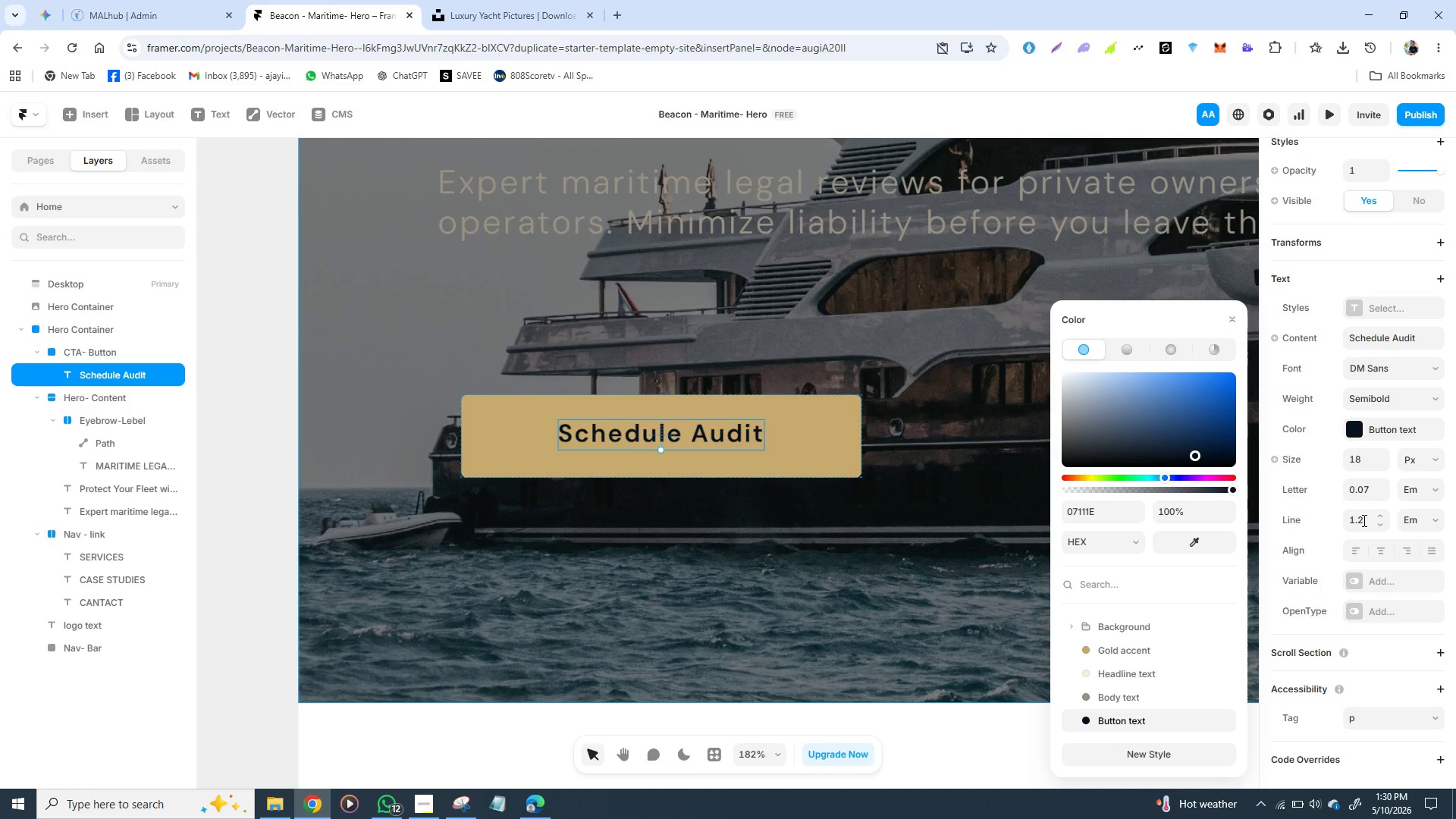 
left_click([1382, 548])
 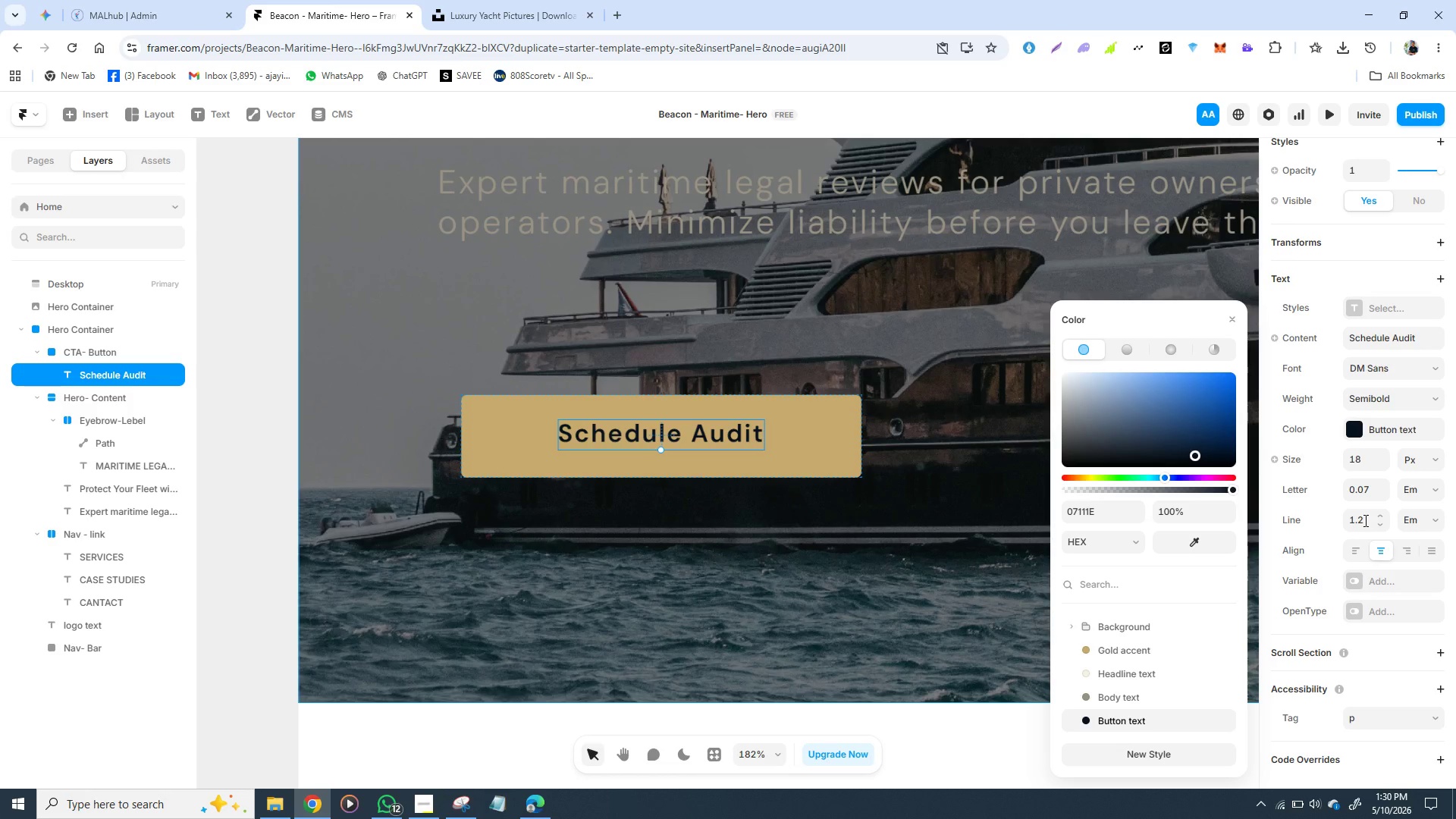 
wait(7.06)
 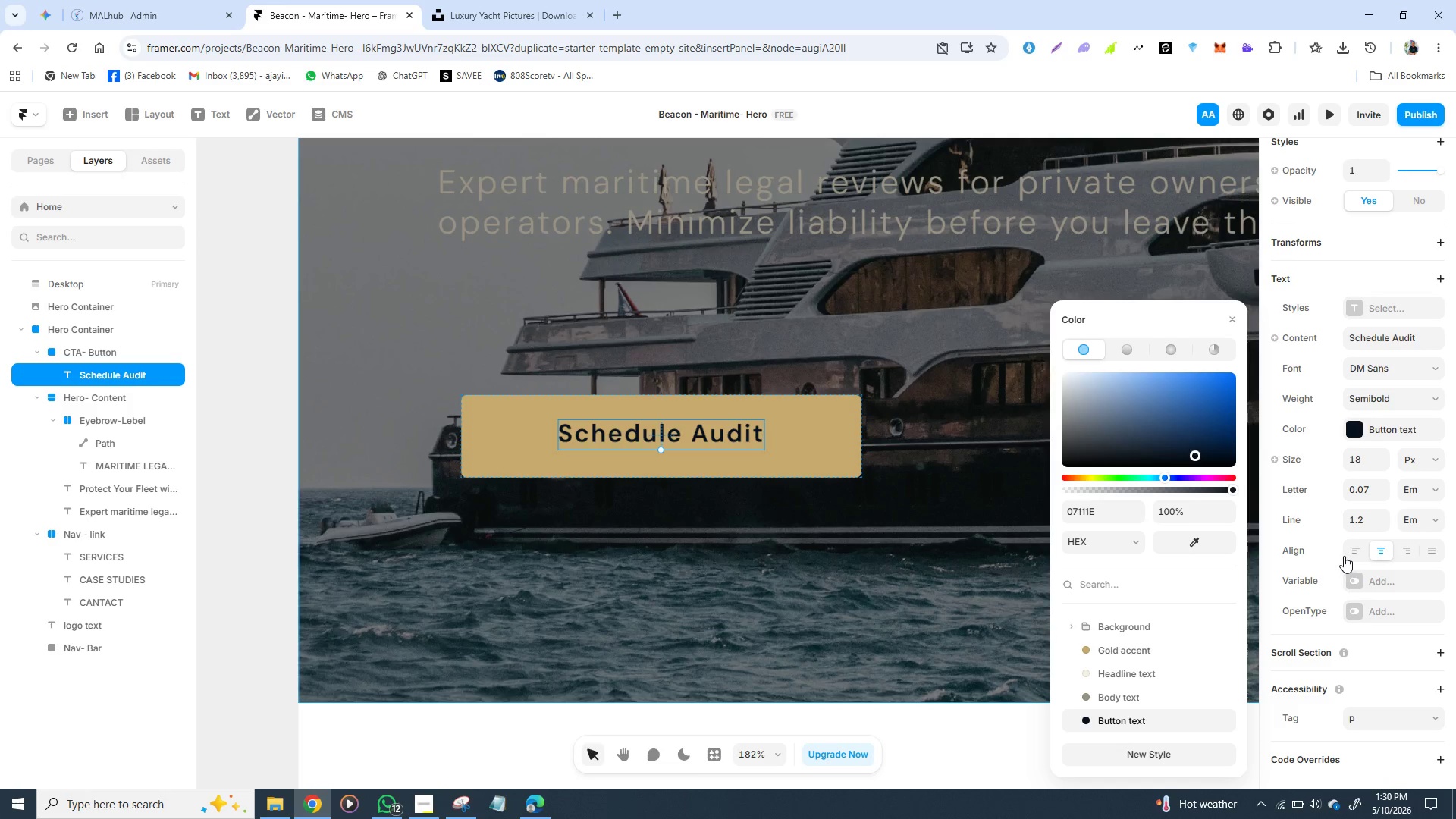 
left_click([1369, 488])
 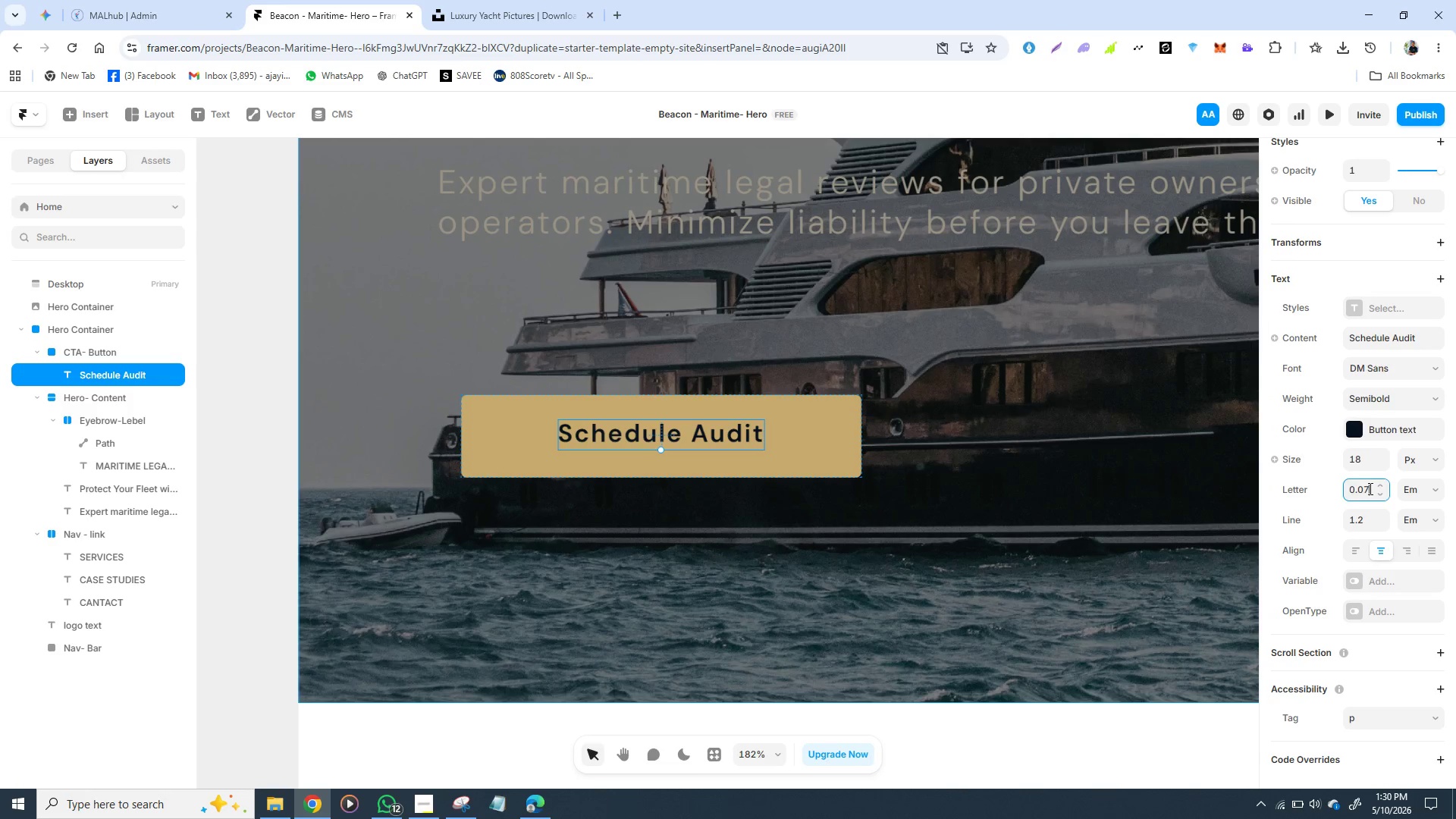 
left_click([1369, 488])
 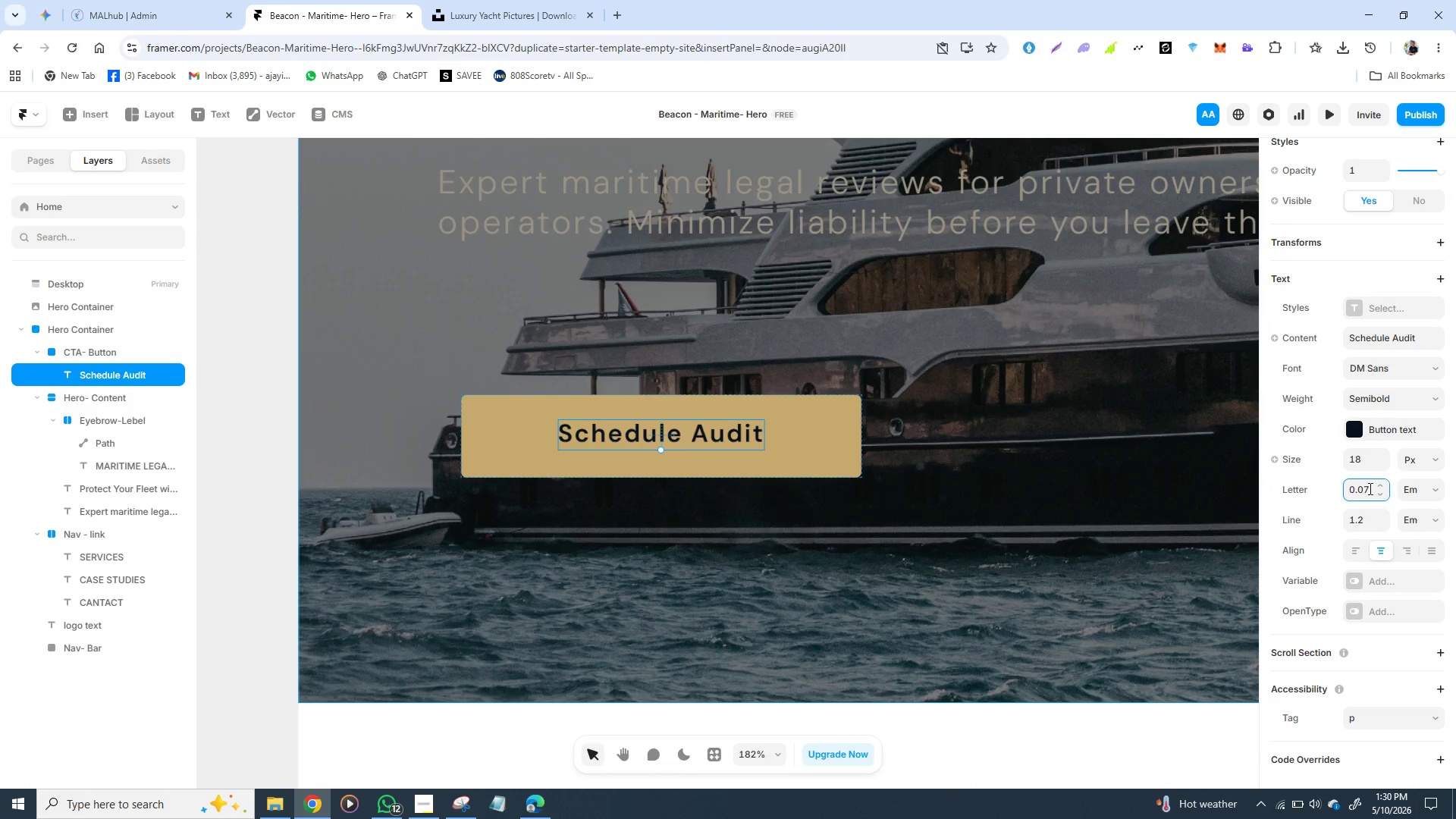 
left_click([1369, 488])
 